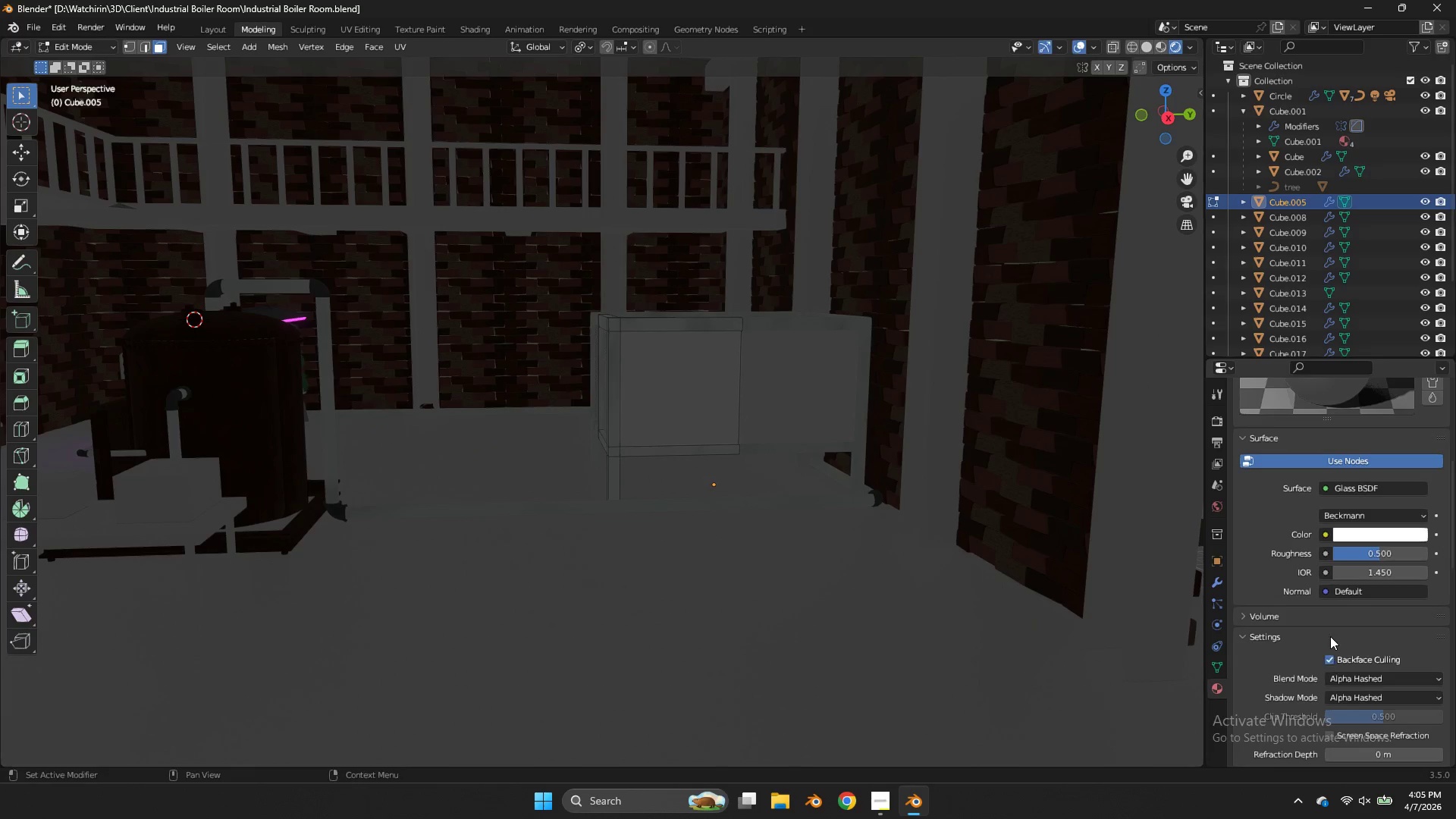 
scroll: coordinate [1323, 623], scroll_direction: down, amount: 3.0
 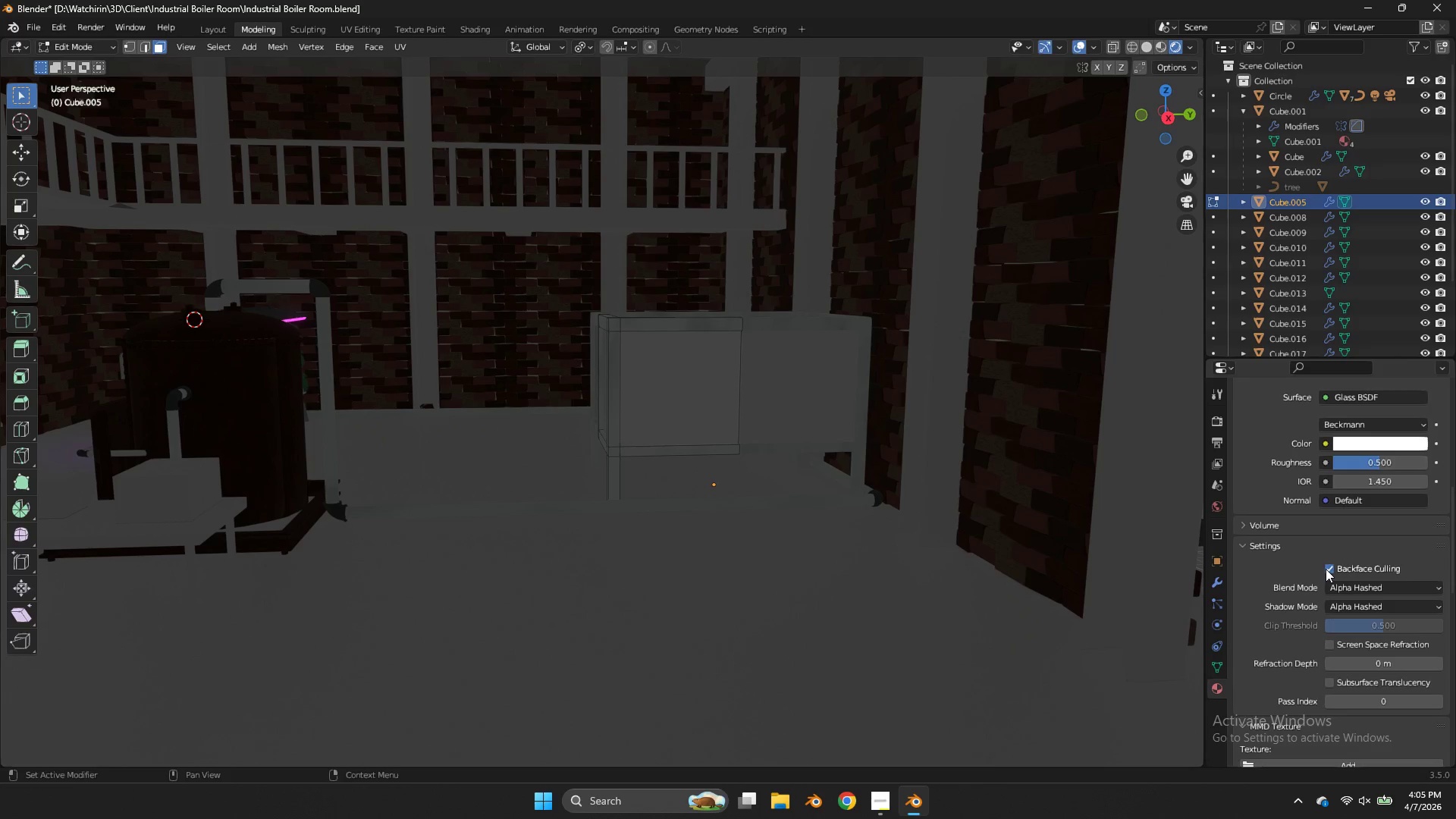 
type(zzz)
 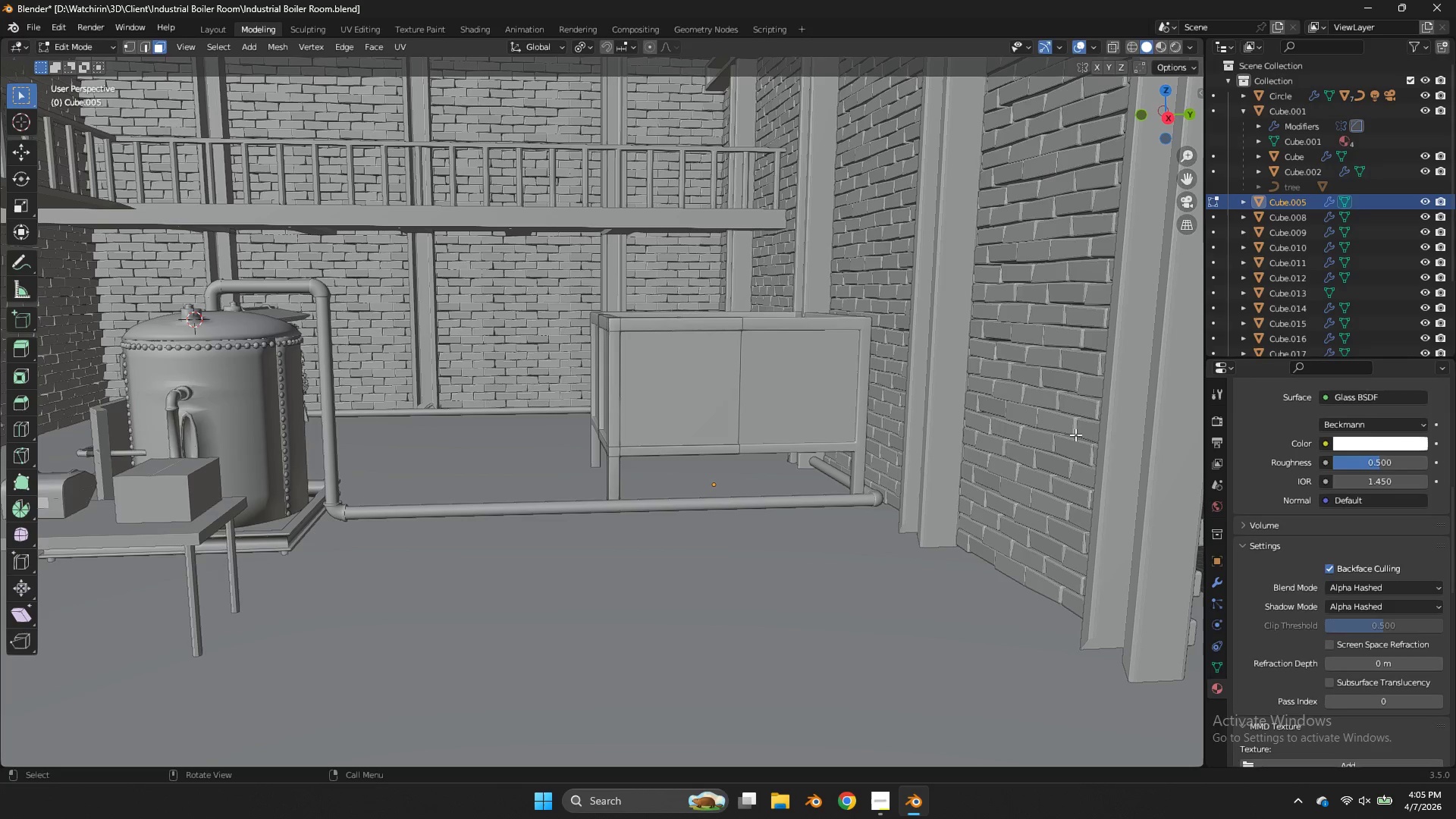 
wait(9.5)
 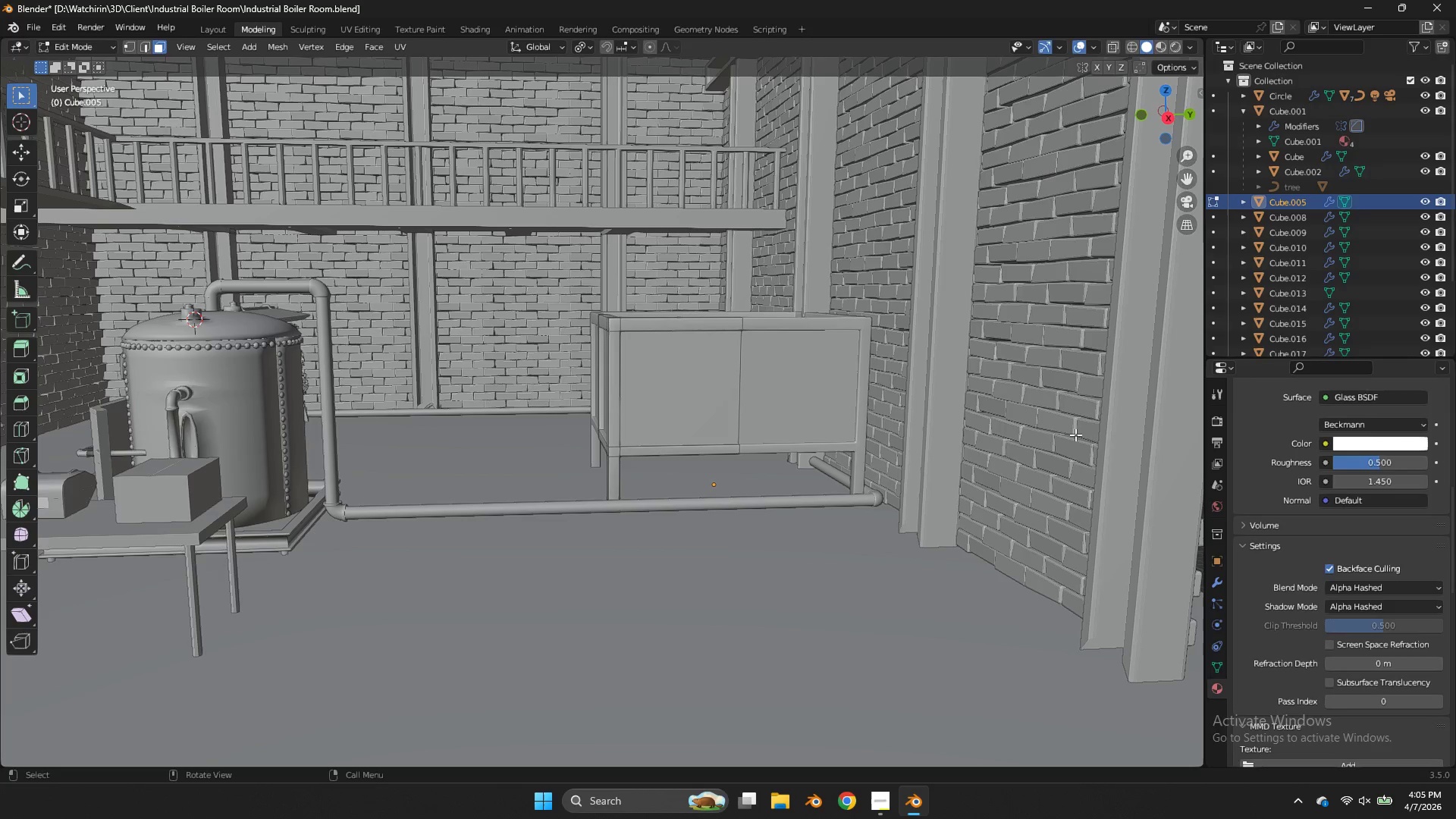 
left_click([1343, 573])
 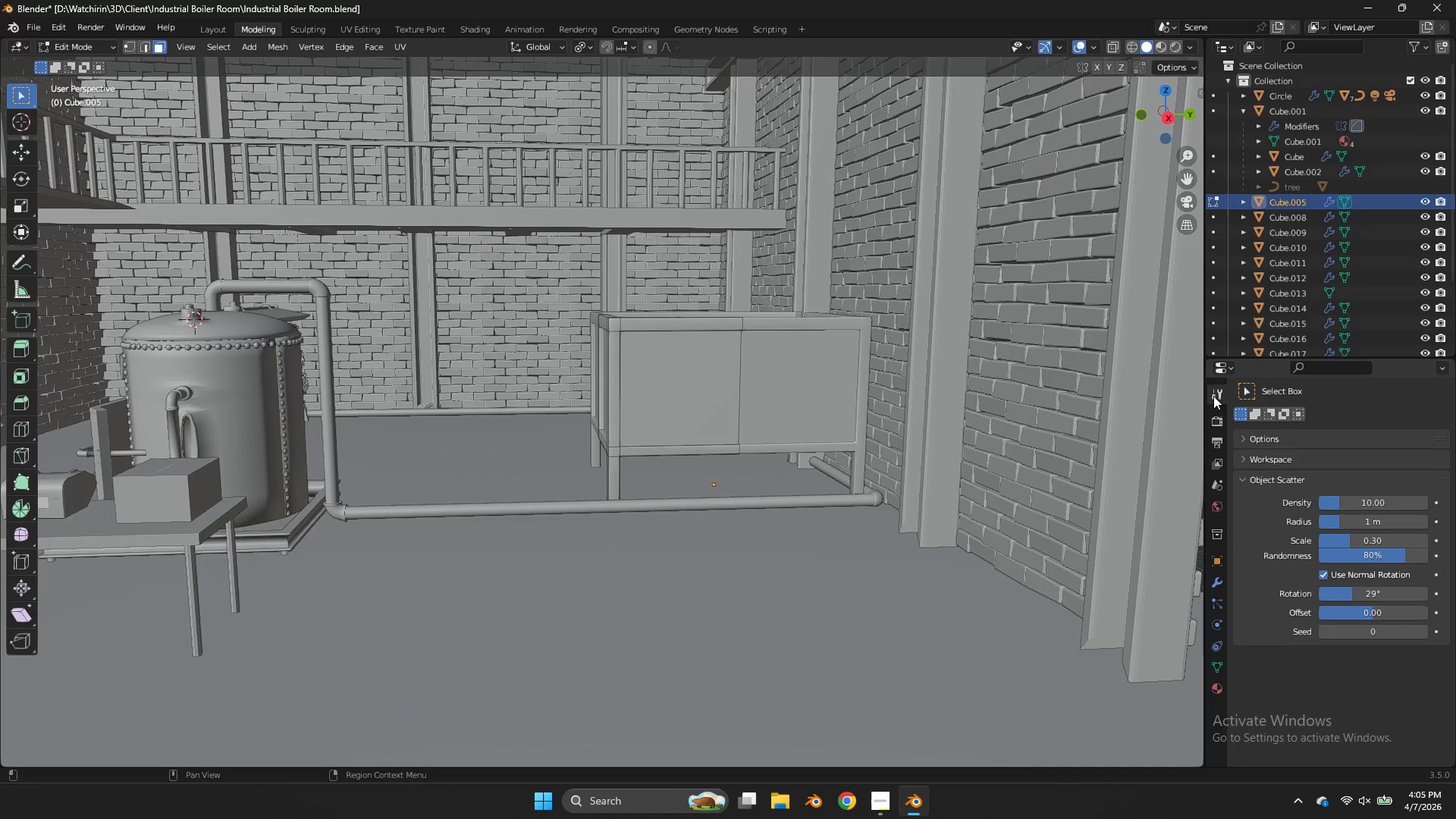 
double_click([1215, 414])
 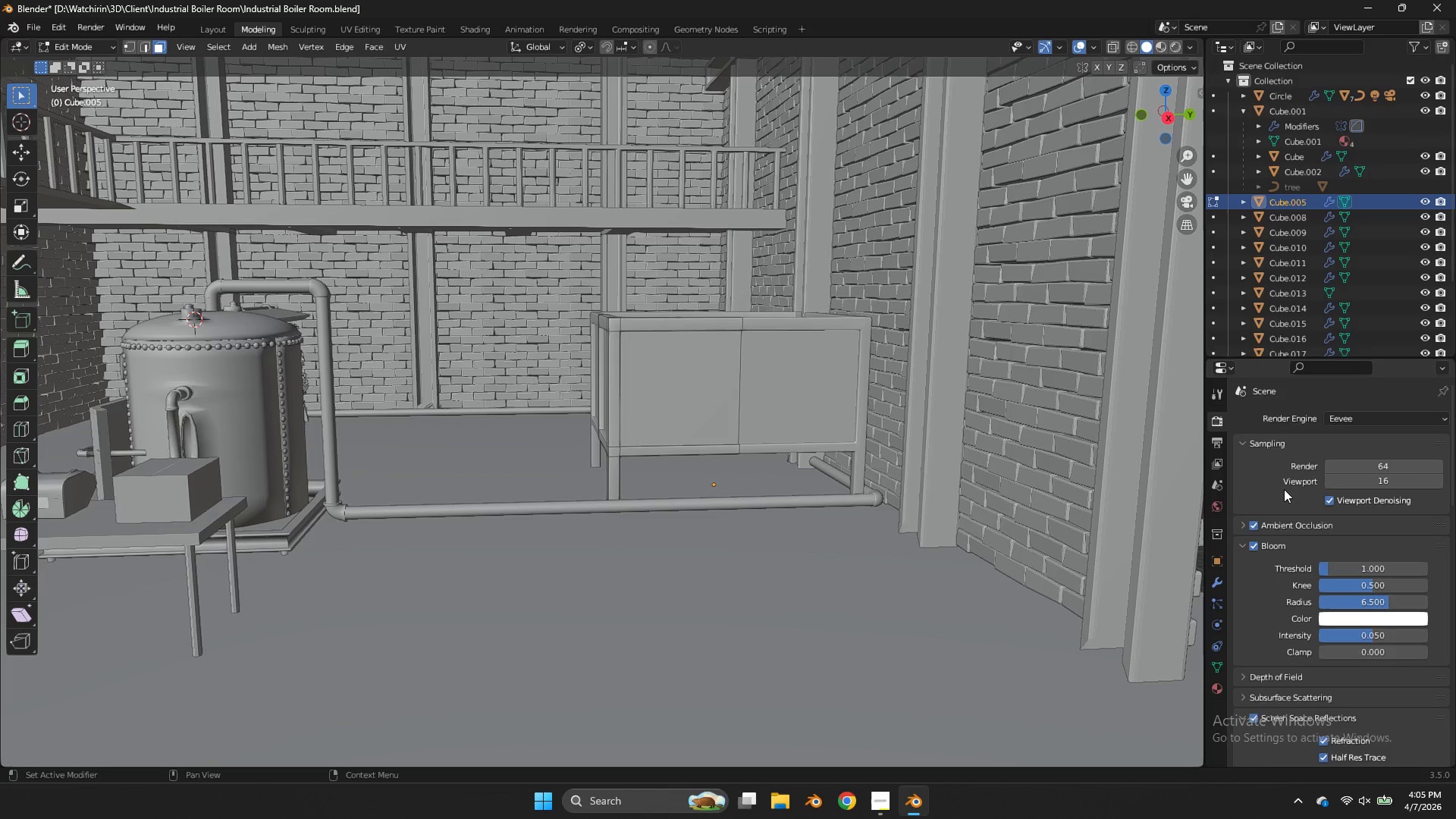 
scroll: coordinate [1284, 489], scroll_direction: down, amount: 10.0
 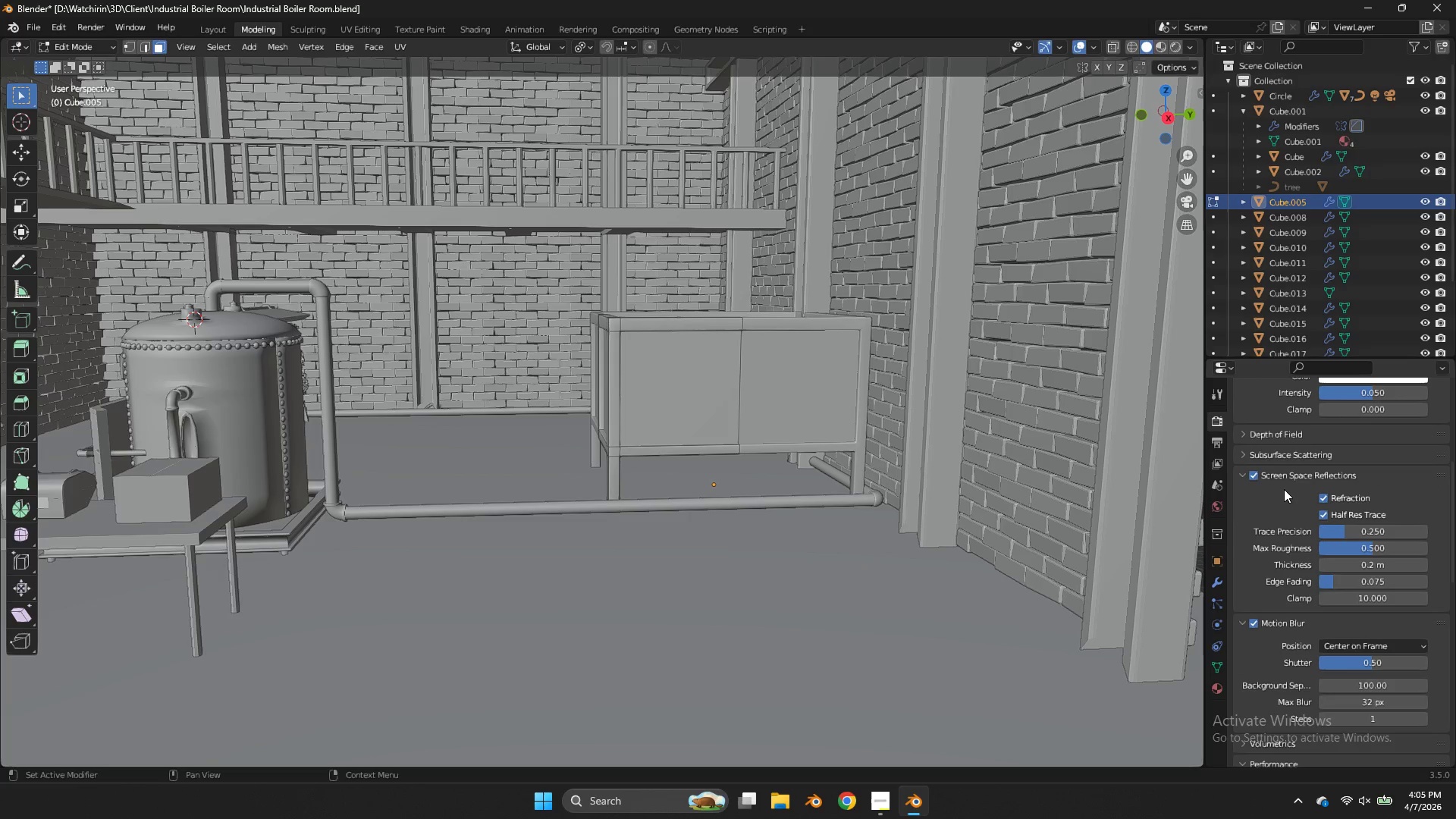 
scroll: coordinate [1284, 489], scroll_direction: up, amount: 2.0
 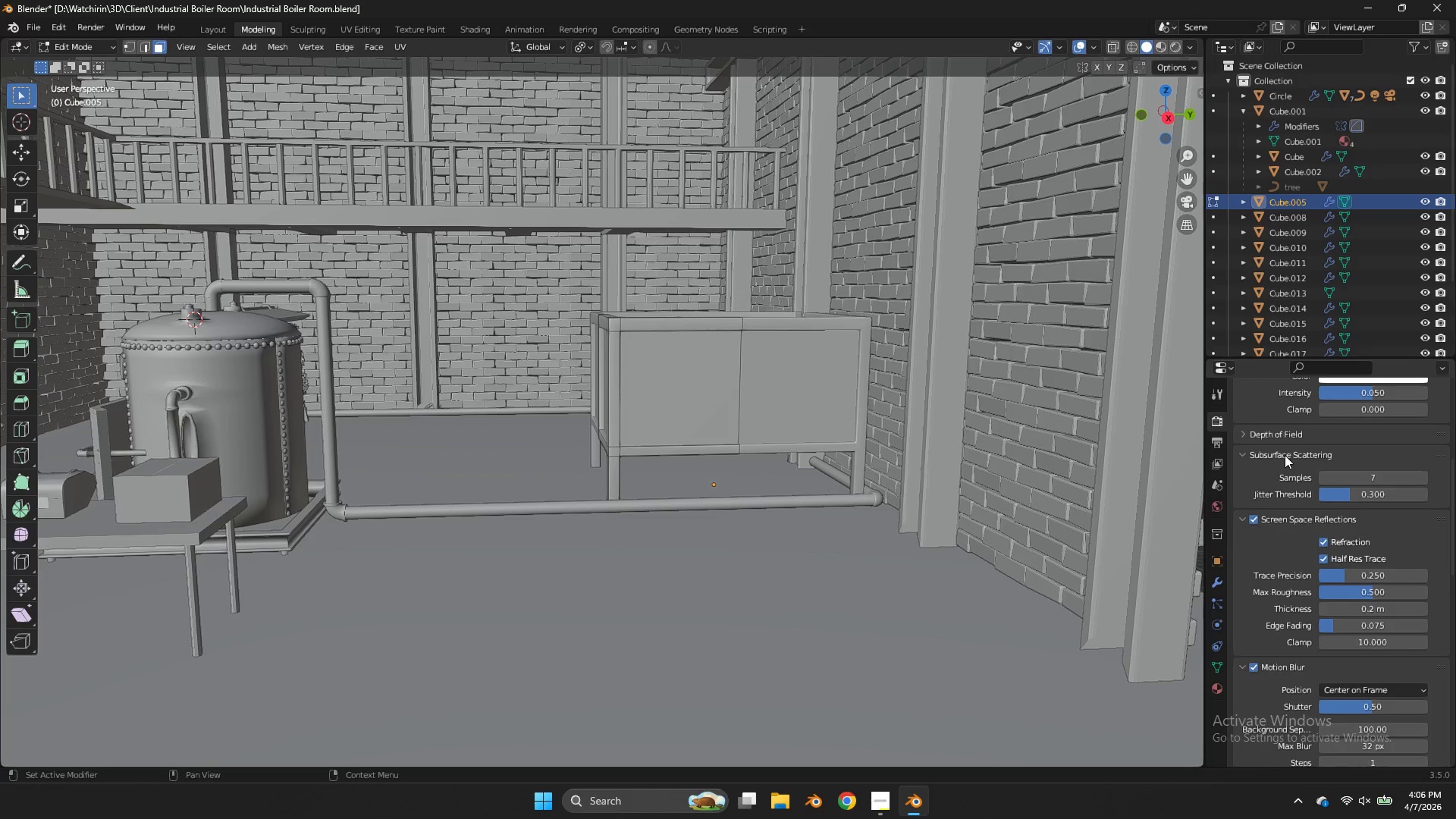 
double_click([1285, 455])
 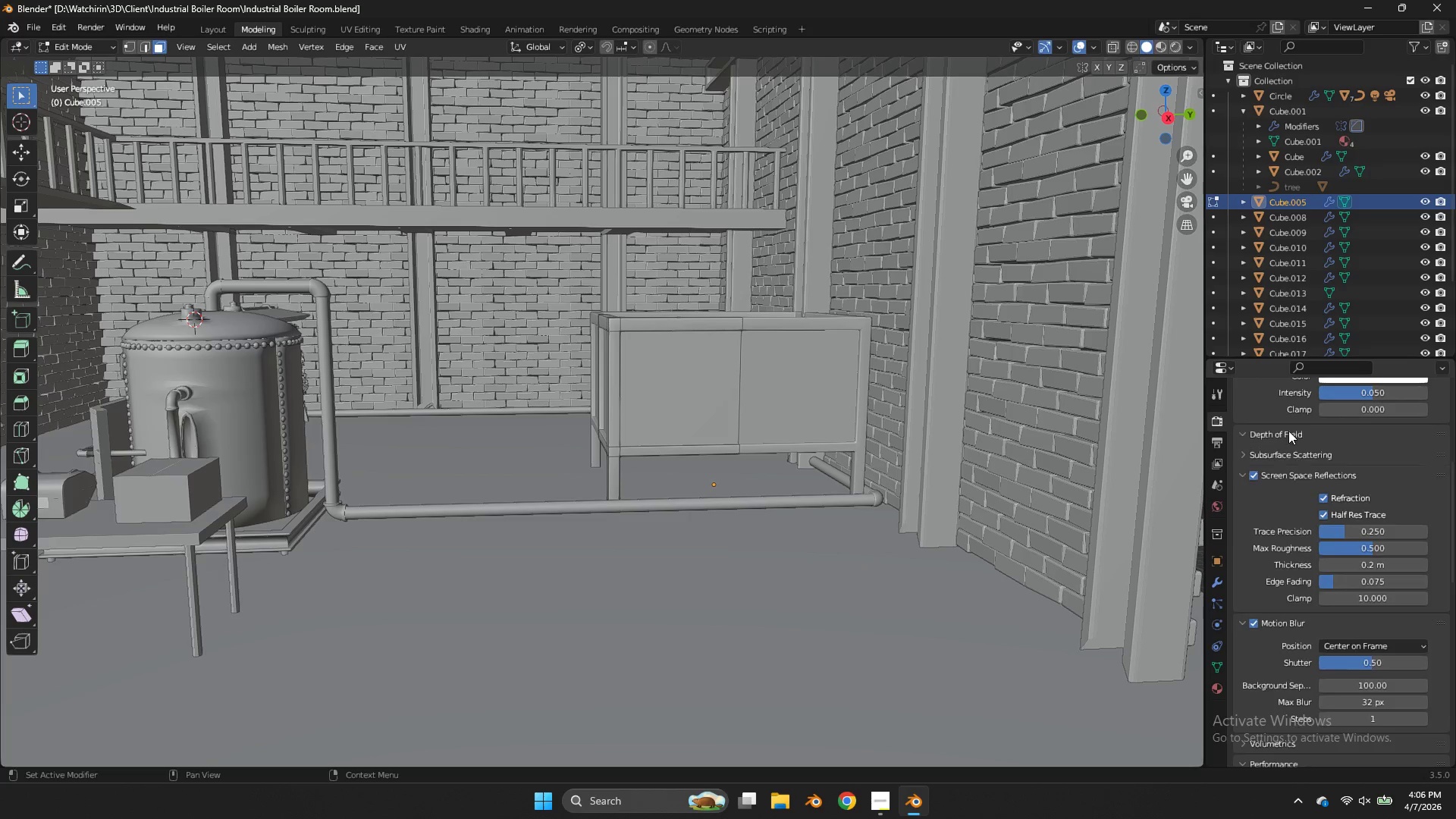 
triple_click([1288, 431])
 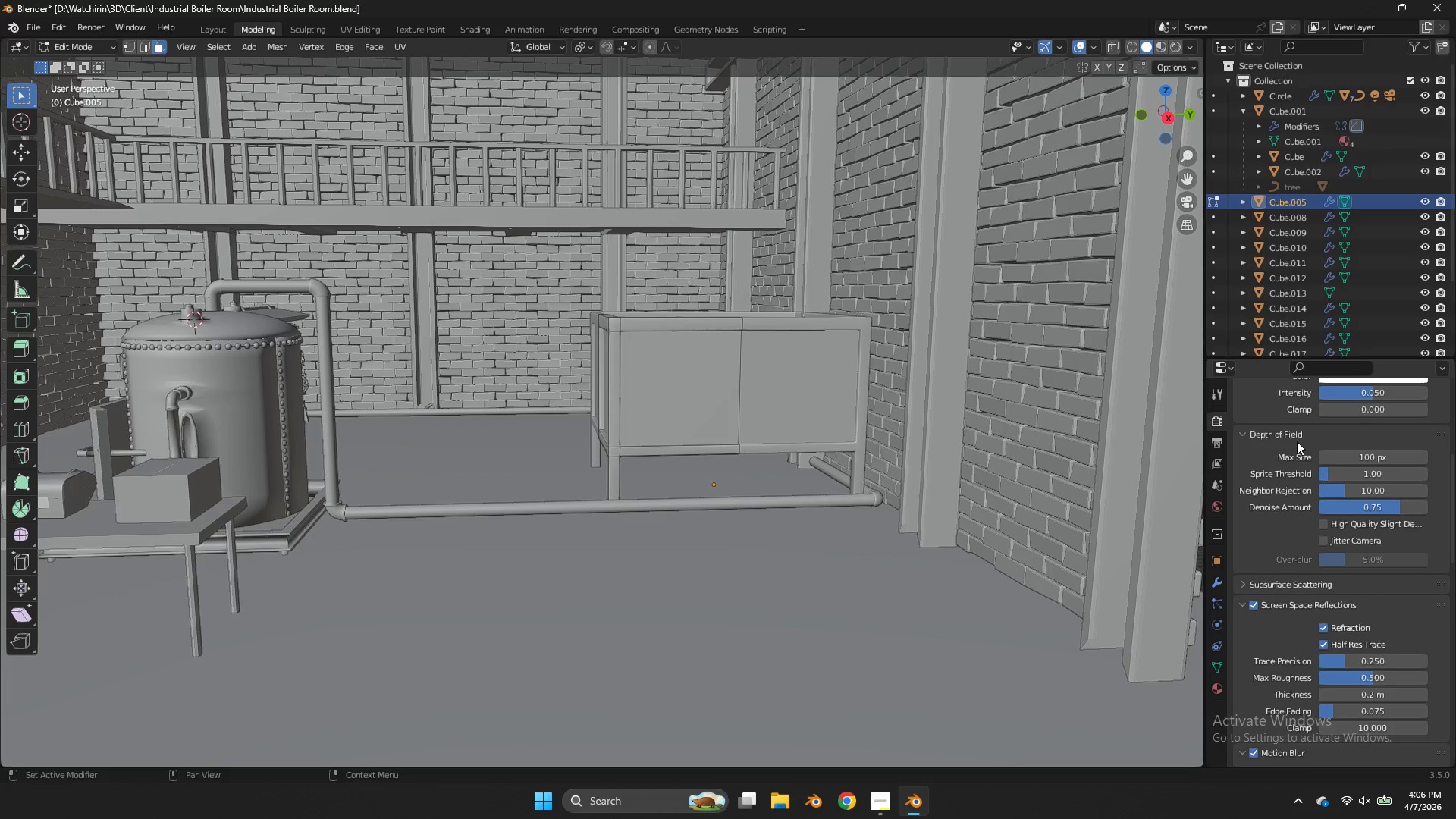 
left_click([1297, 441])
 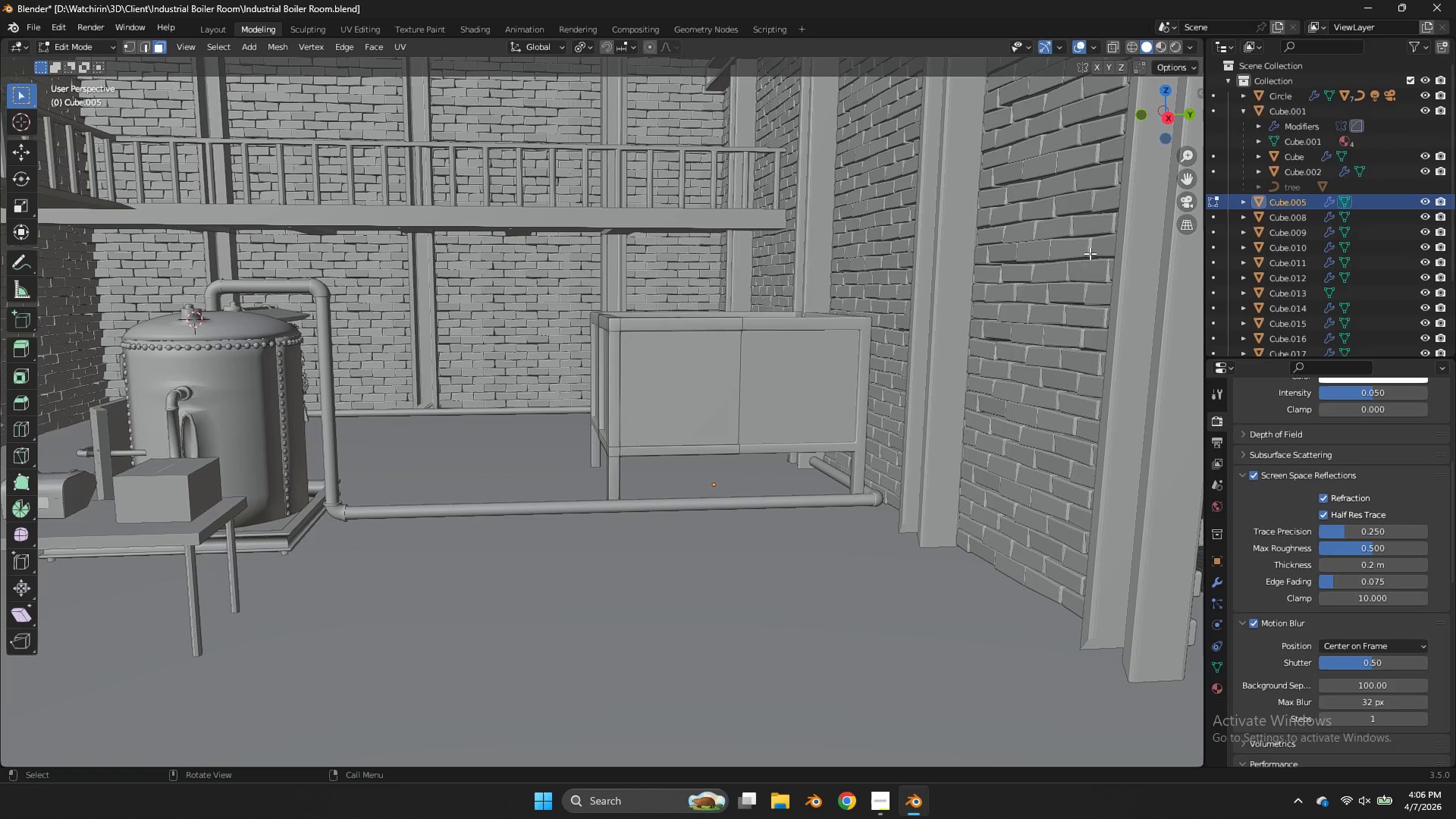 
left_click_drag(start_coordinate=[1166, 133], to_coordinate=[4, 113])
 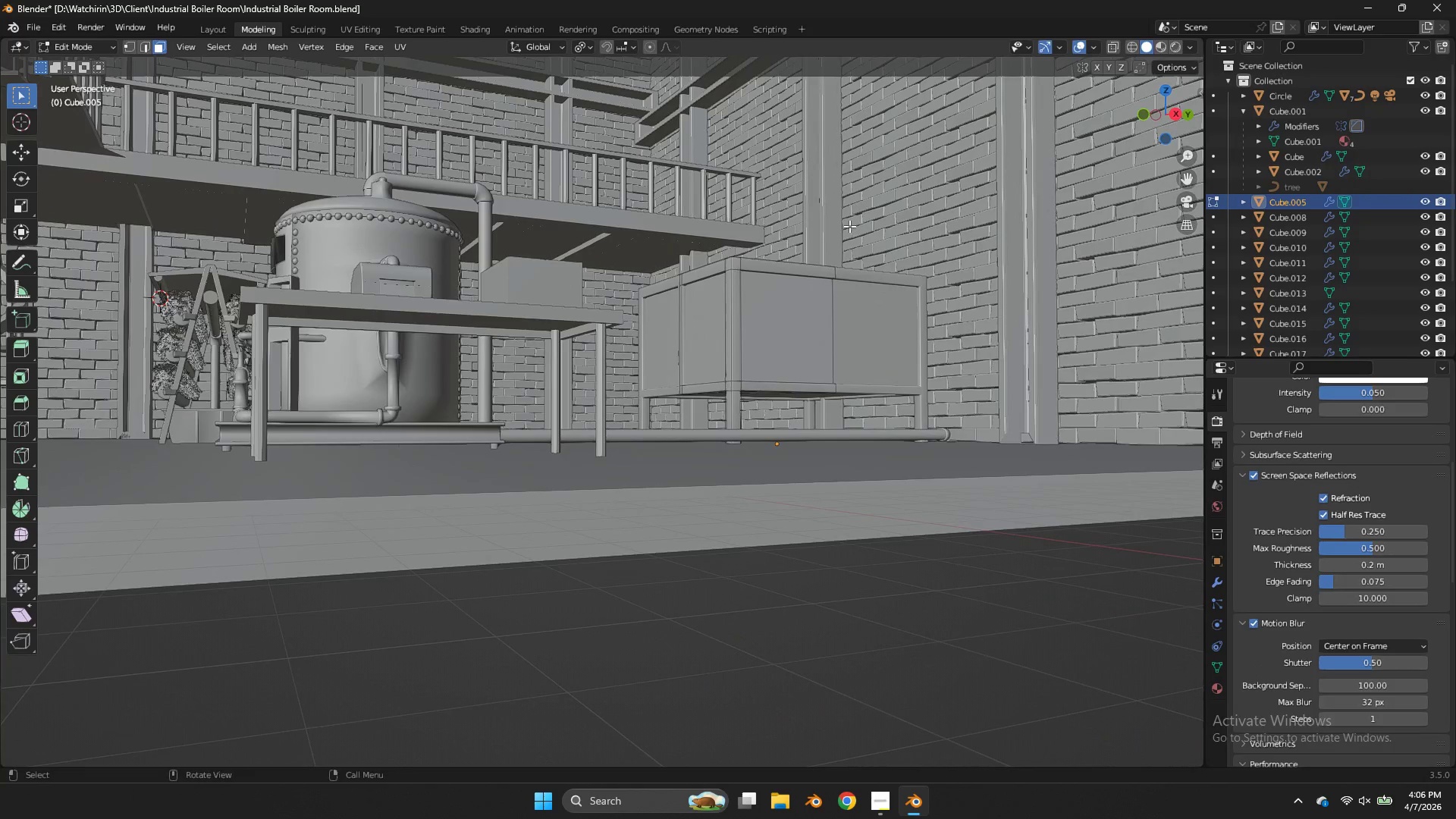 
key(Tab)
 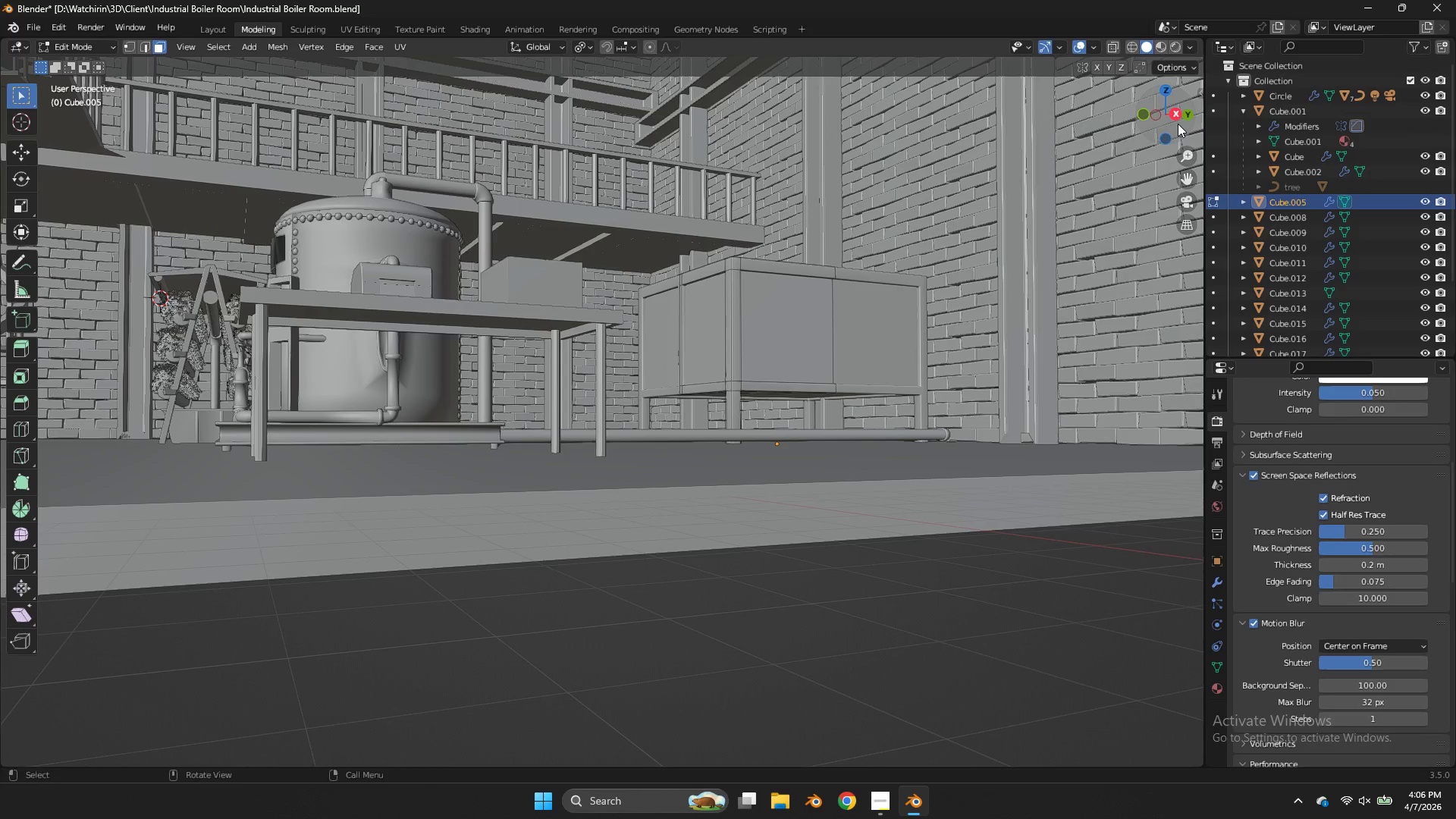 
scroll: coordinate [850, 226], scroll_direction: none, amount: 0.0
 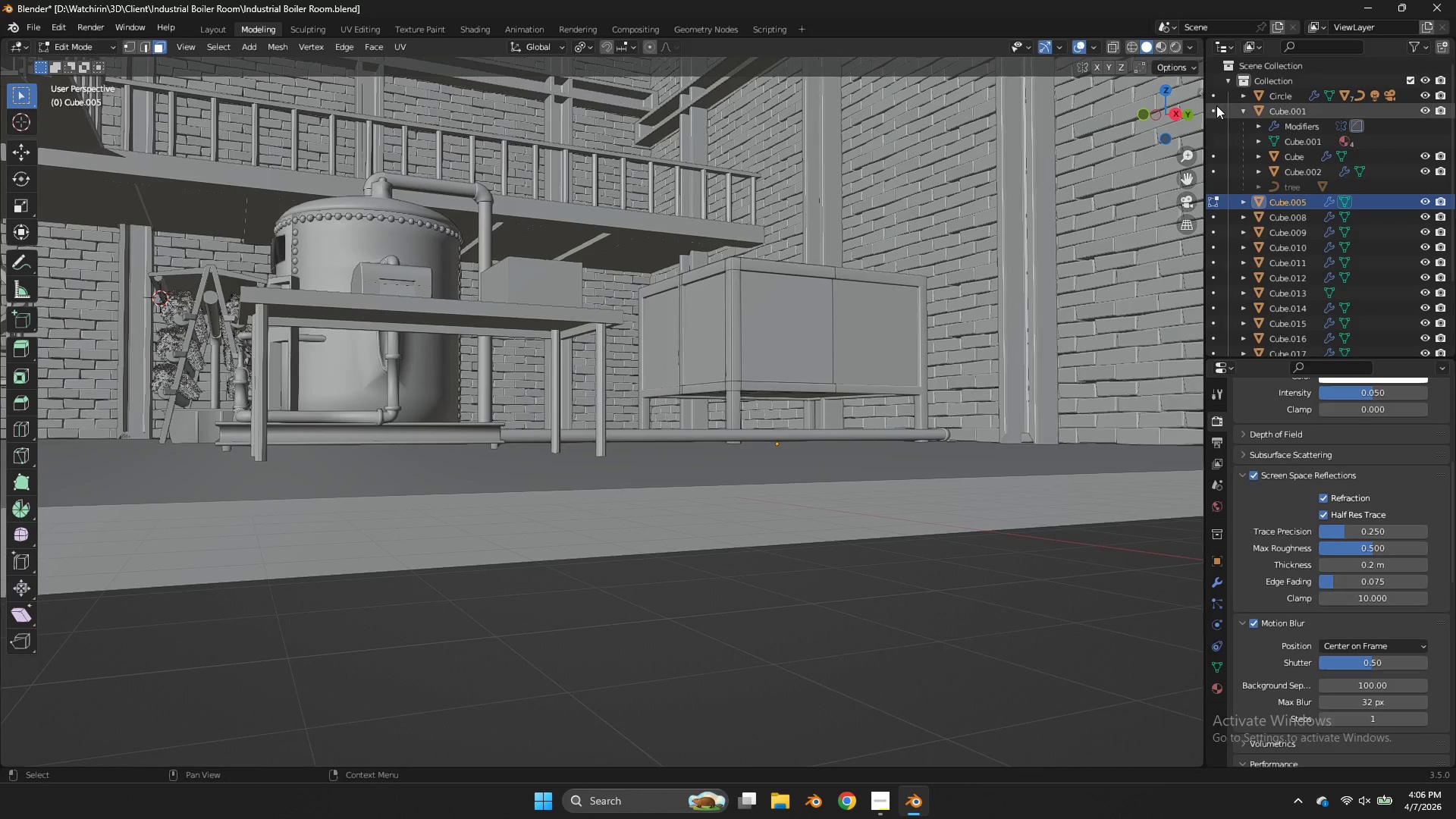 
left_click_drag(start_coordinate=[1178, 124], to_coordinate=[1092, 133])
 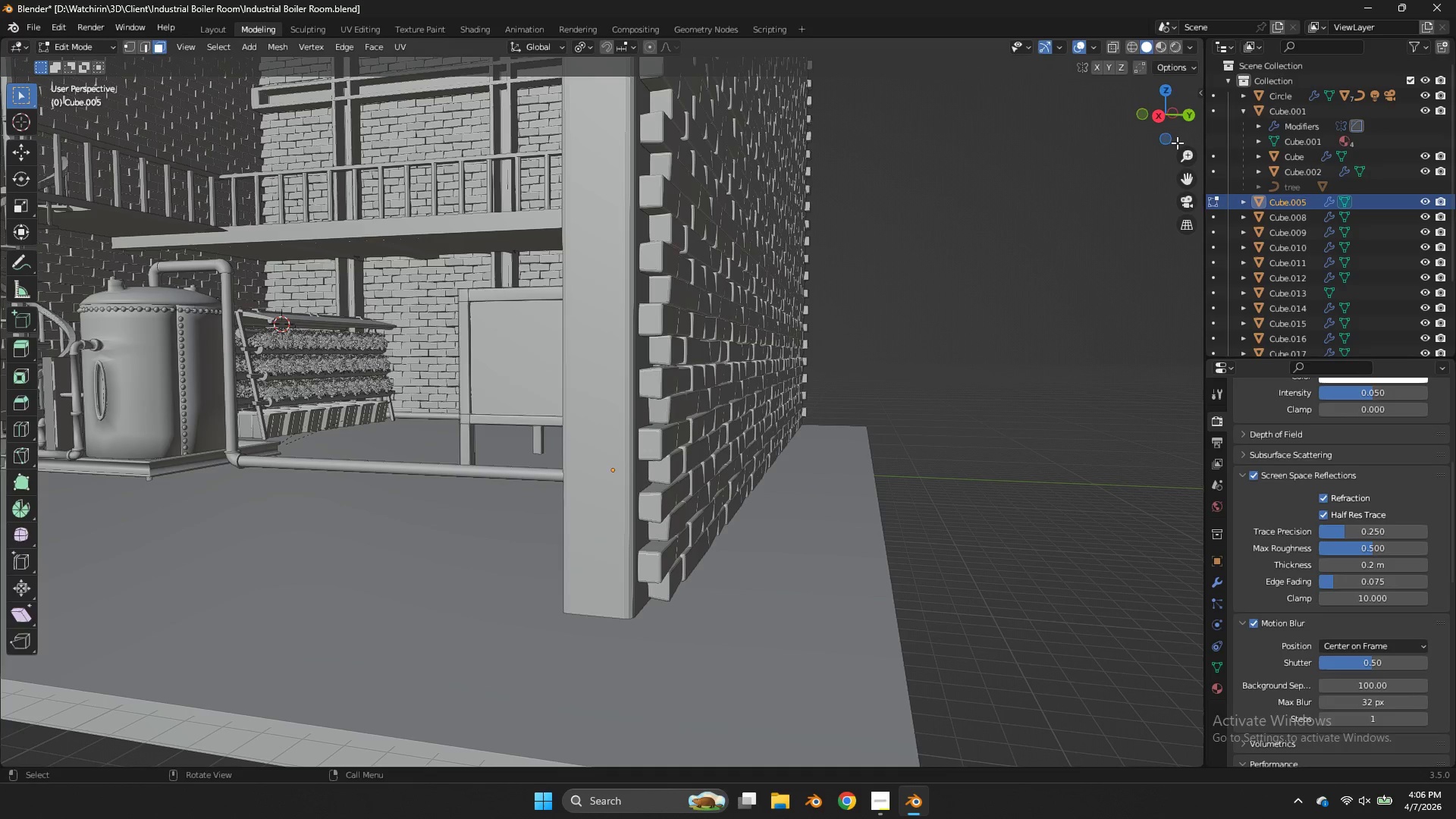 
key(Tab)
 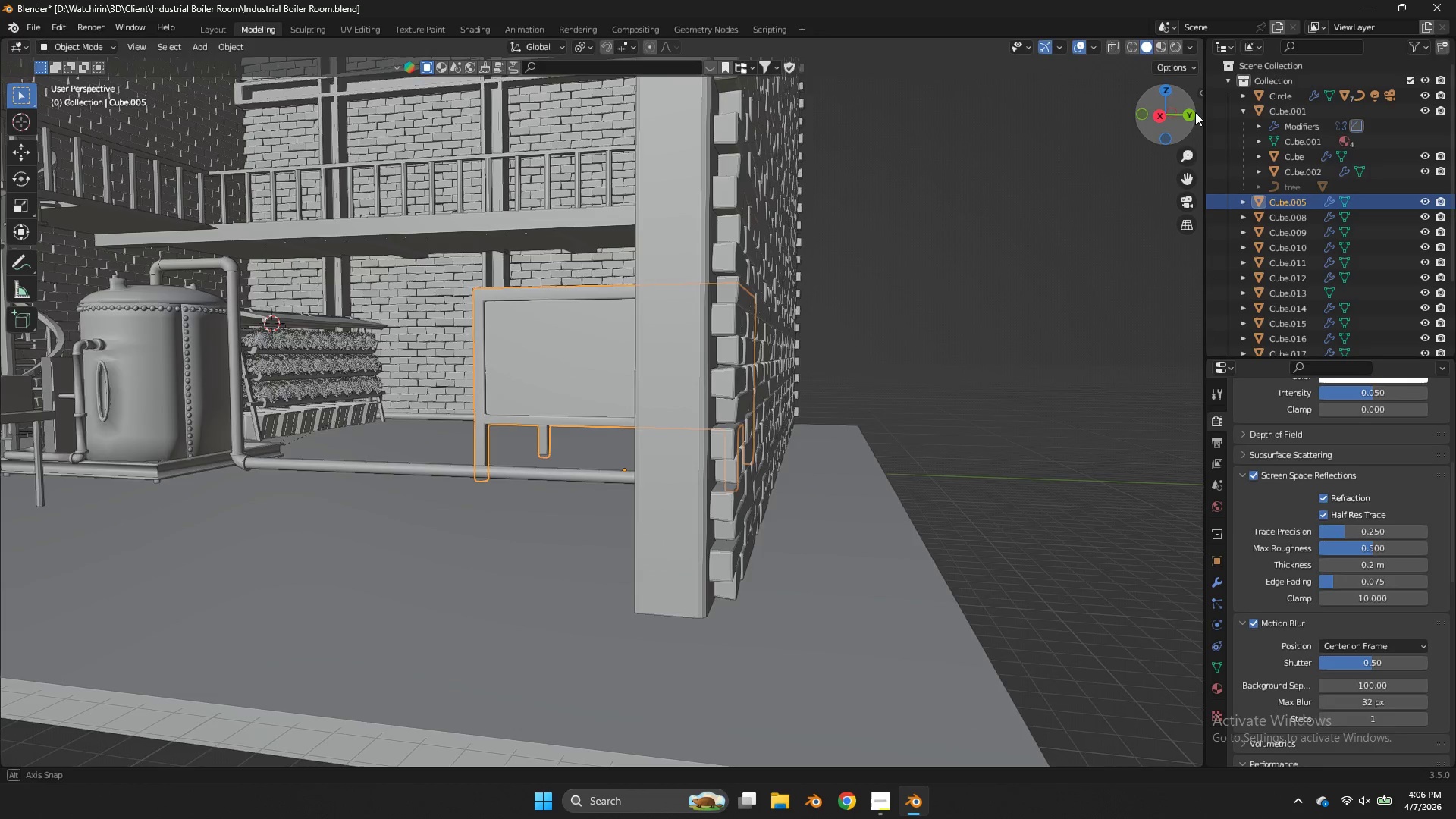 
left_click_drag(start_coordinate=[1178, 111], to_coordinate=[15, 113])
 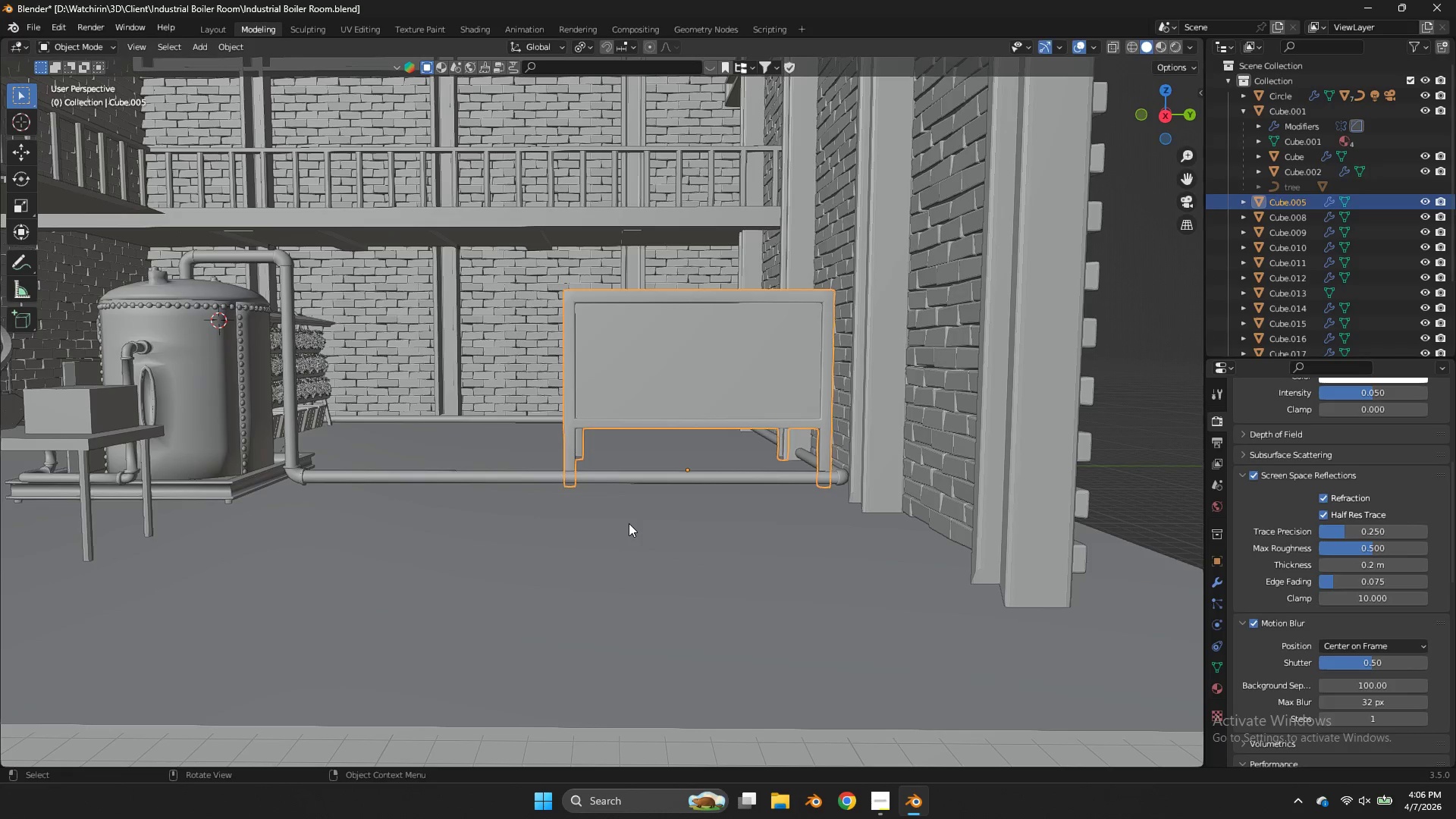 
left_click([629, 523])
 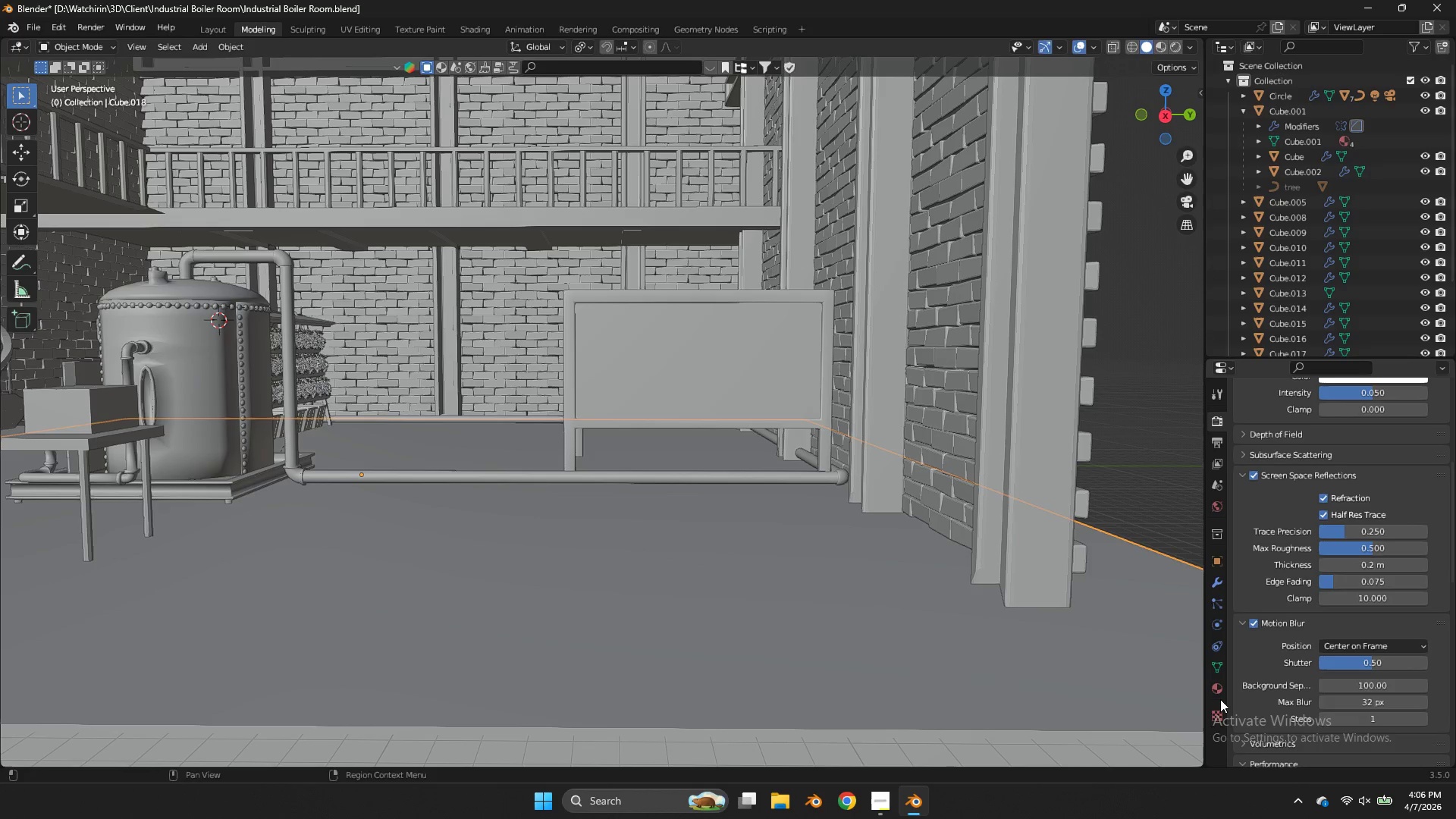 
double_click([1214, 693])
 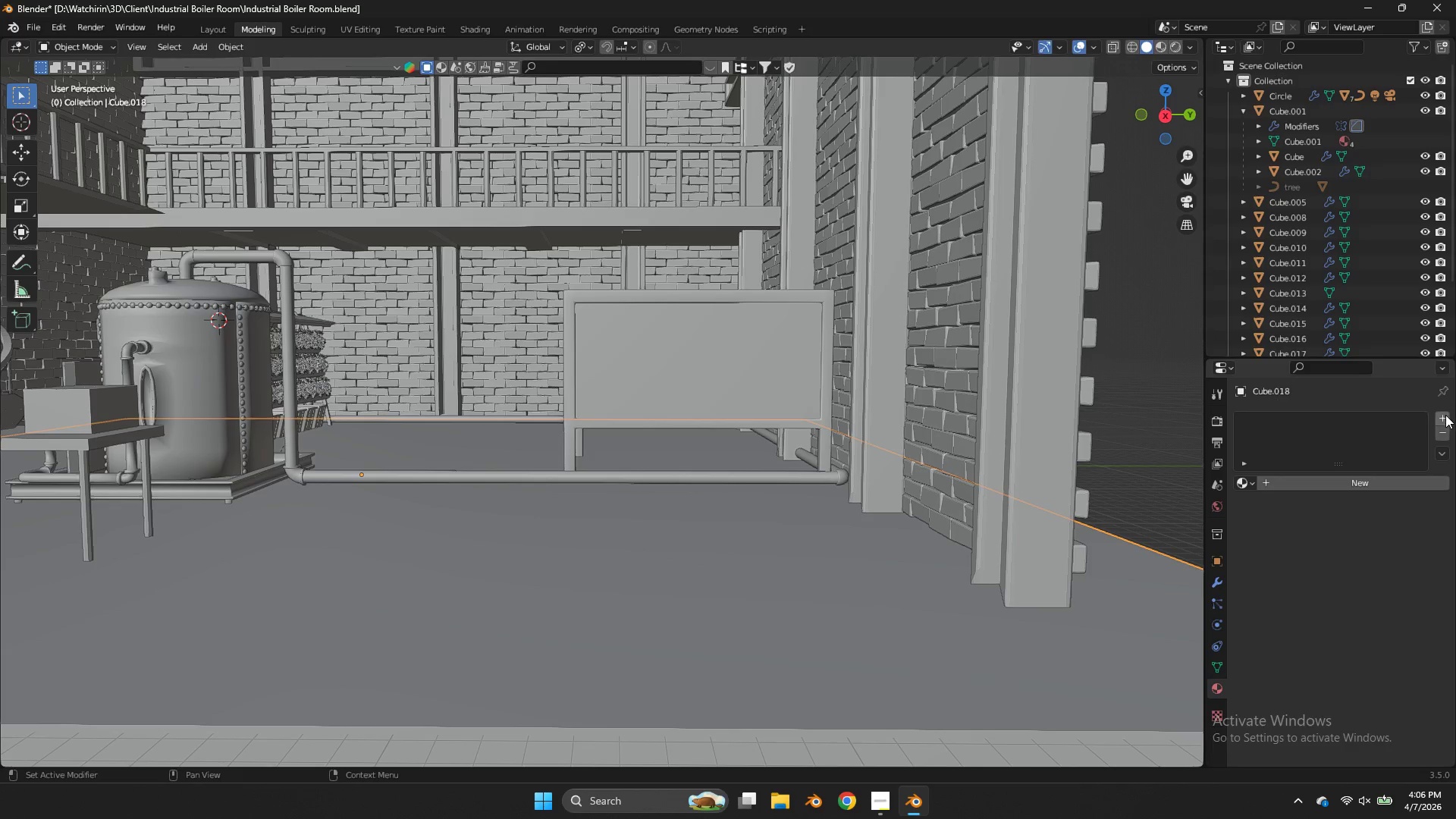 
left_click([1445, 415])
 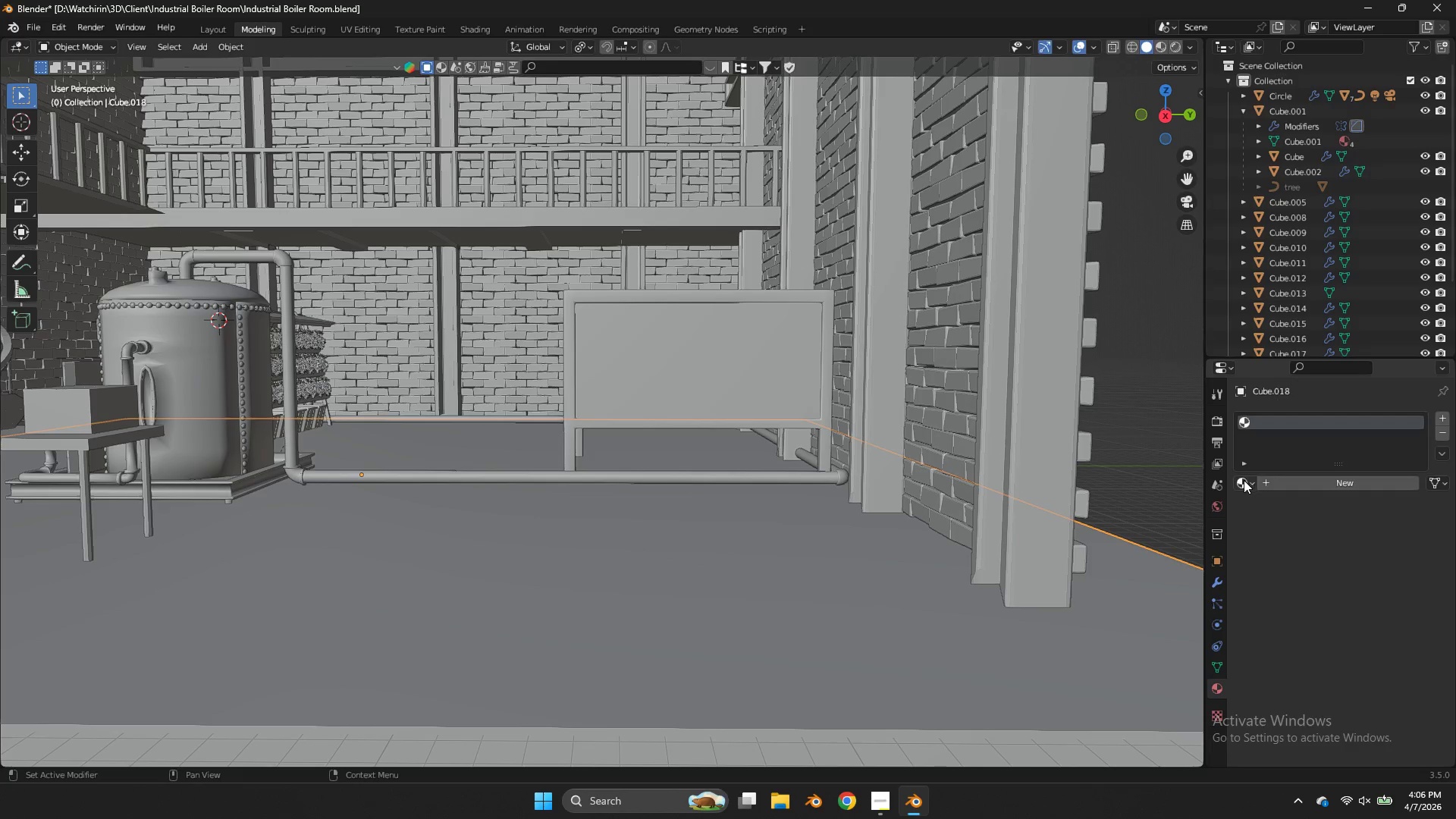 
left_click([1244, 480])
 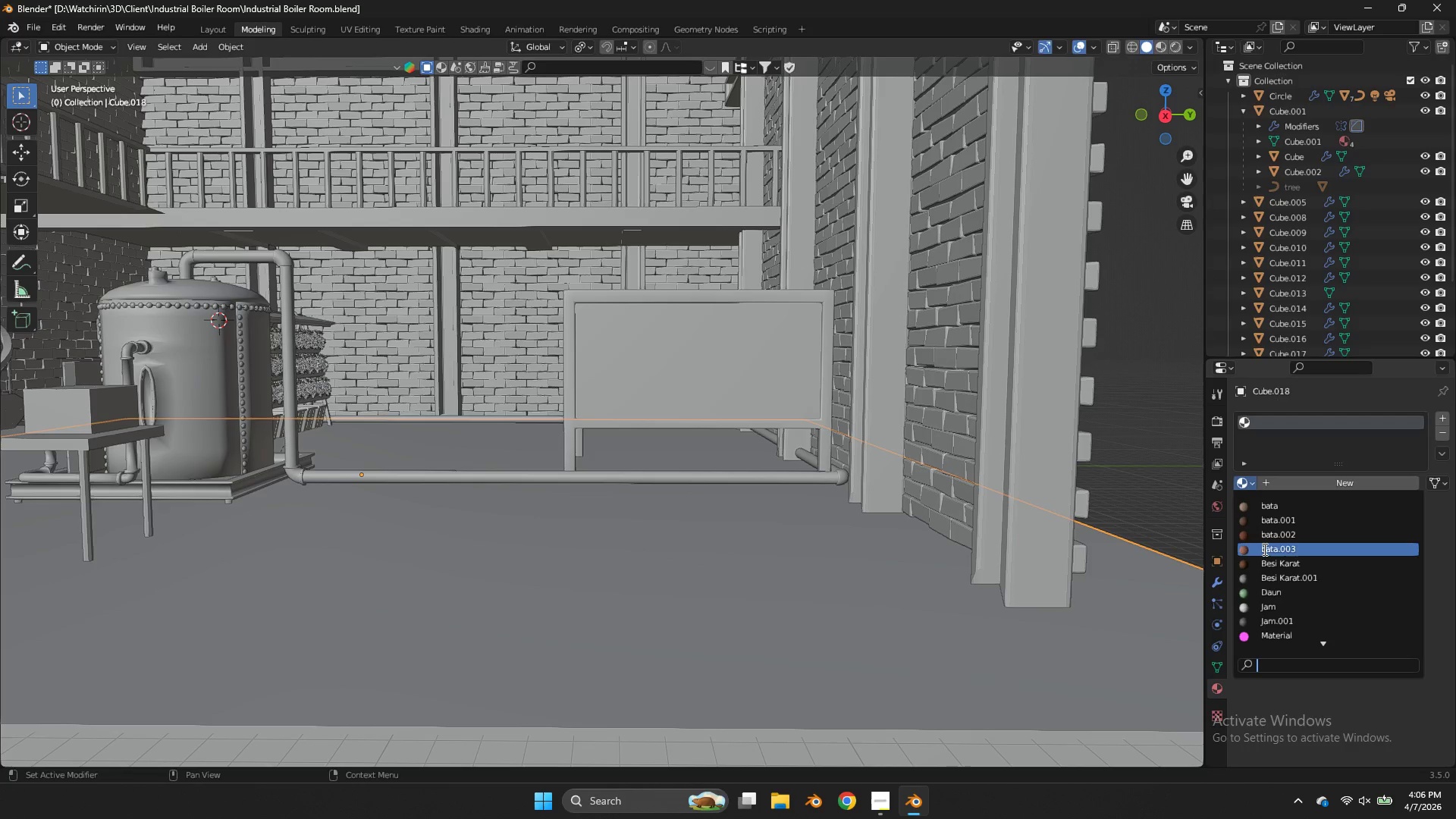 
left_click([1267, 556])
 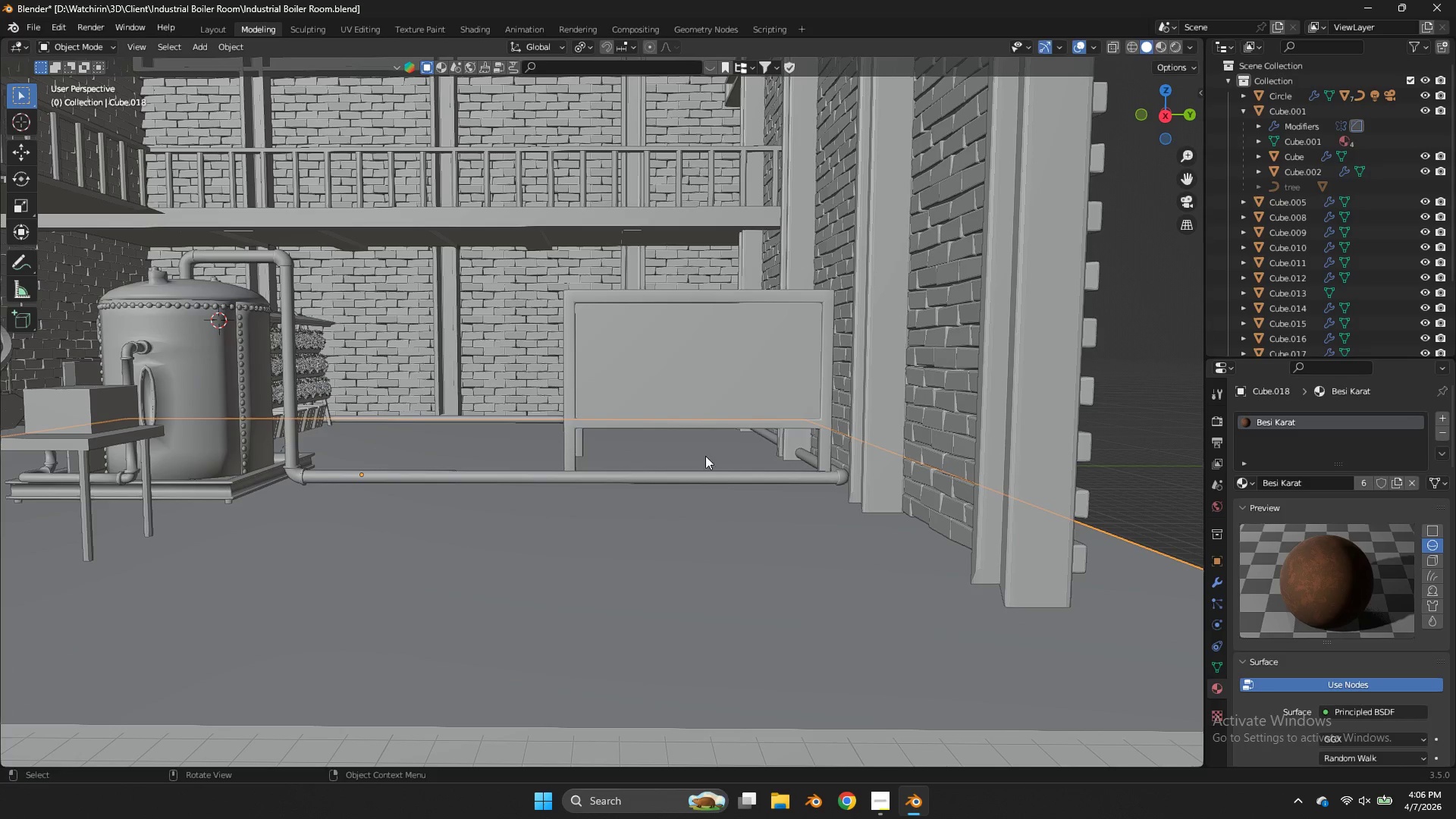 
key(Z)
 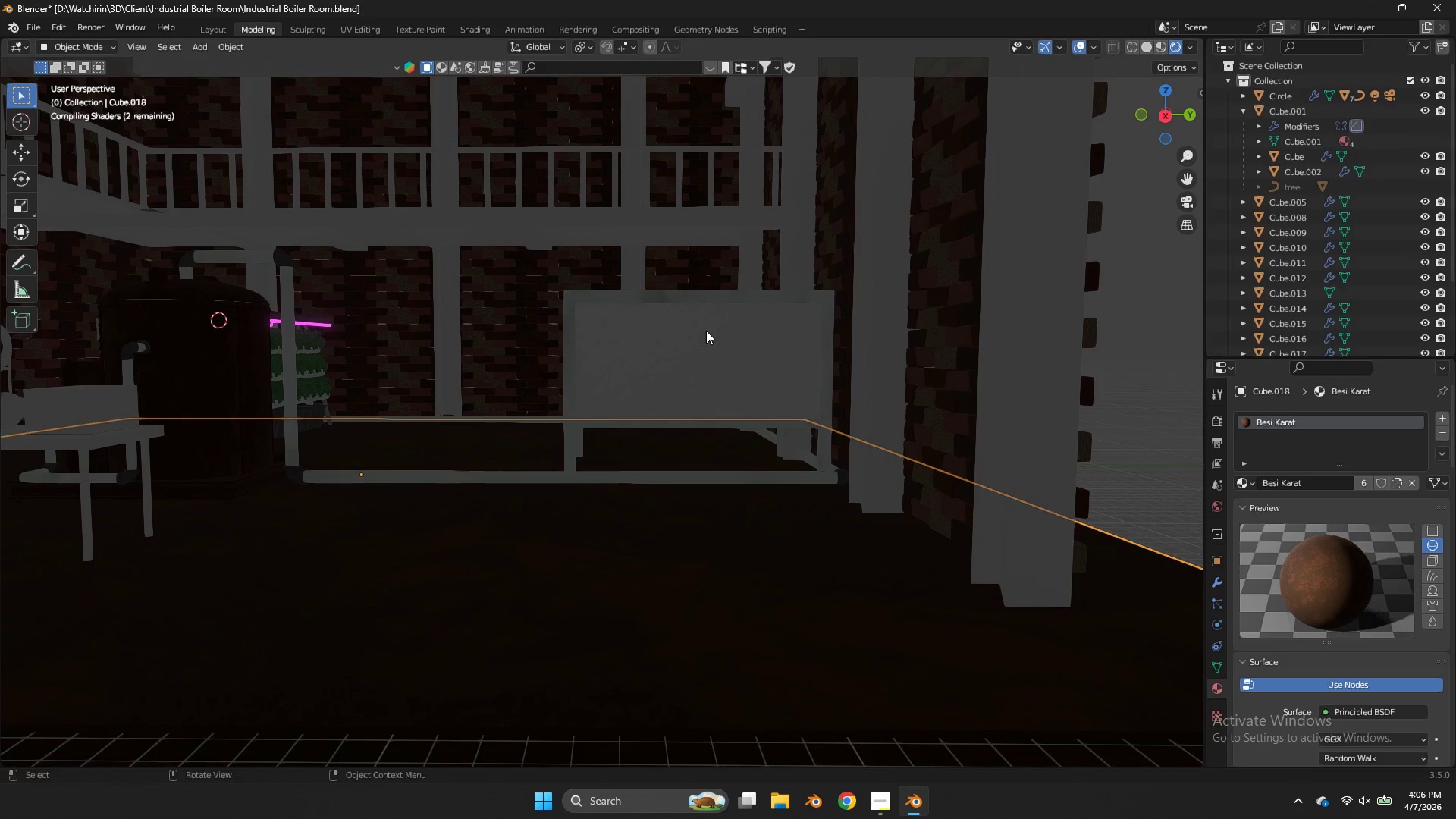 
key(Z)
 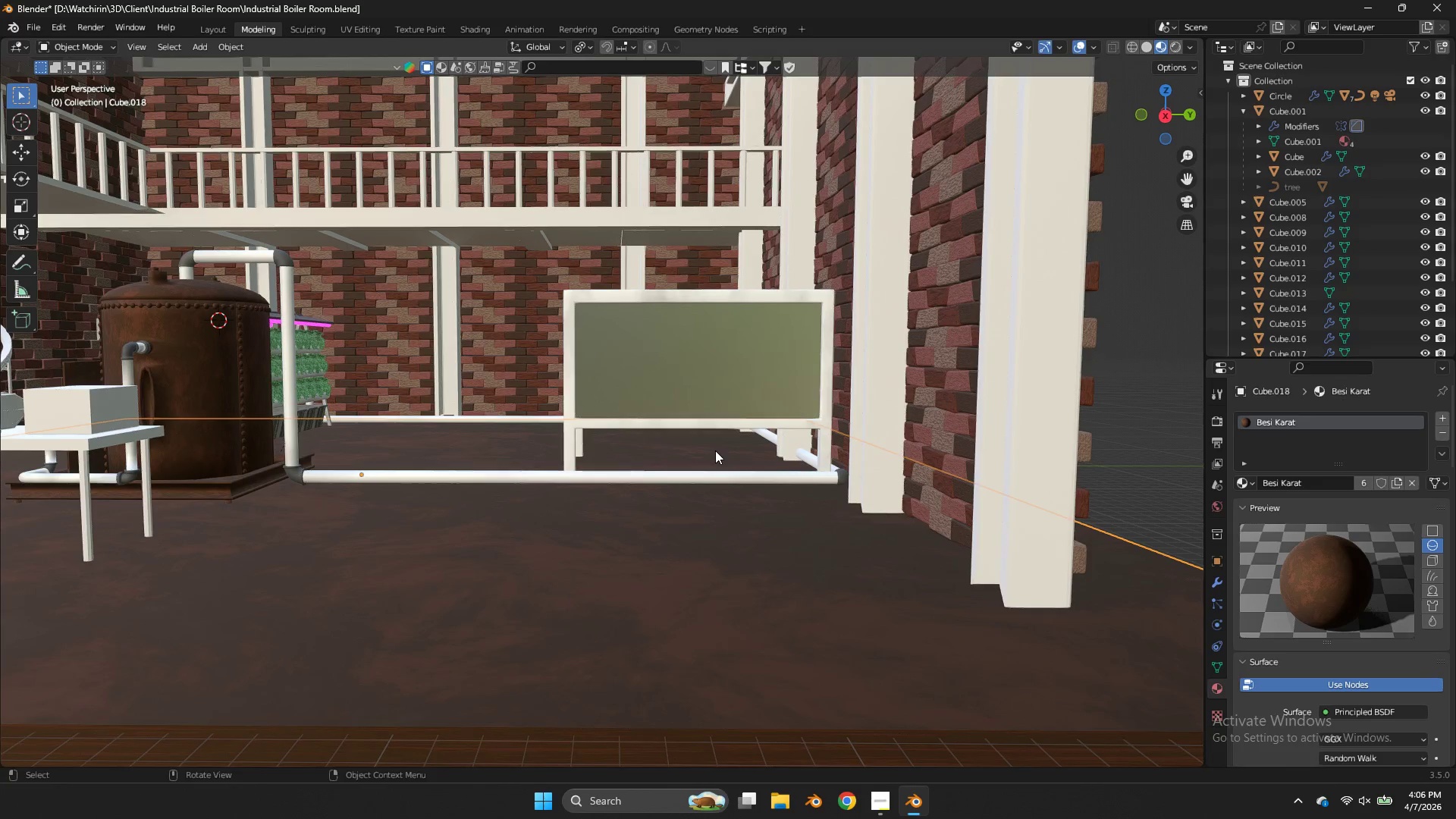 
key(Z)
 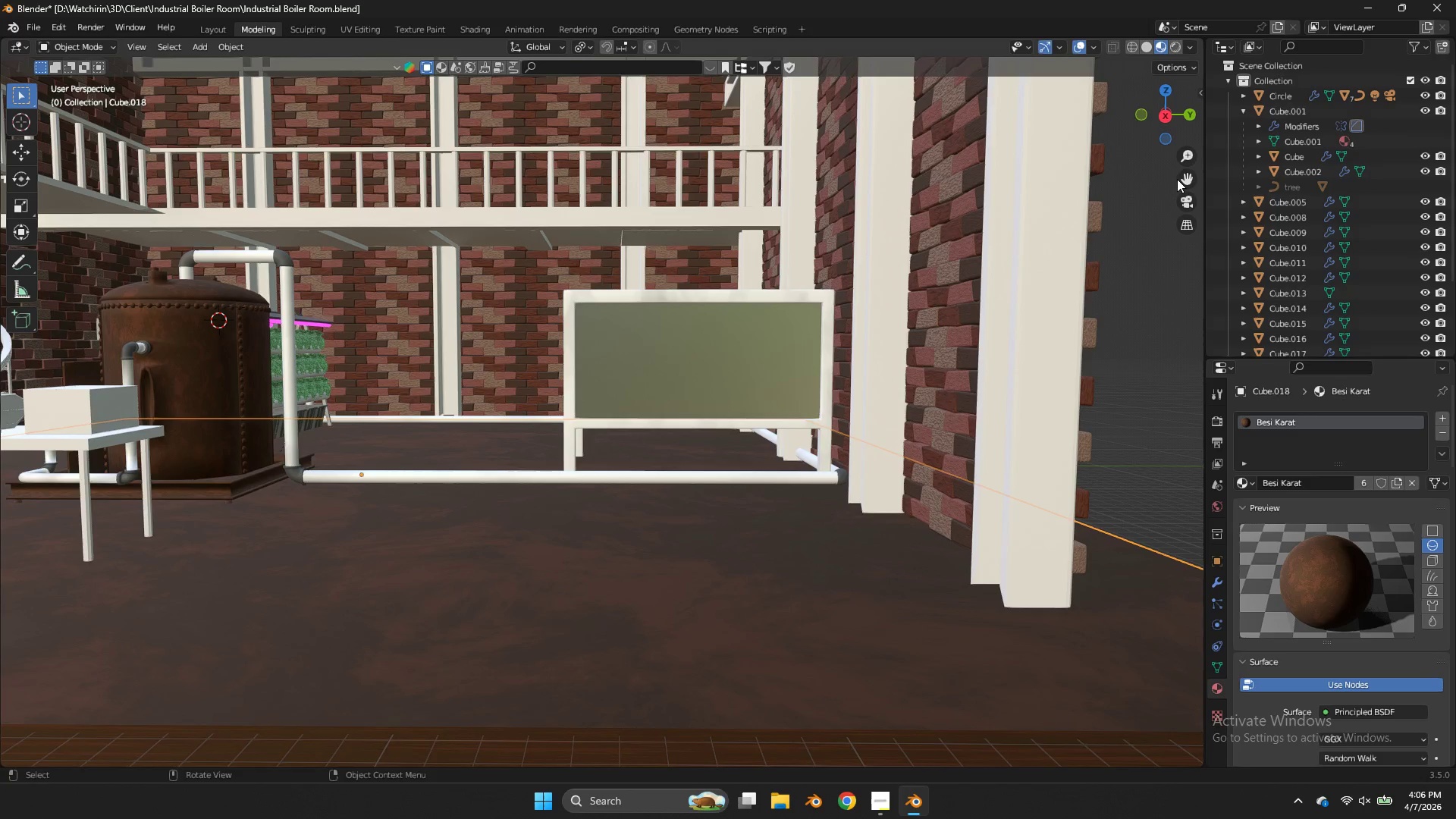 
left_click_drag(start_coordinate=[1185, 177], to_coordinate=[218, 129])
 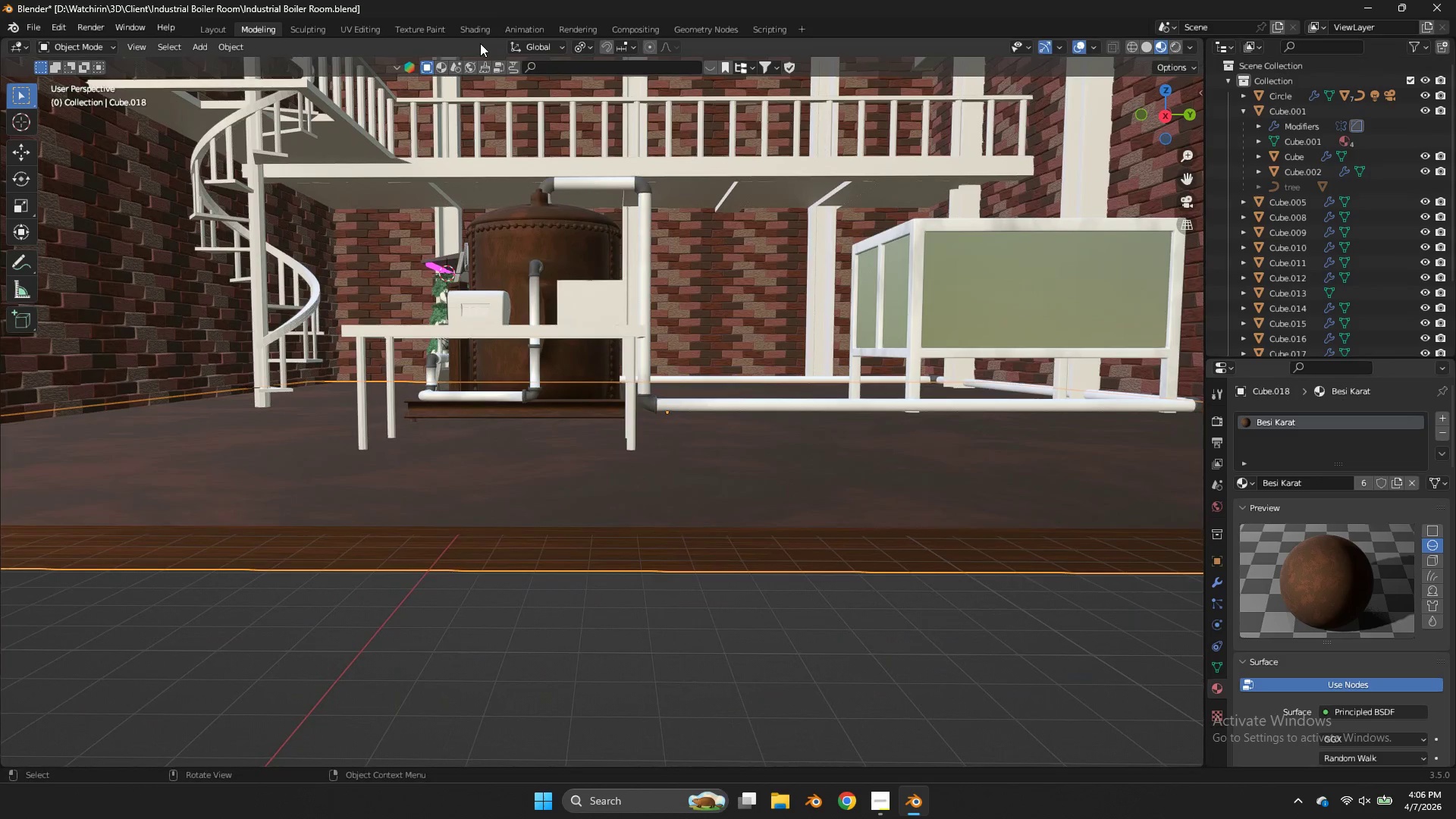 
left_click([467, 27])
 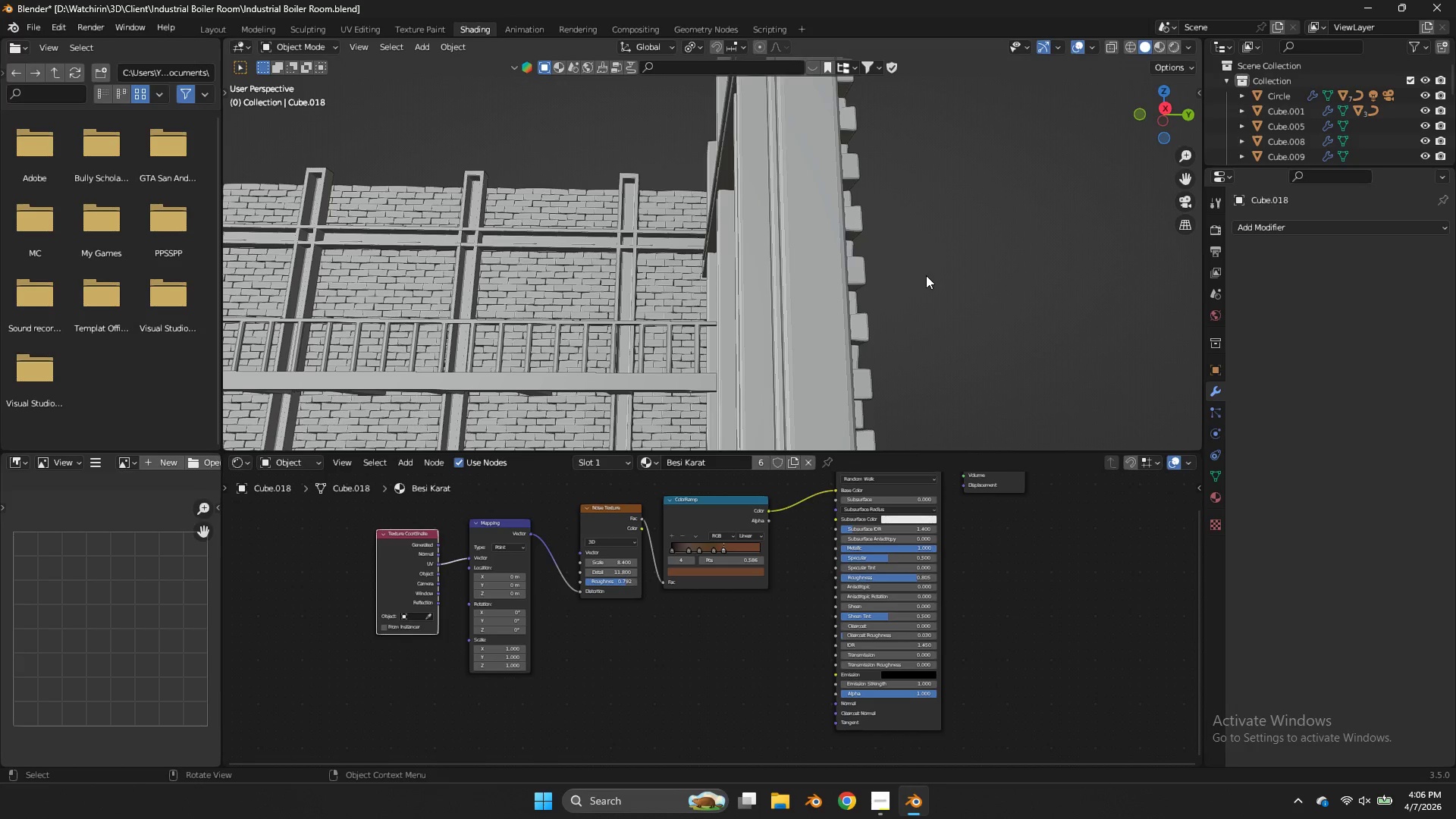 
key(NumpadDivide)
 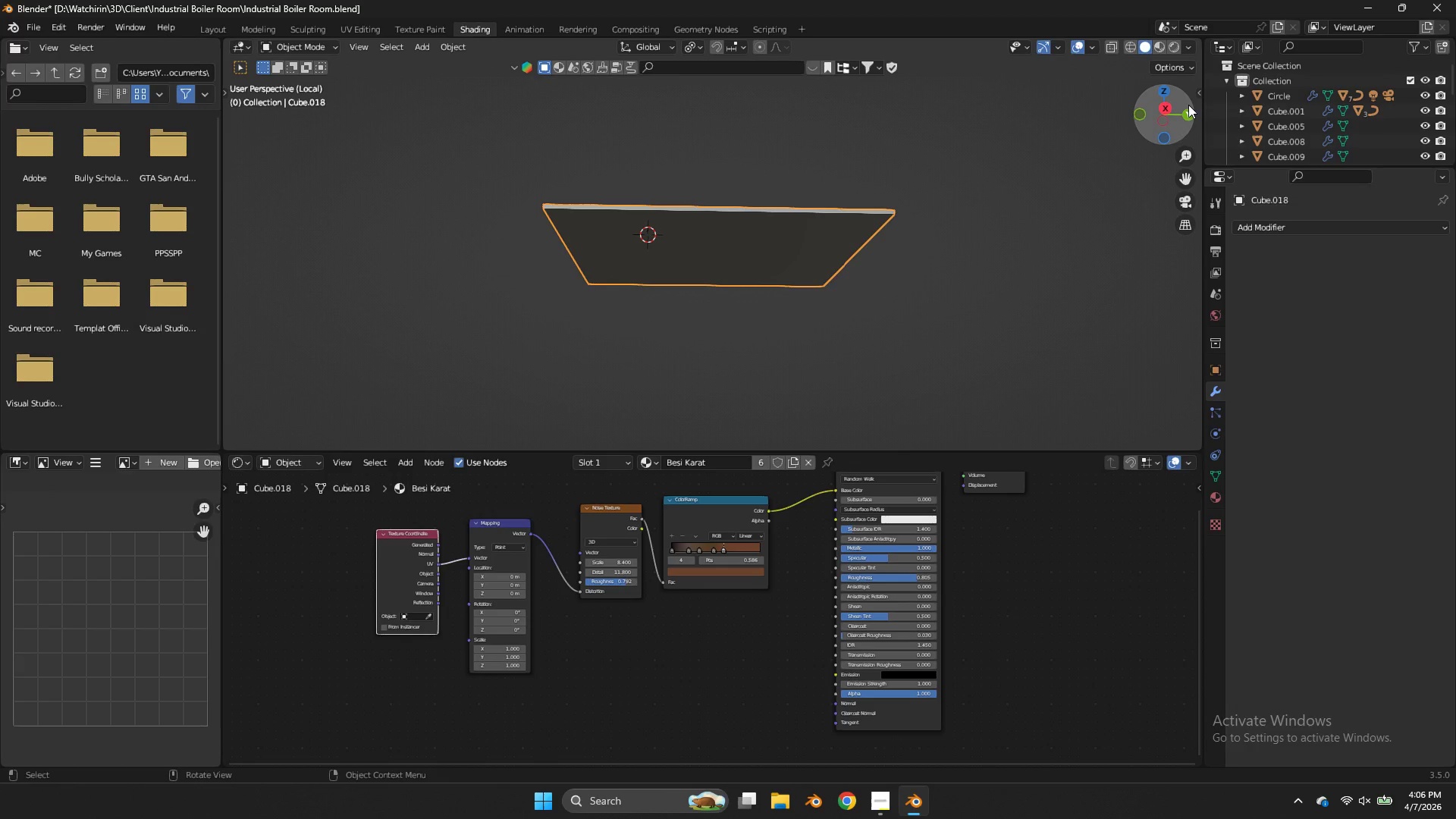 
left_click_drag(start_coordinate=[1185, 103], to_coordinate=[1153, 180])
 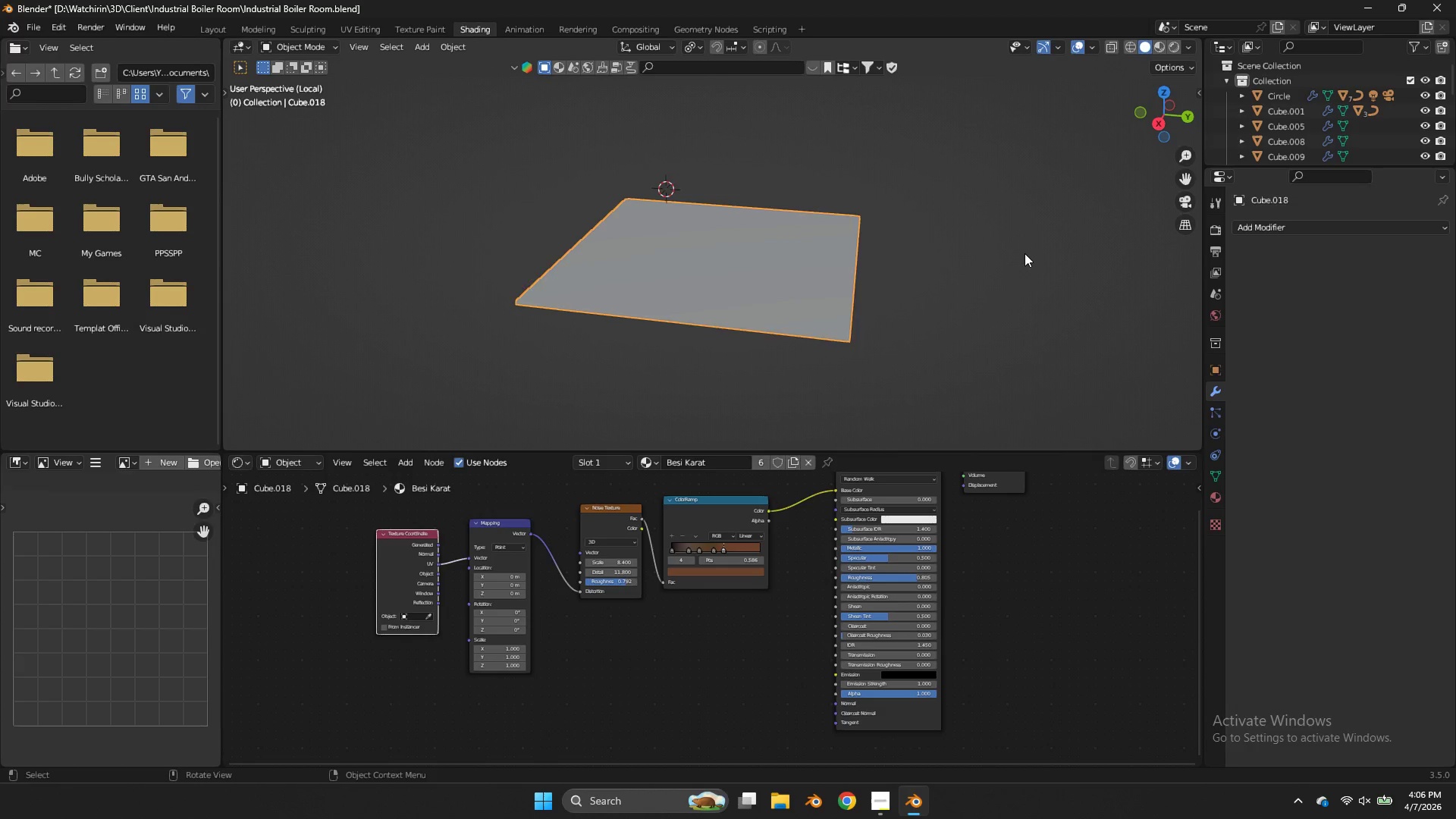 
key(Z)
 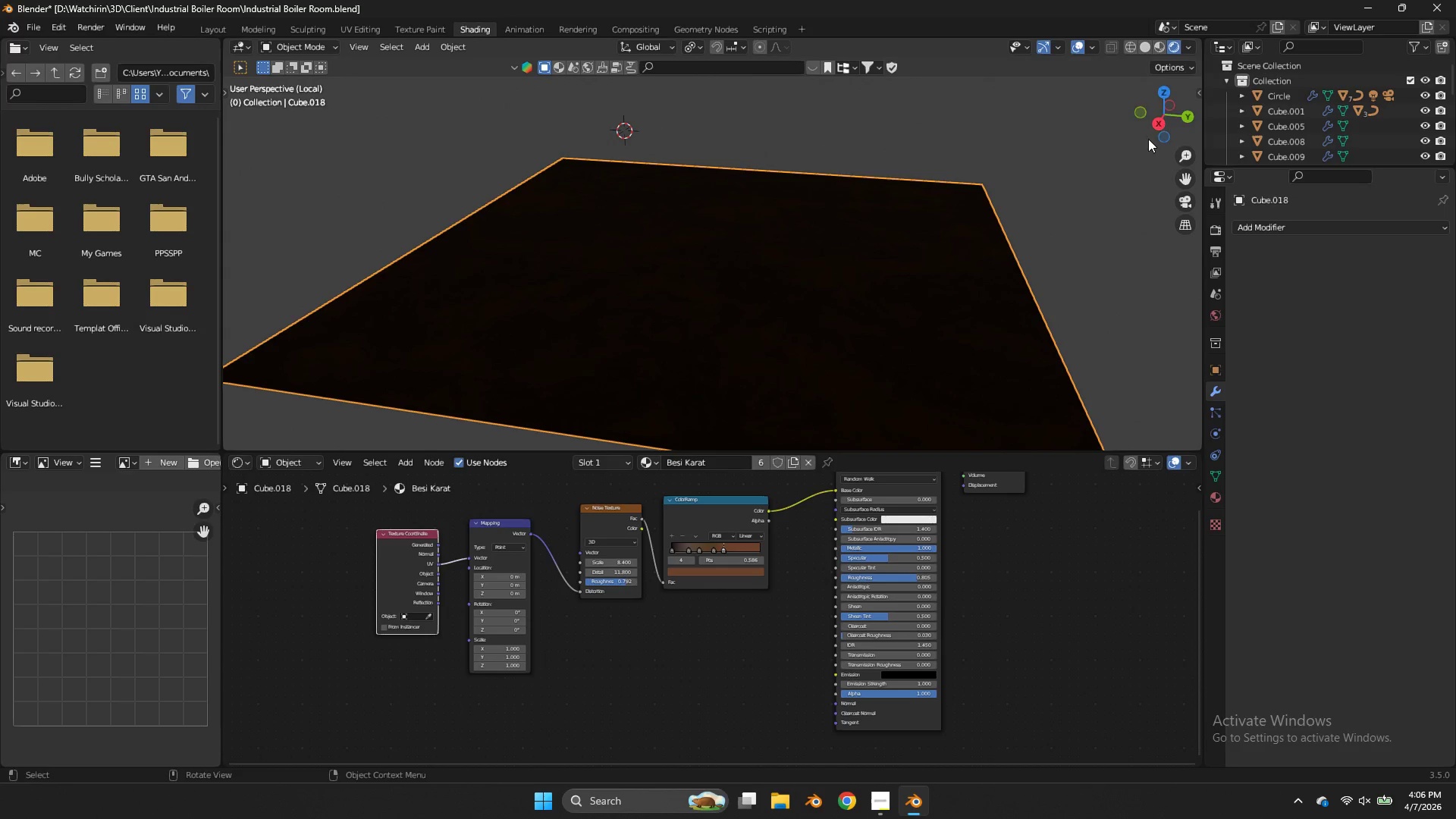 
scroll: coordinate [1025, 253], scroll_direction: up, amount: 4.0
 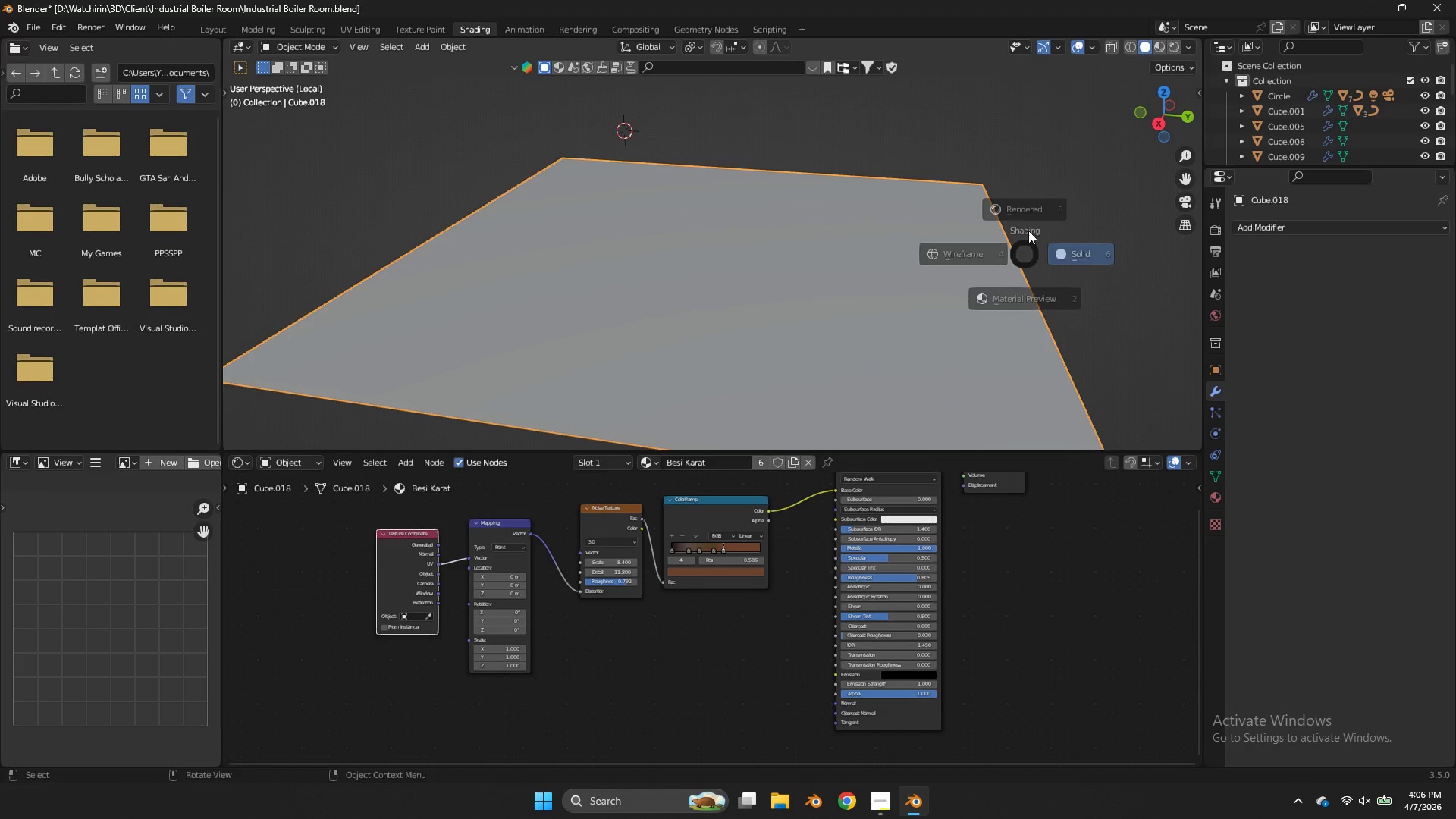 
left_click_drag(start_coordinate=[1169, 106], to_coordinate=[256, 86])
 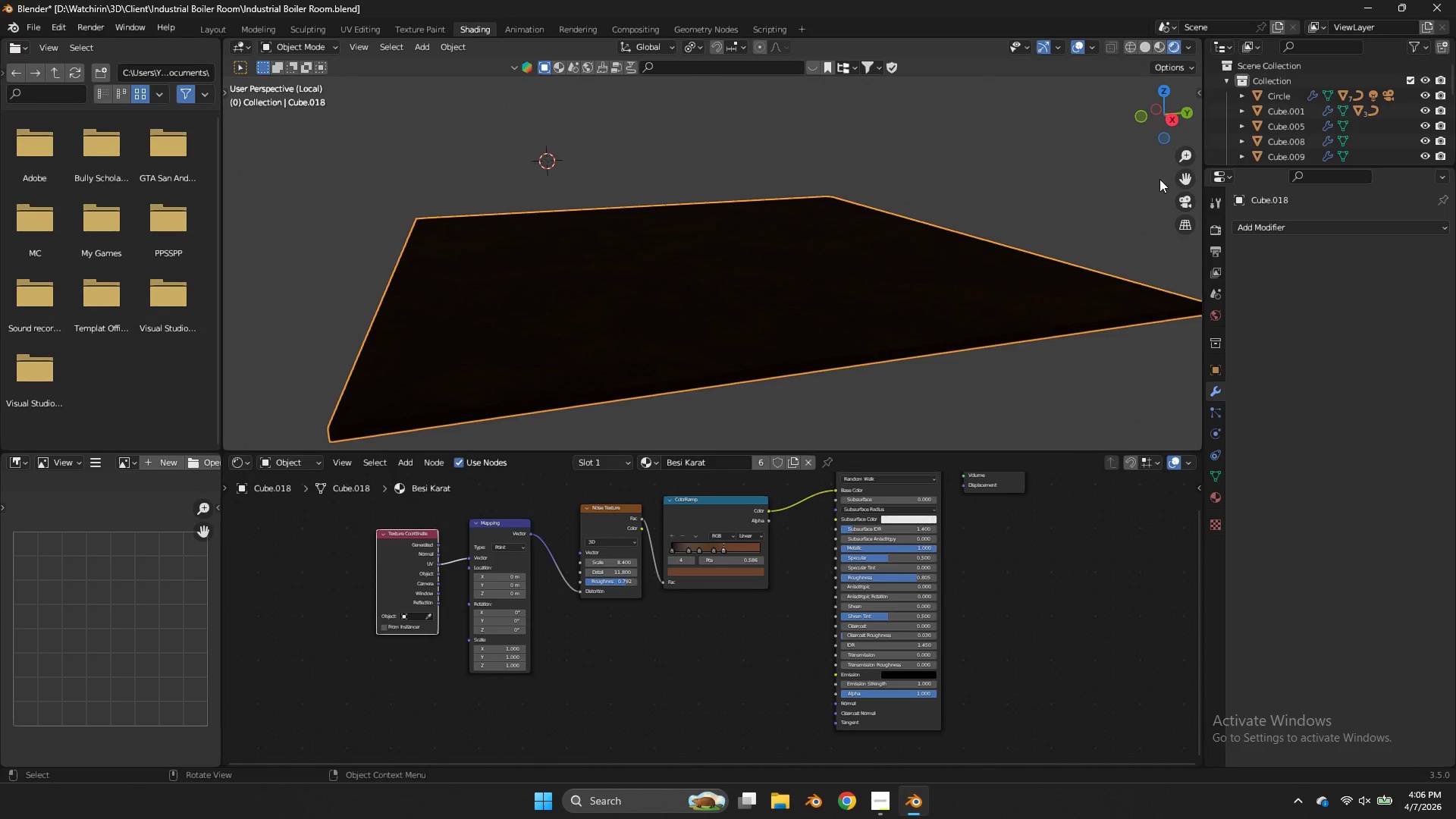 
key(Z)
 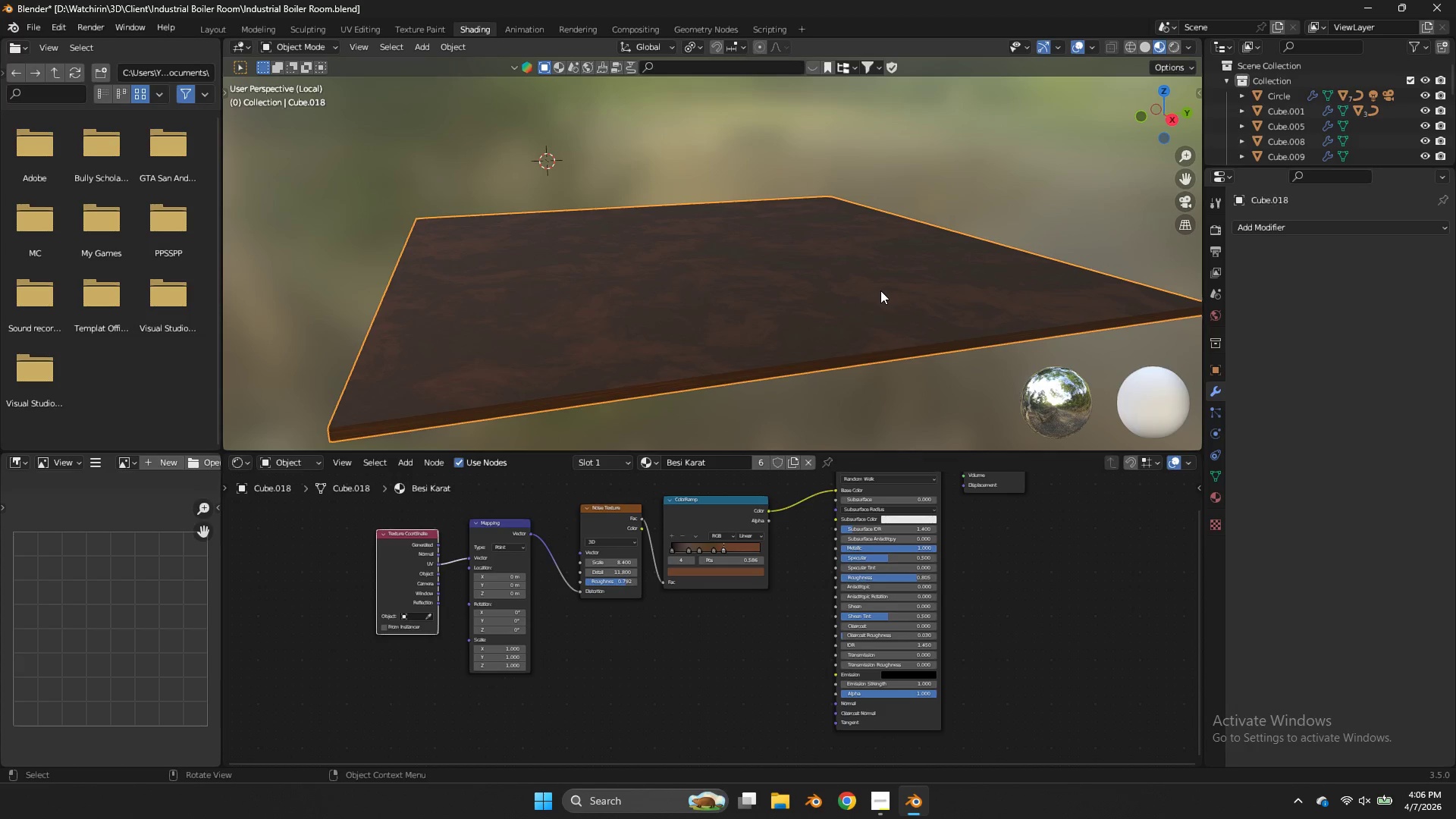 
wait(5.64)
 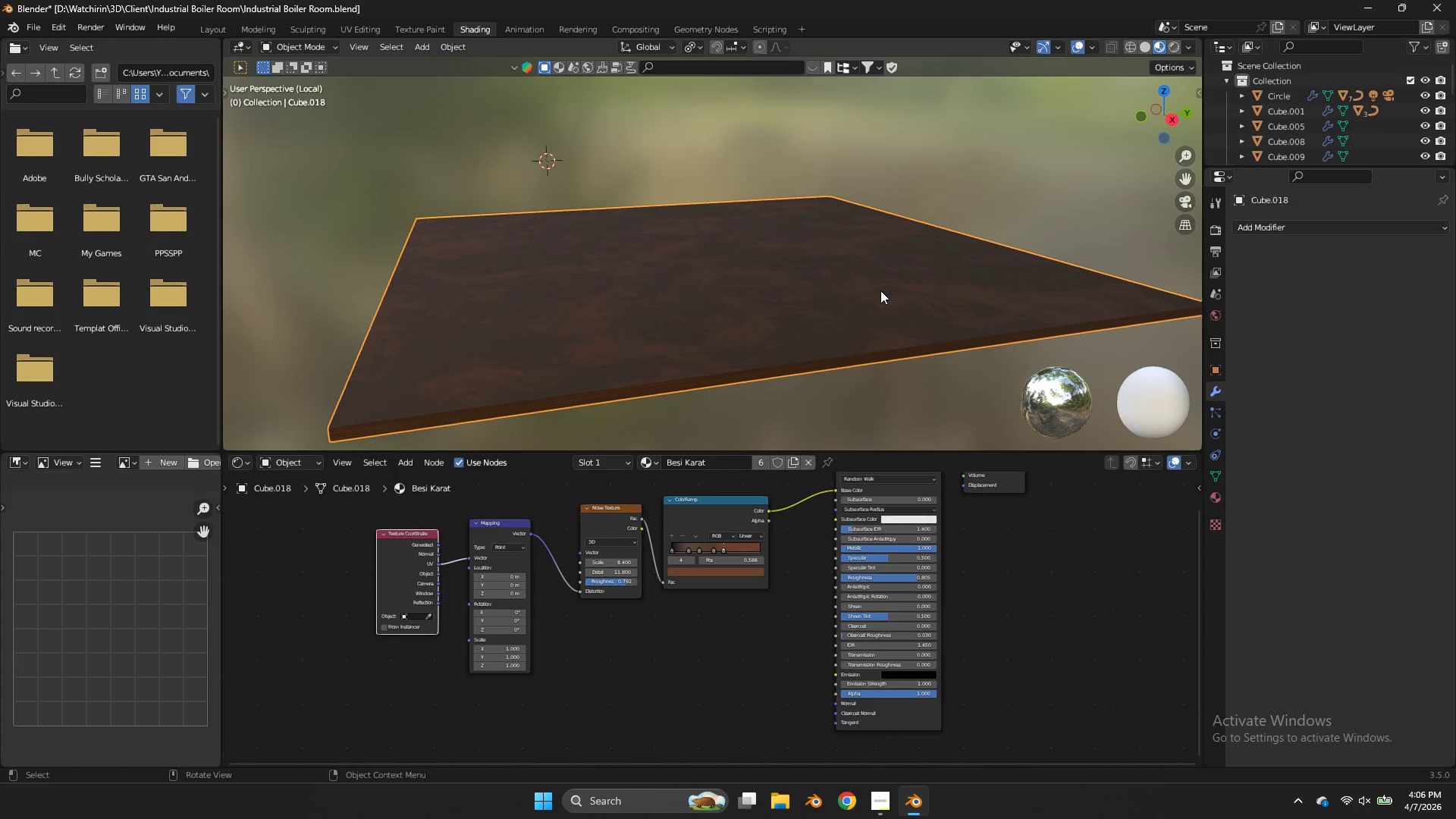 
scroll: coordinate [761, 503], scroll_direction: up, amount: 3.0
 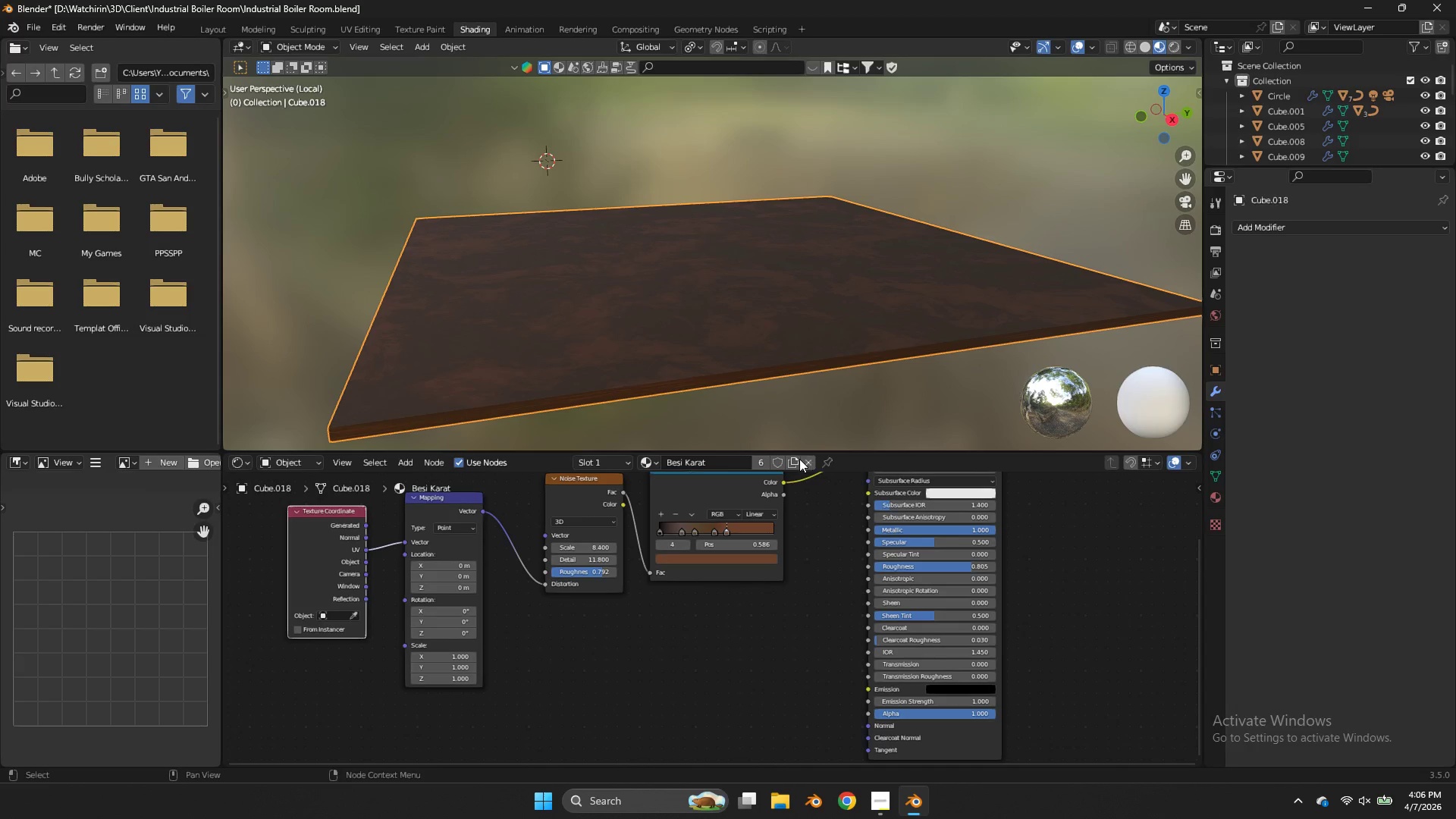 
left_click([795, 460])
 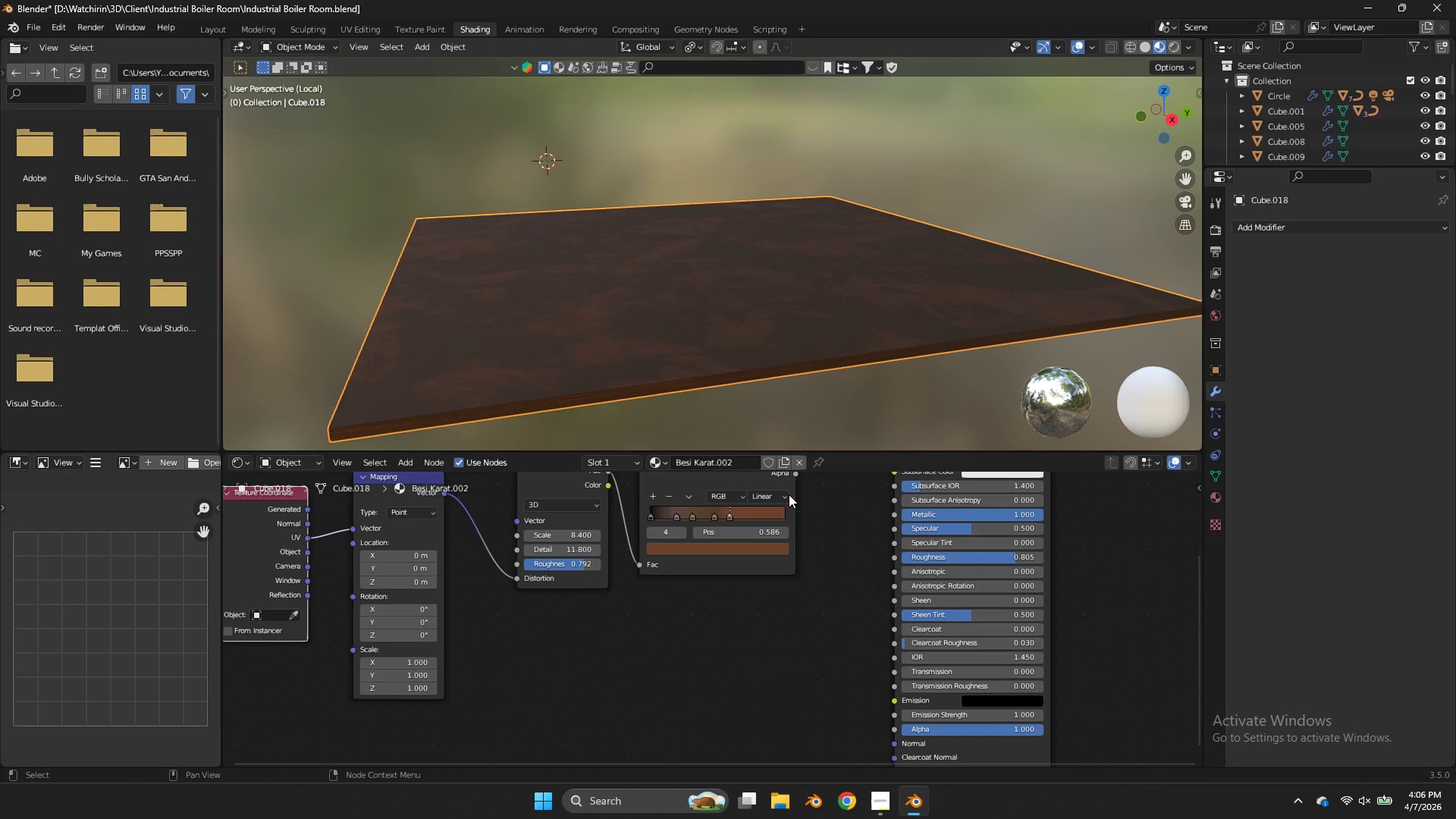 
left_click([723, 513])
 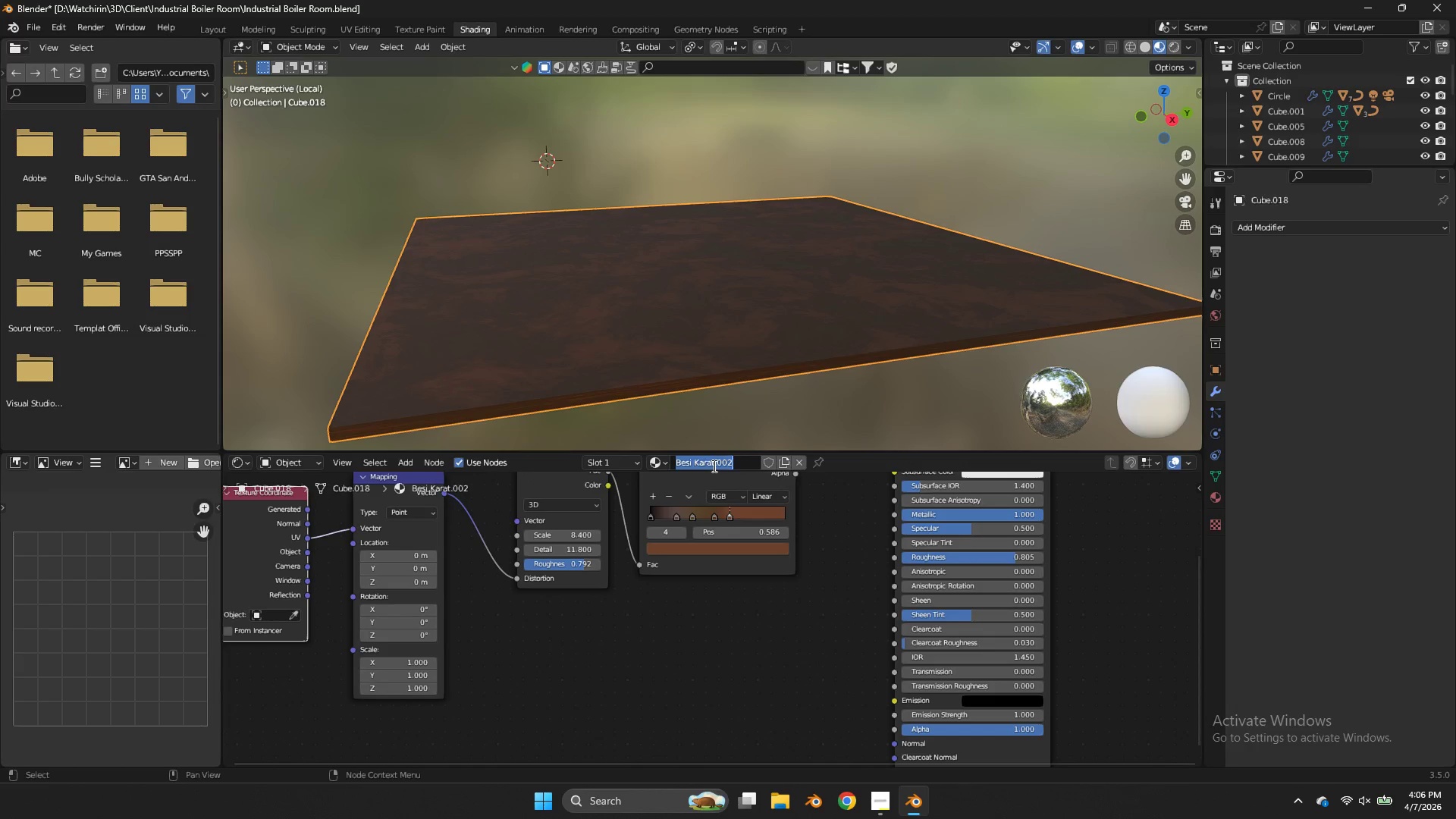 
scroll: coordinate [789, 494], scroll_direction: up, amount: 2.0
 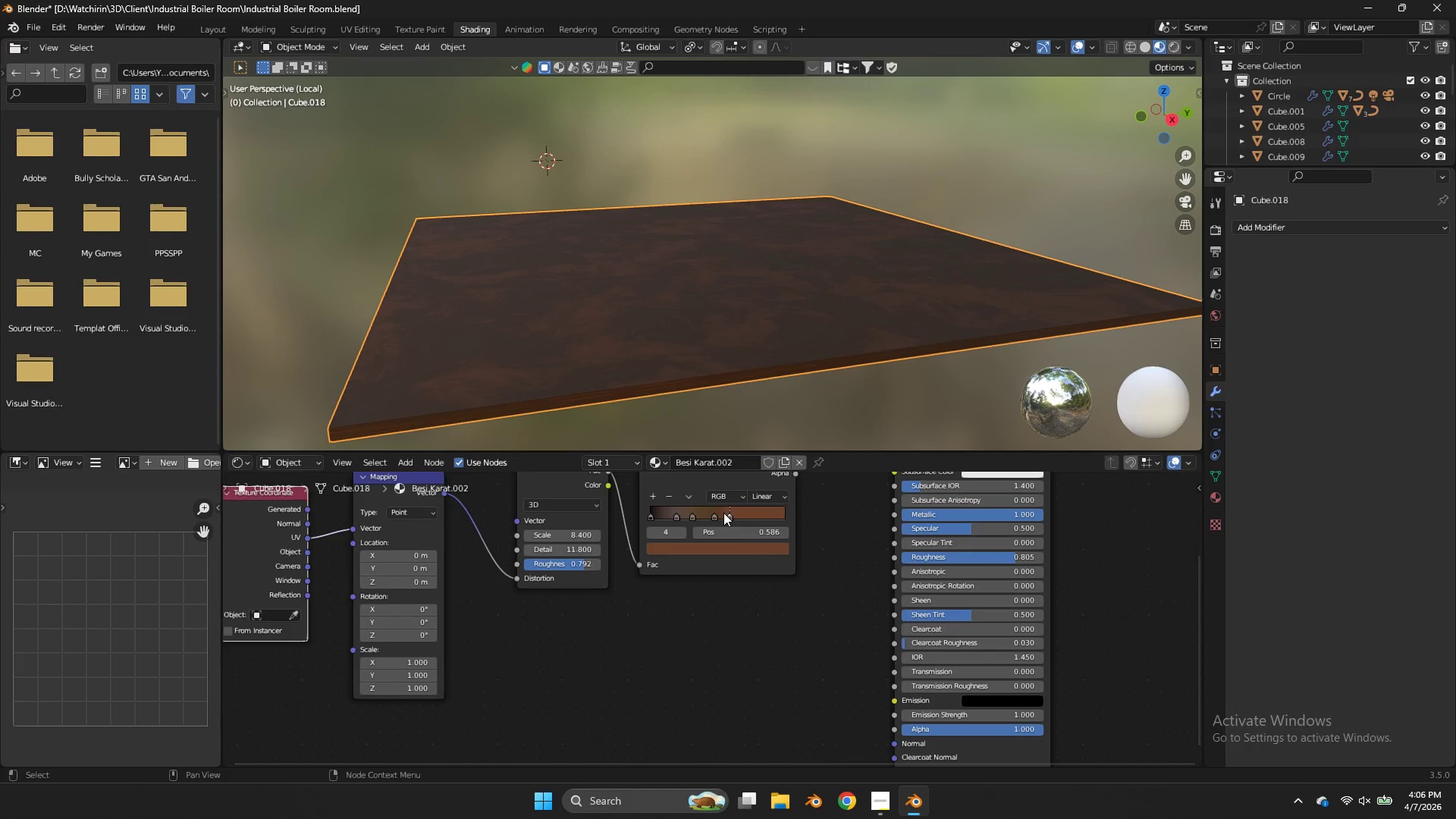 
type(Floor )
 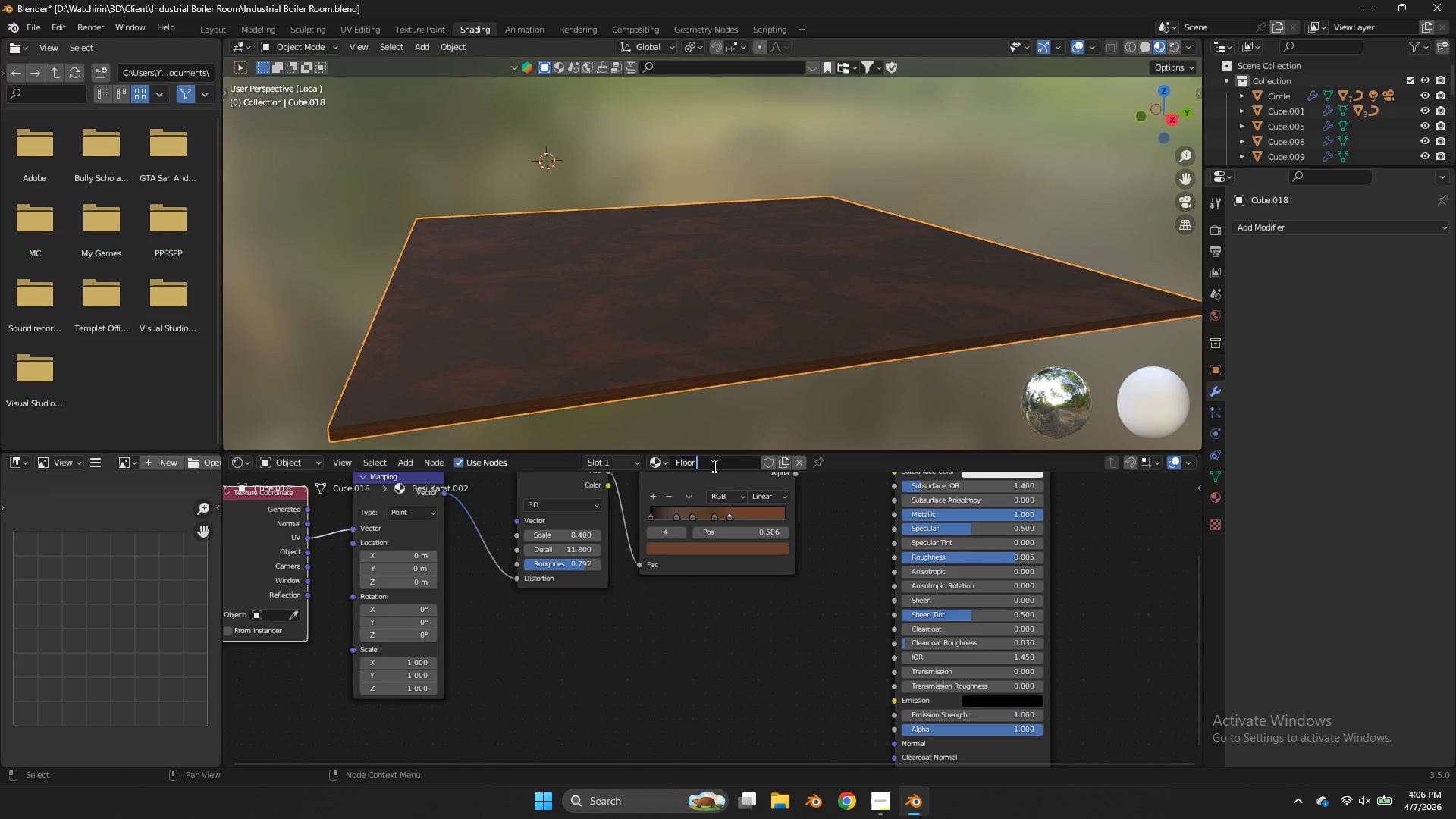 
key(Enter)
 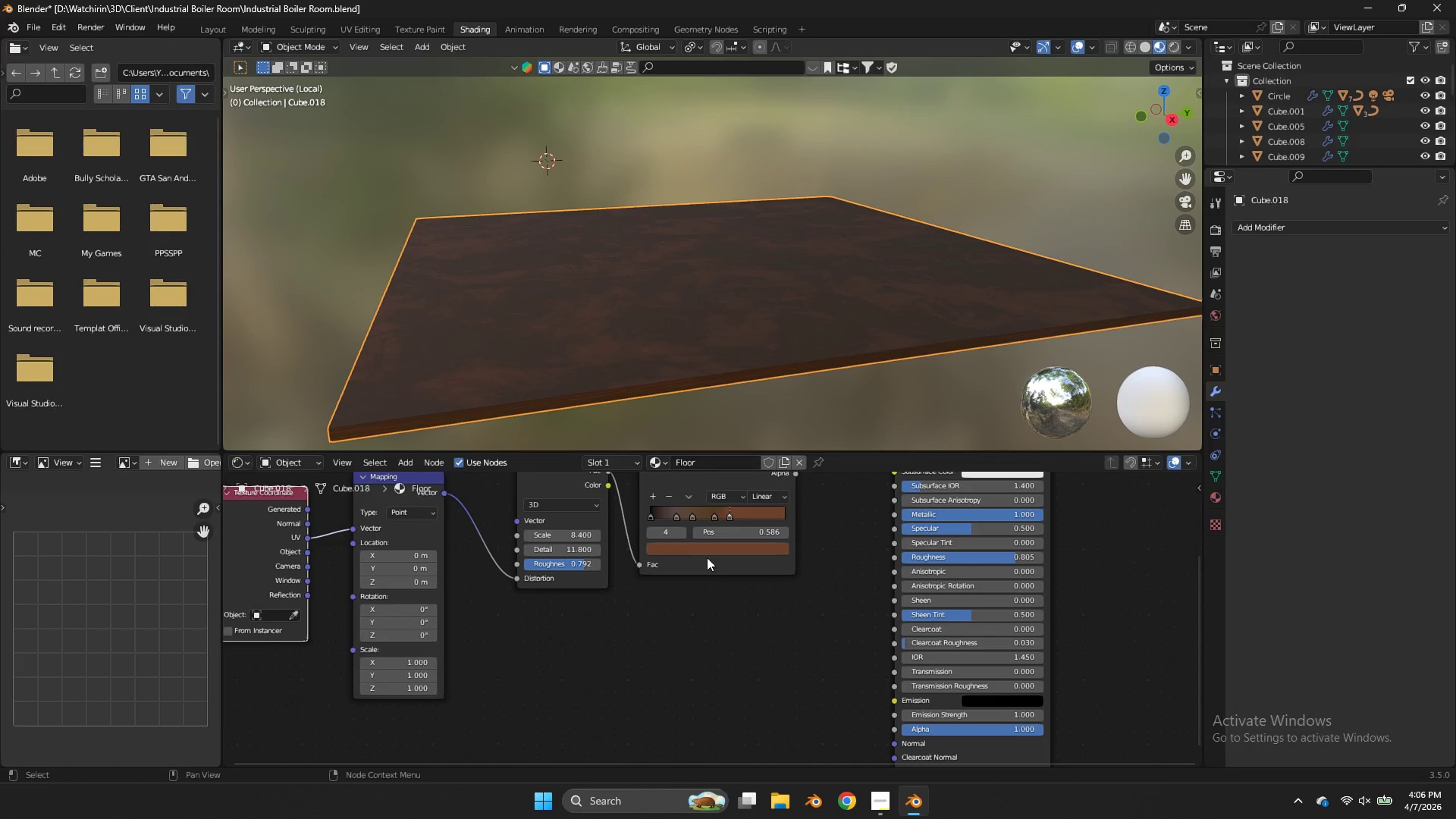 
scroll: coordinate [711, 560], scroll_direction: up, amount: 2.0
 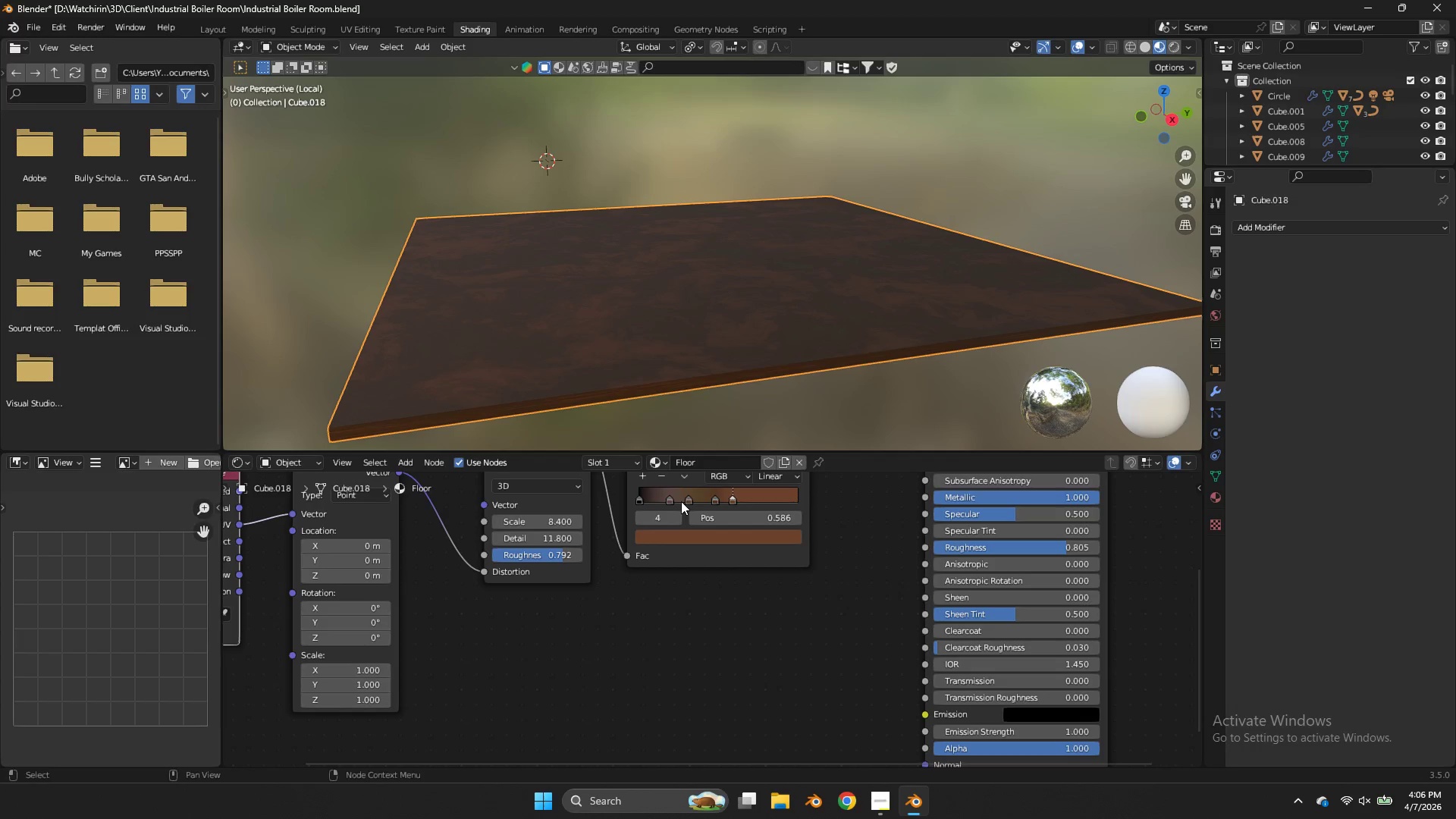 
left_click([682, 501])
 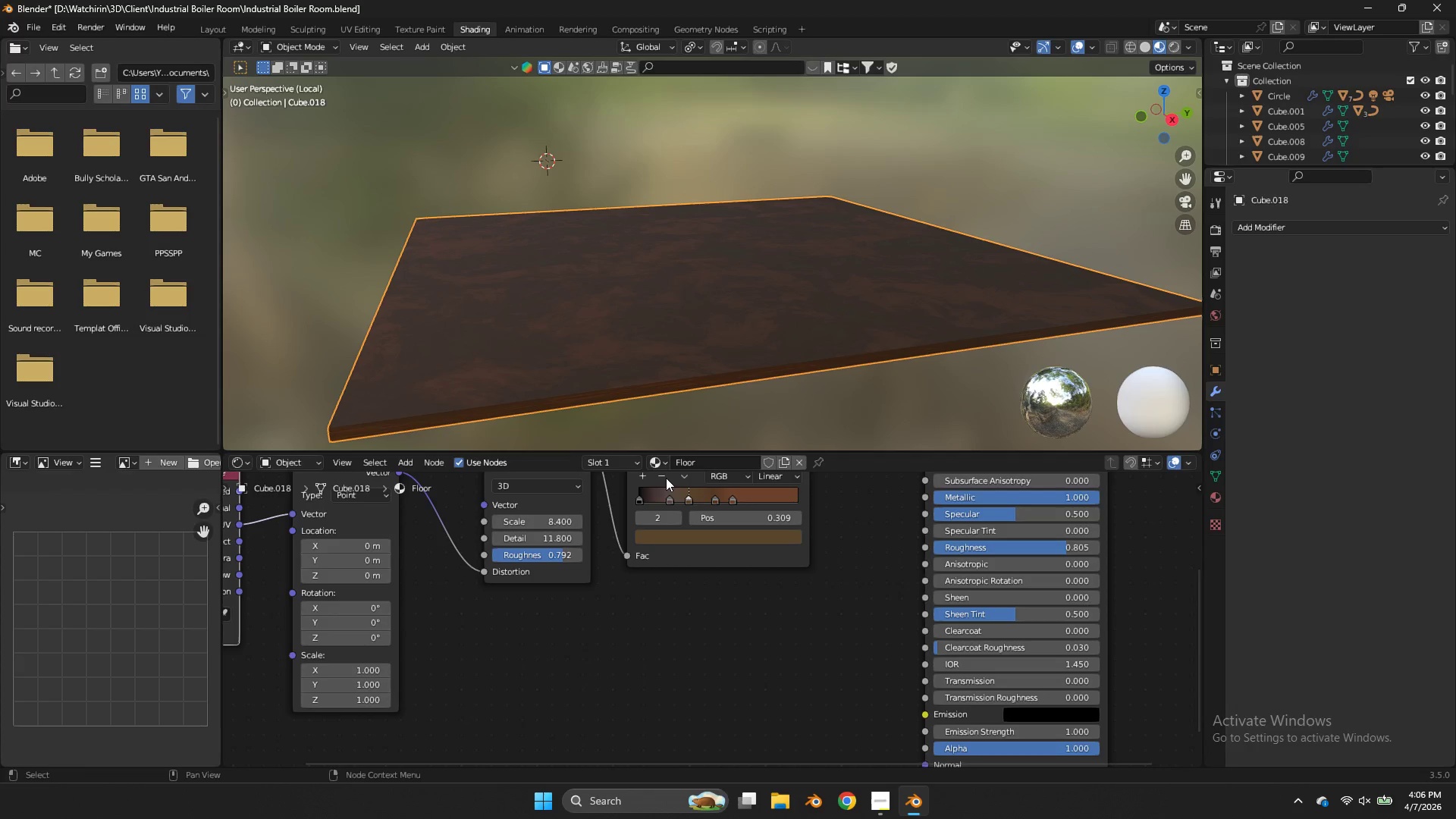 
left_click([665, 476])
 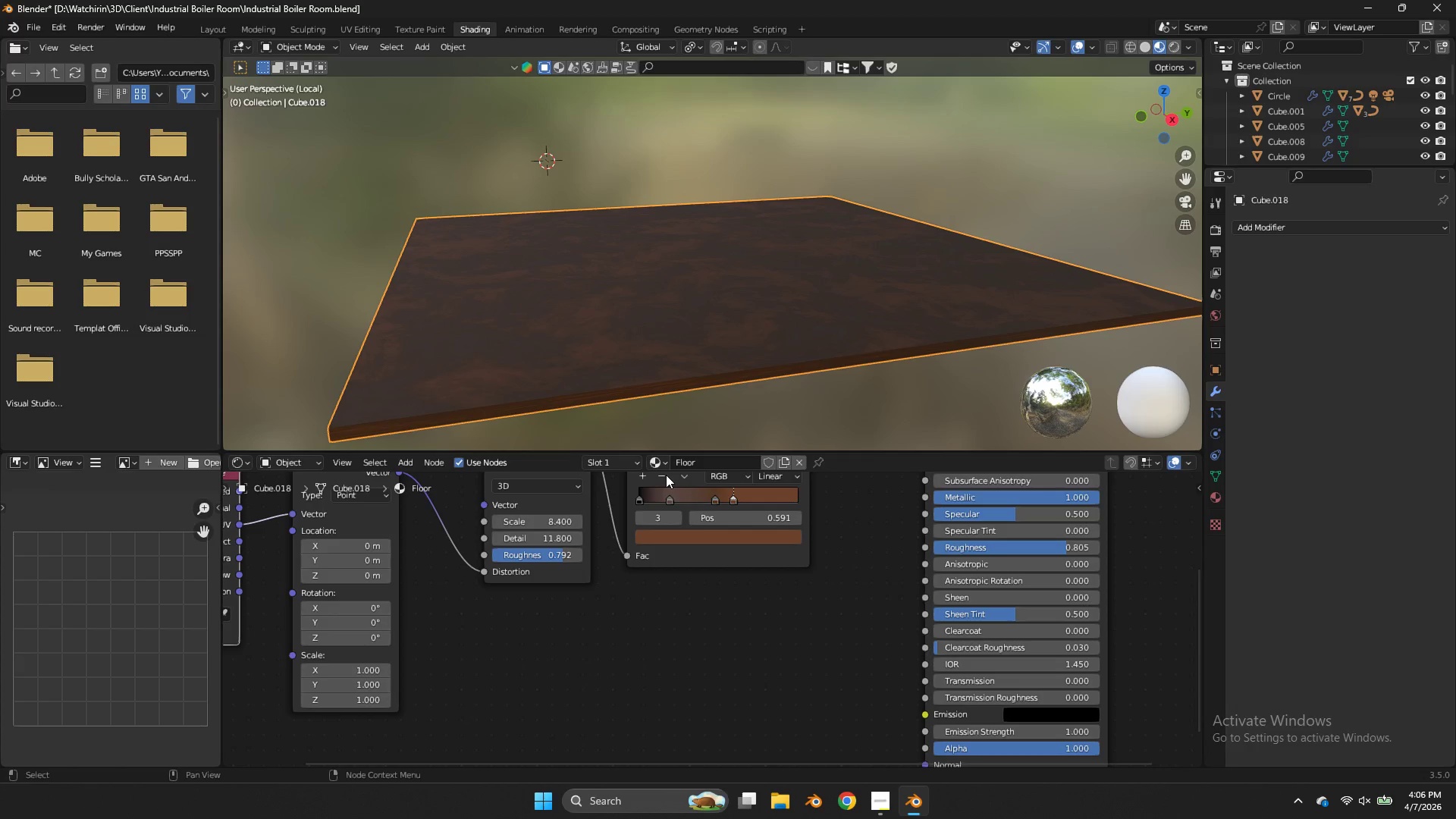 
double_click([664, 473])
 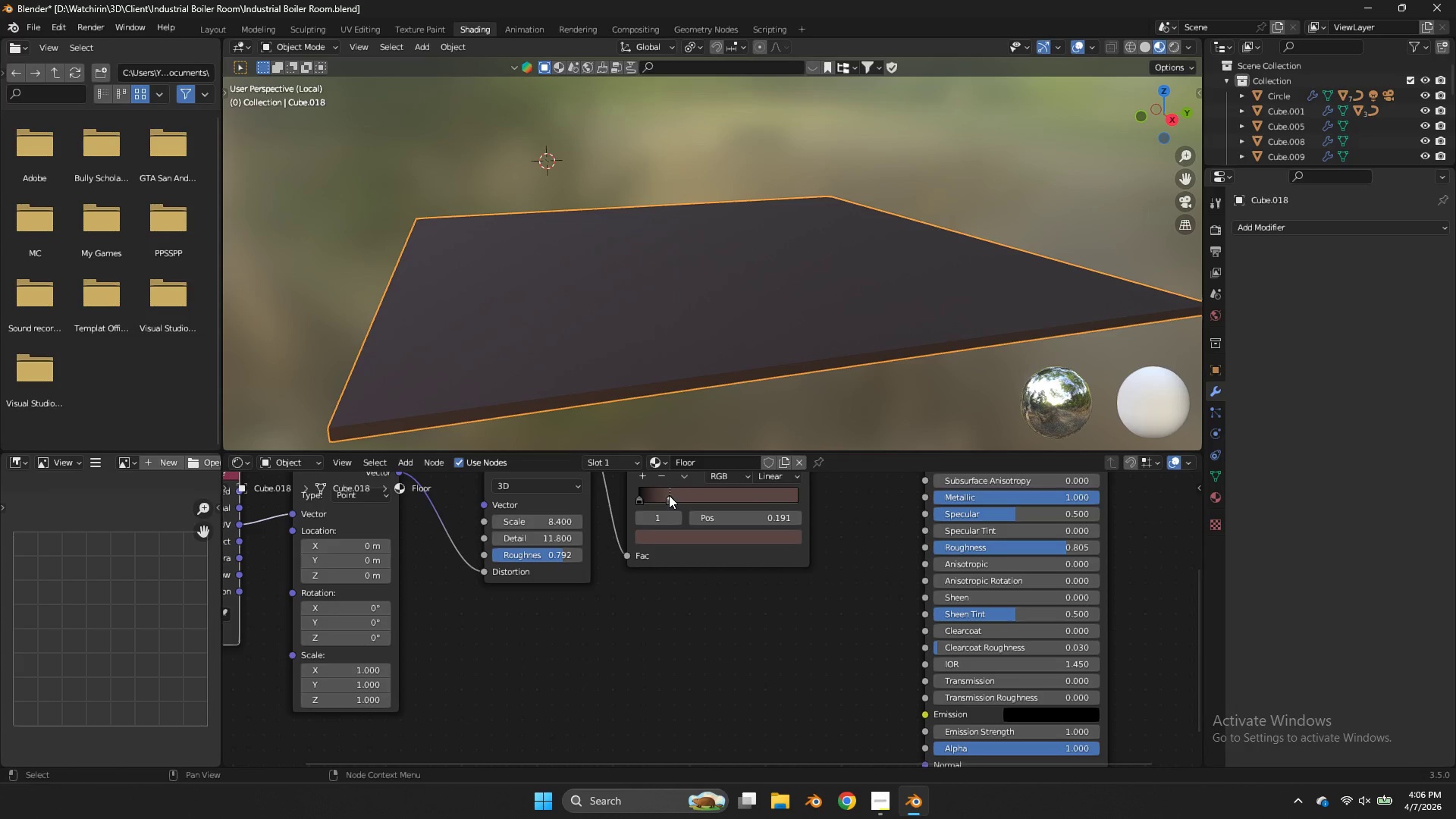 
triple_click([669, 495])
 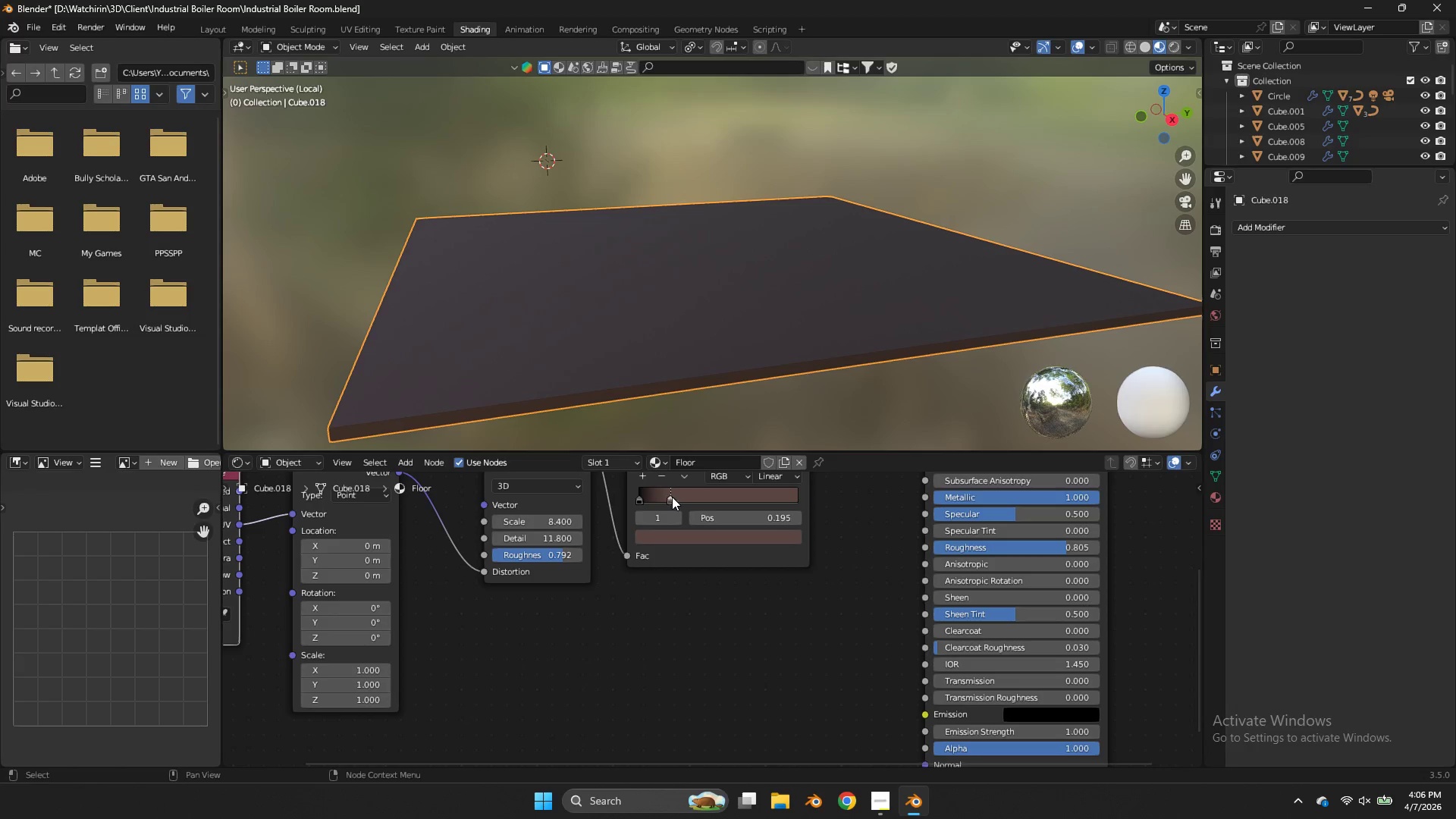 
left_click_drag(start_coordinate=[670, 496], to_coordinate=[698, 500])
 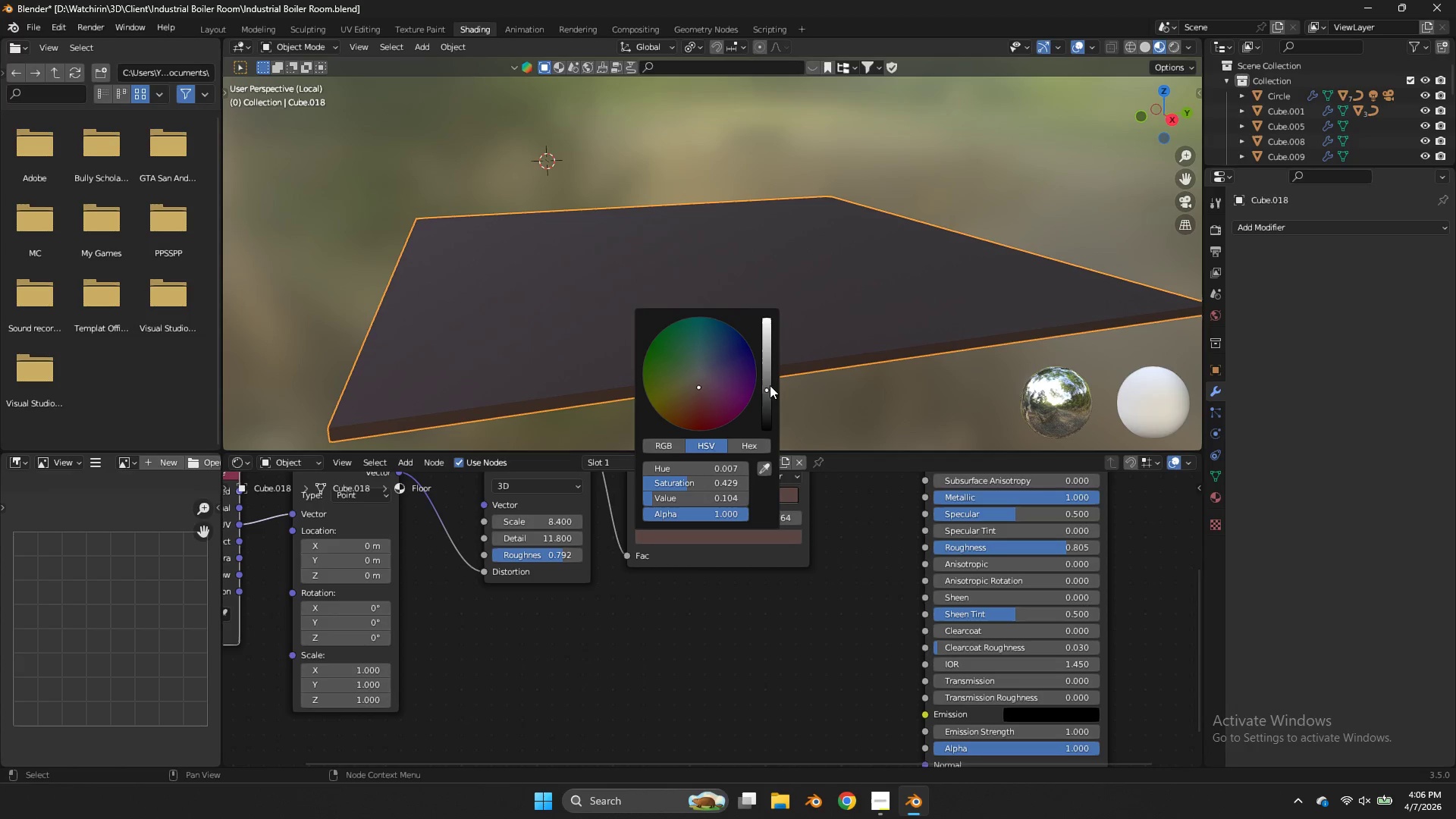 
left_click_drag(start_coordinate=[767, 381], to_coordinate=[772, 393])
 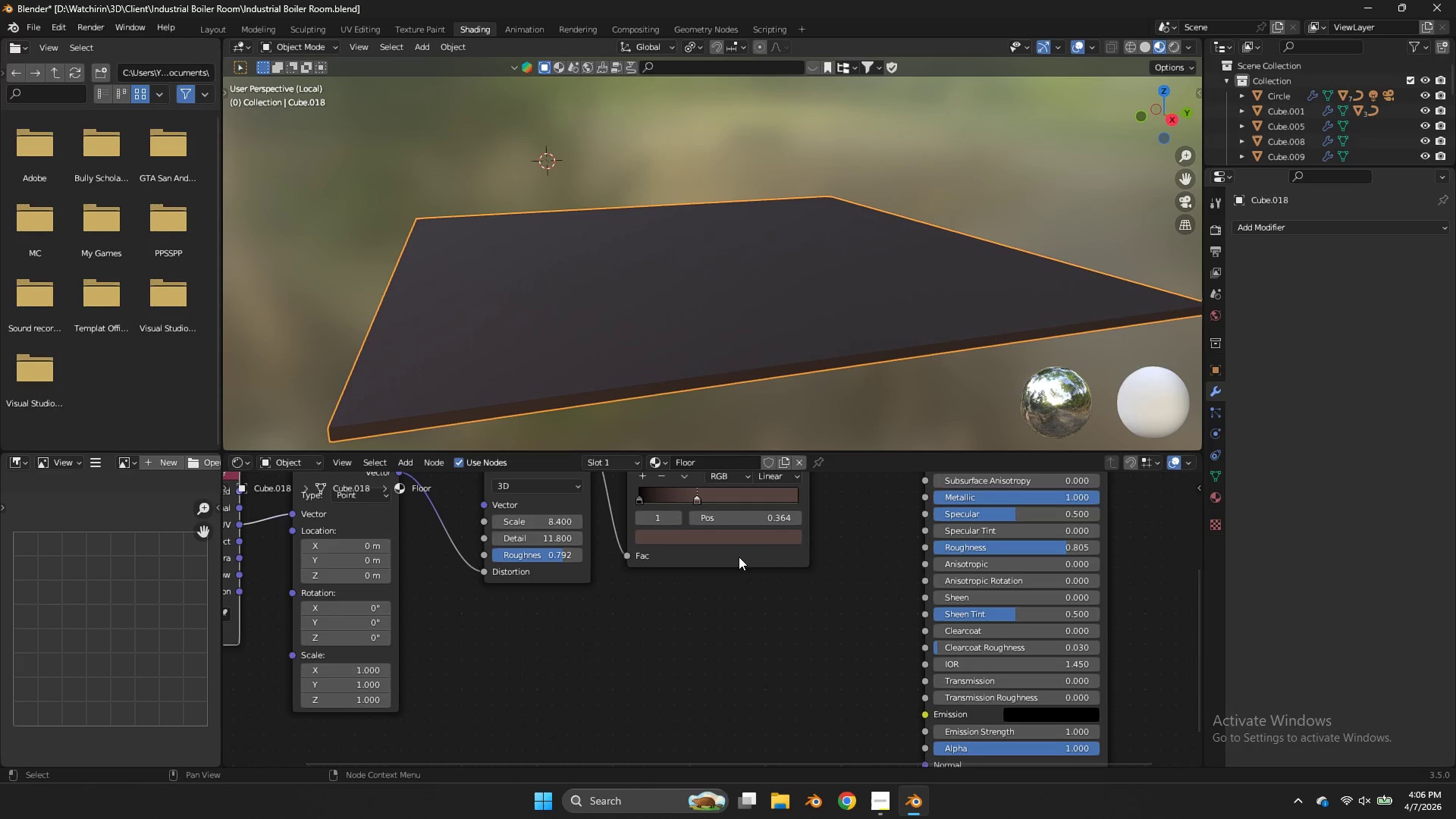 
left_click([739, 557])
 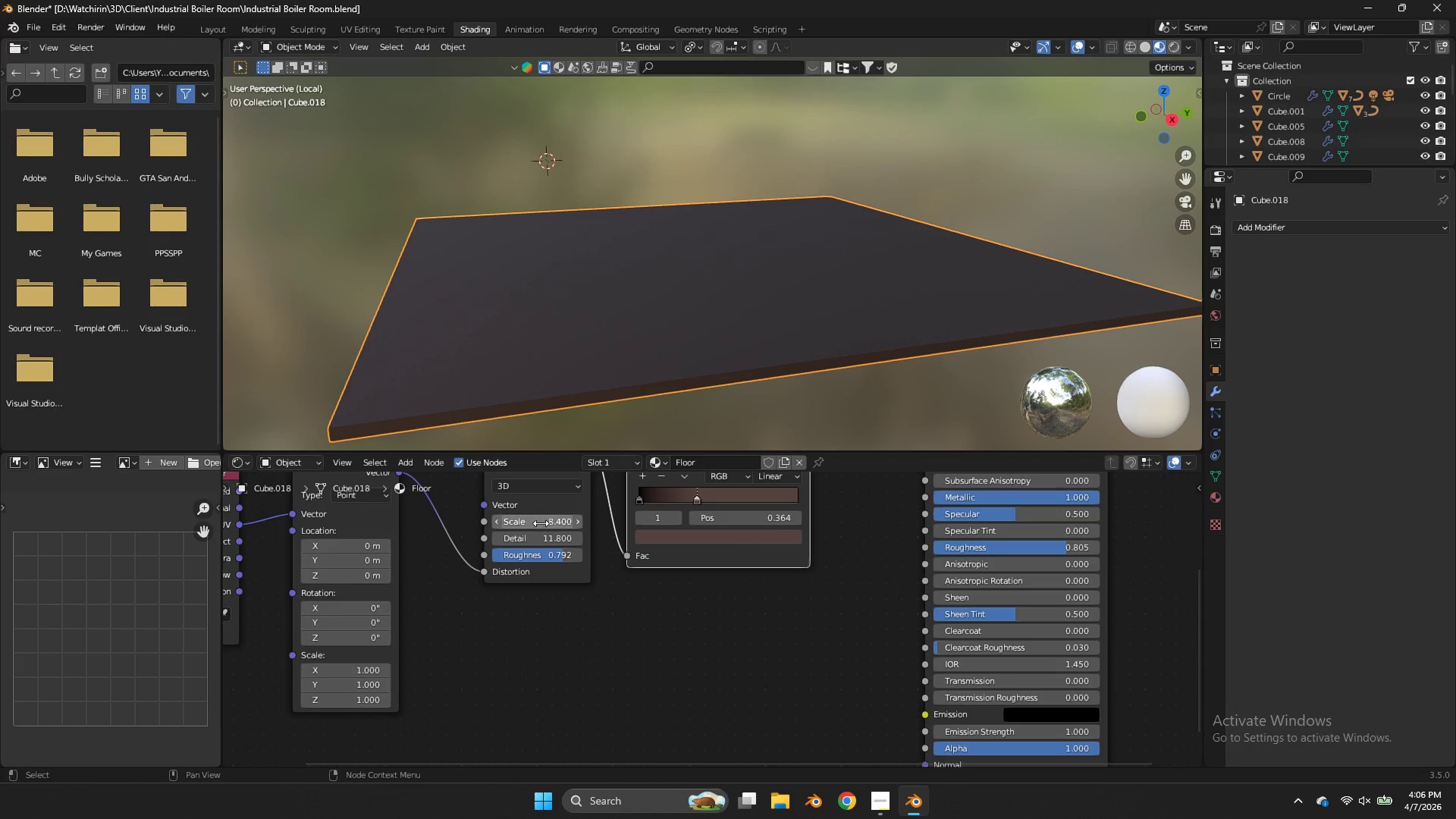 
left_click_drag(start_coordinate=[525, 519], to_coordinate=[895, 325])
 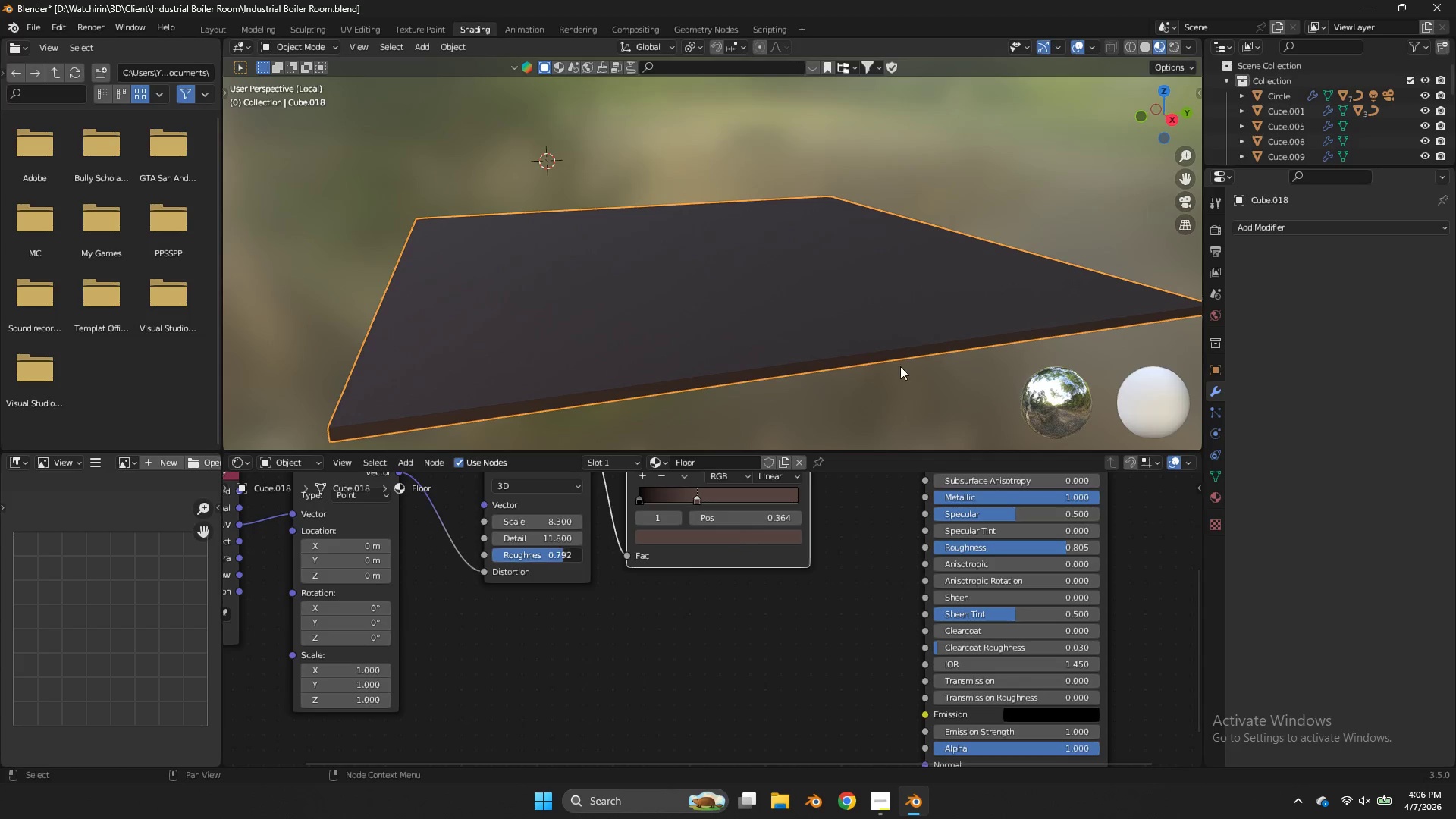 
left_click_drag(start_coordinate=[541, 559], to_coordinate=[870, 360])
 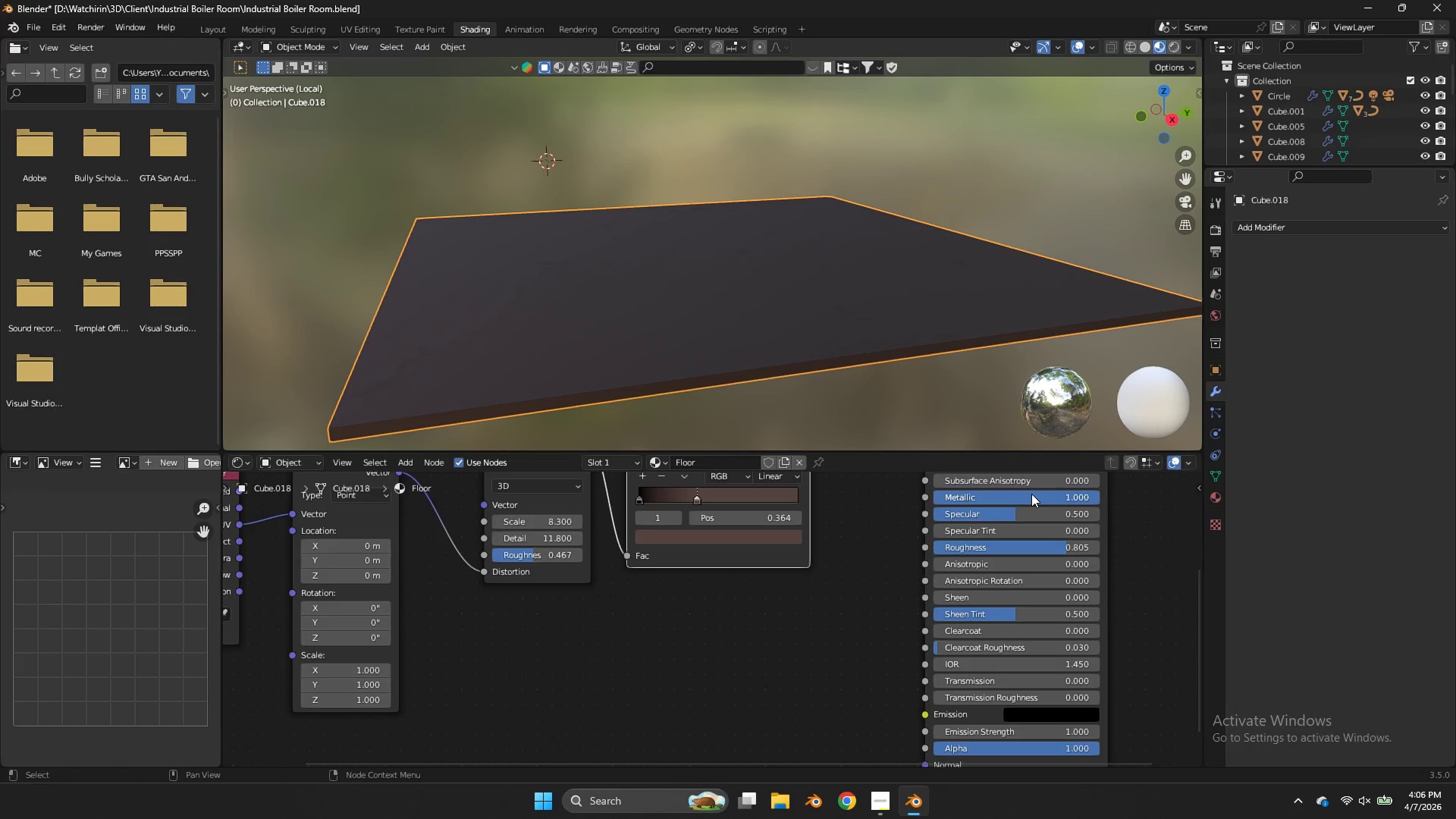 
left_click_drag(start_coordinate=[1031, 494], to_coordinate=[764, 488])
 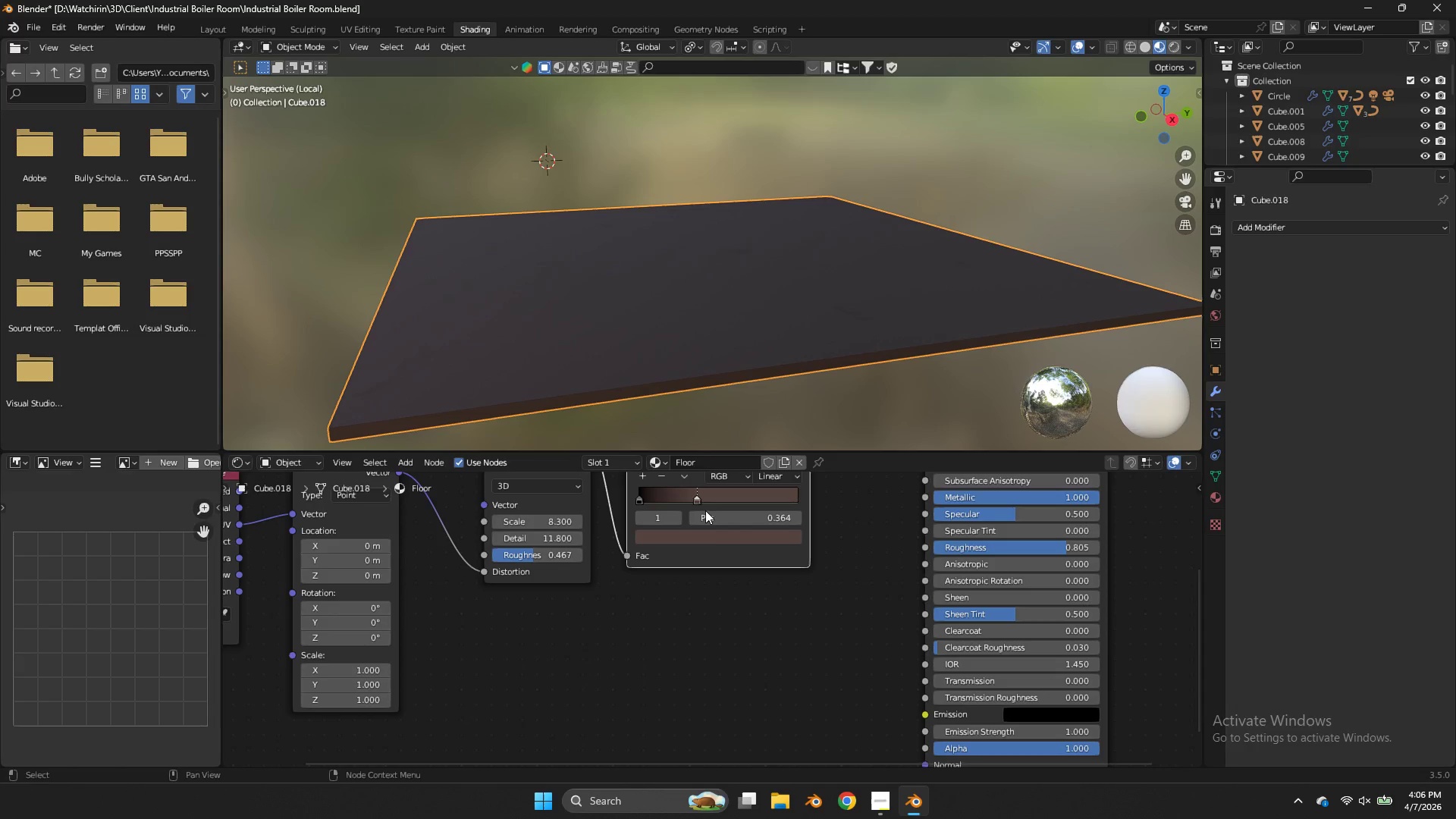 
double_click([710, 535])
 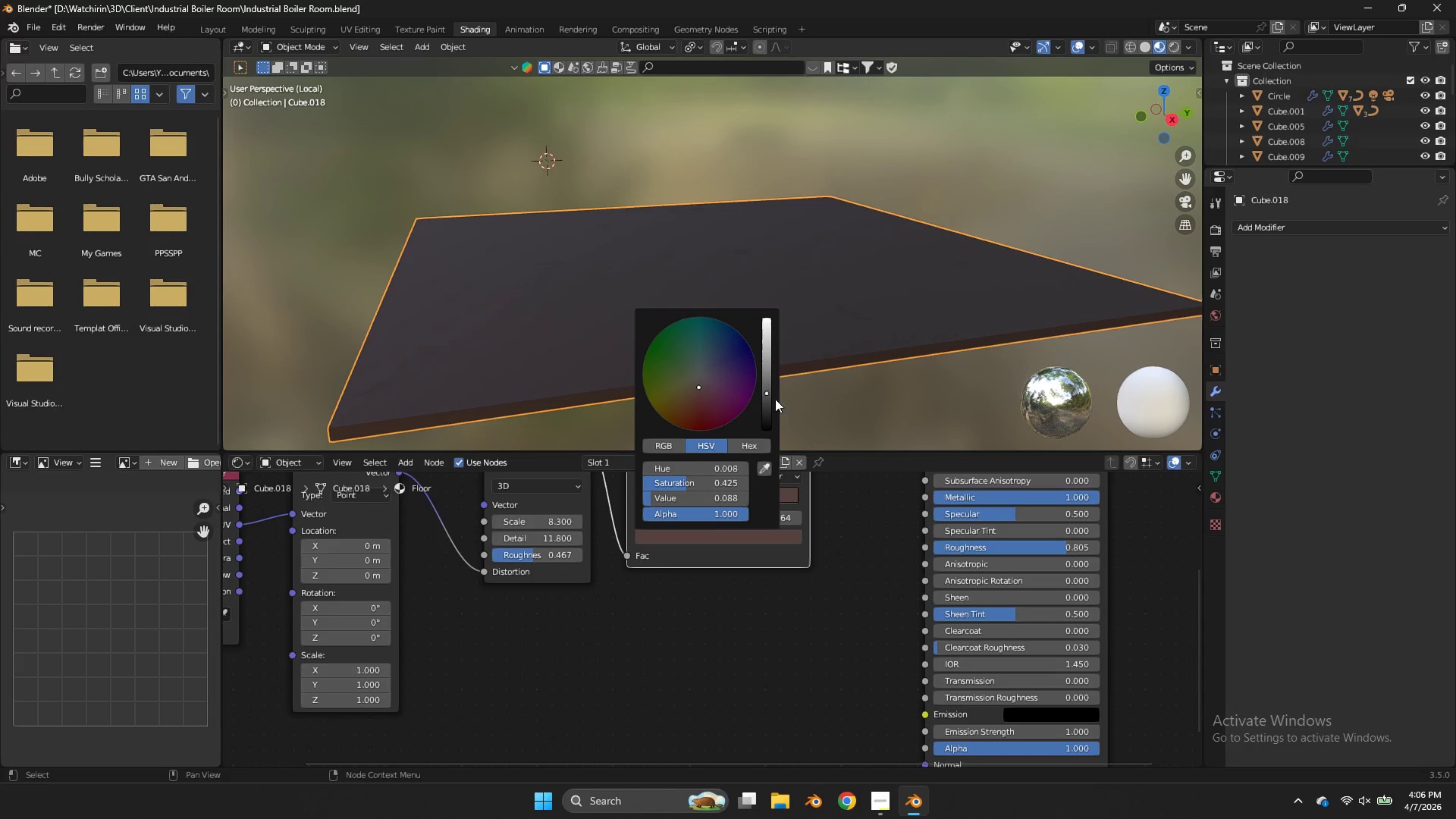 
left_click_drag(start_coordinate=[769, 392], to_coordinate=[776, 453])
 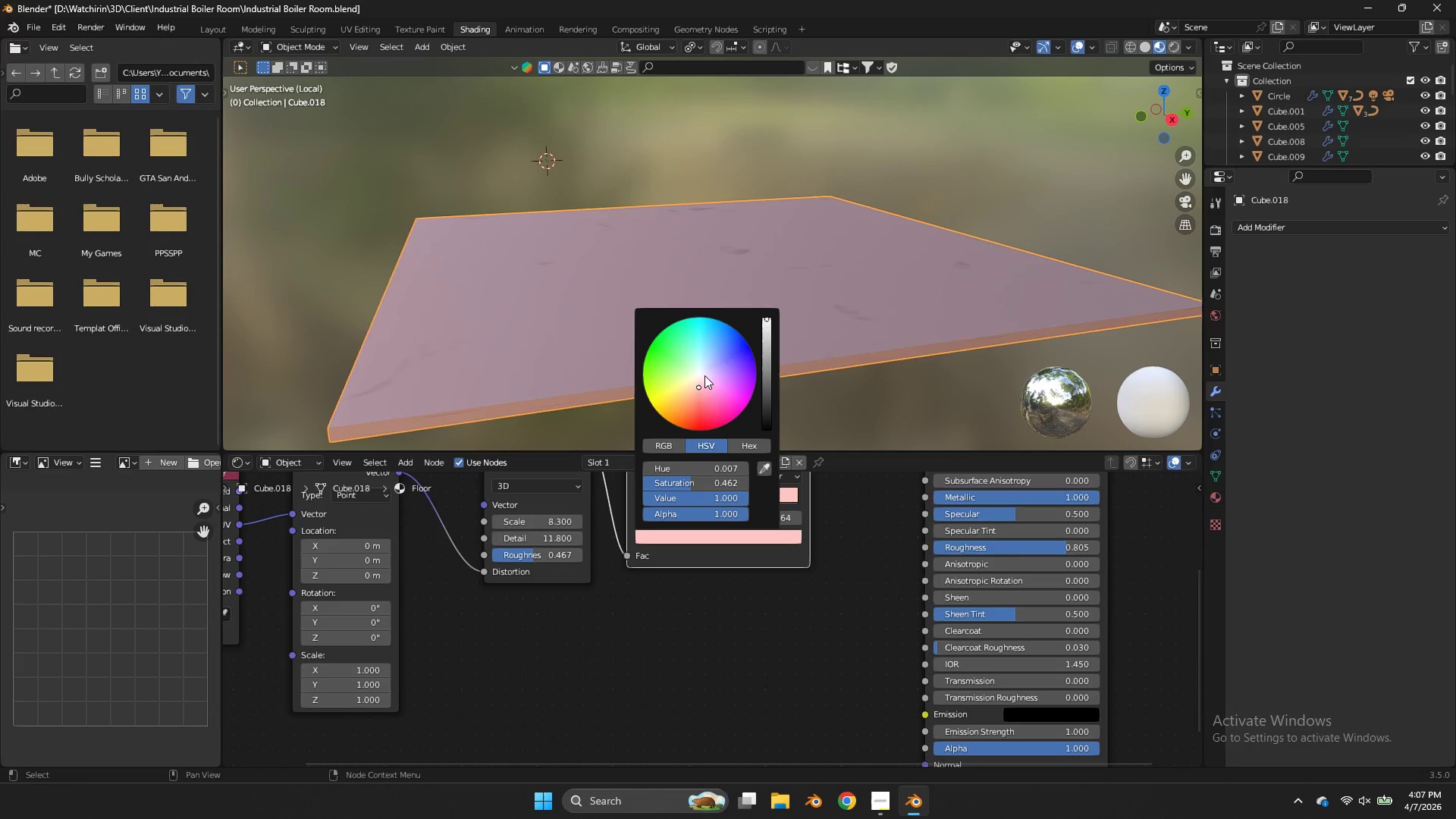 
left_click([703, 375])
 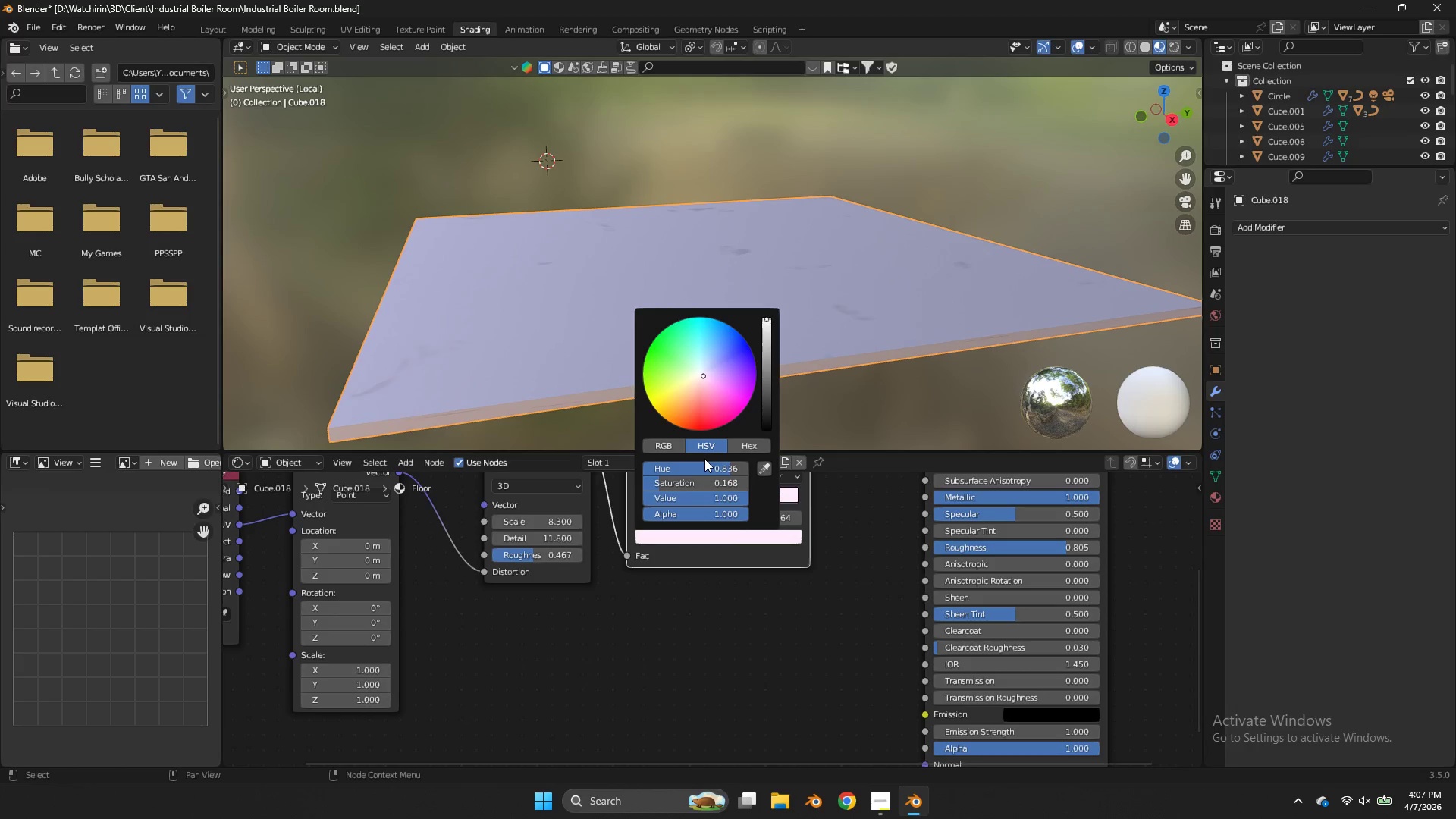 
left_click_drag(start_coordinate=[704, 459], to_coordinate=[491, 470])
 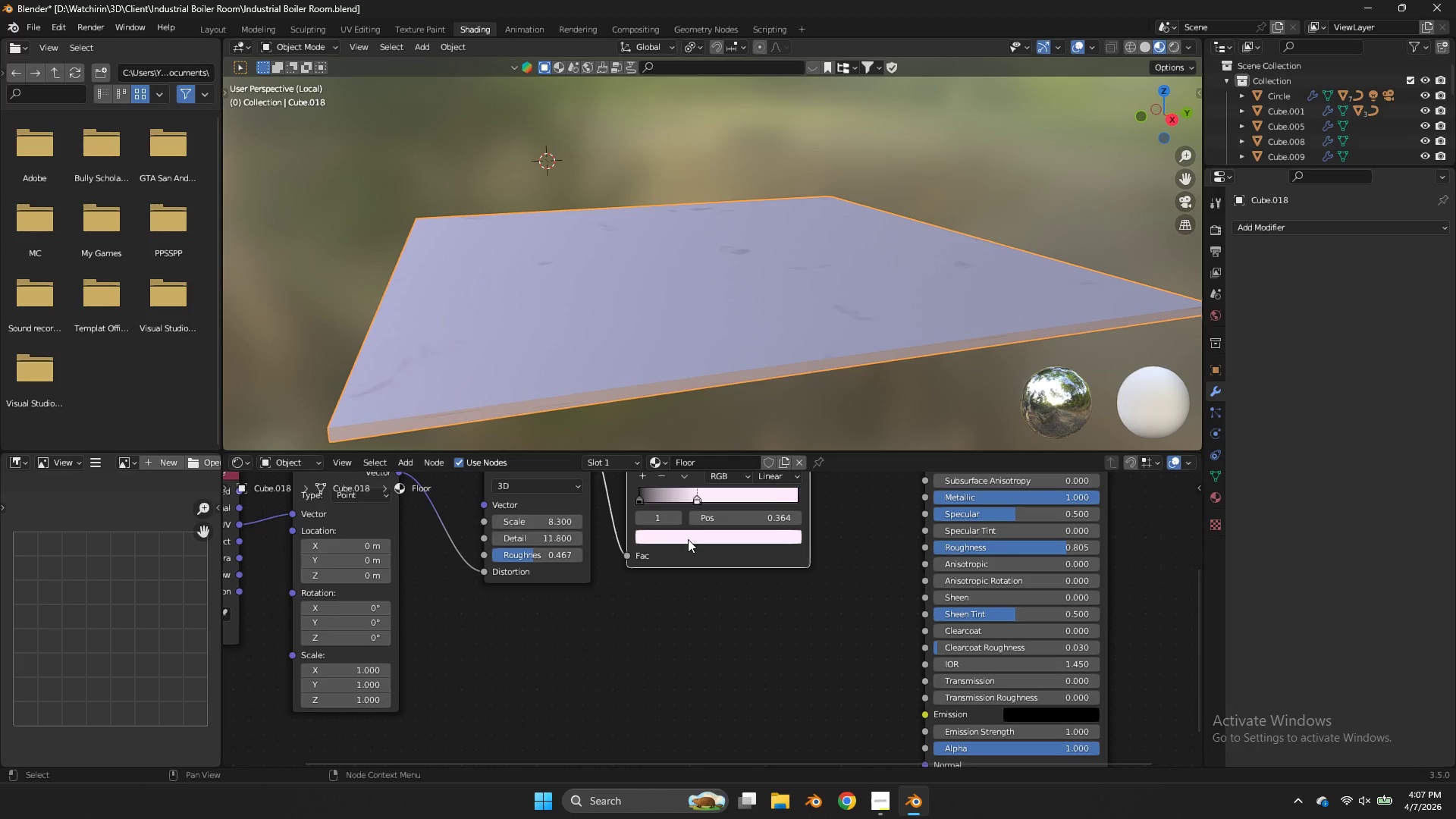 
left_click([689, 540])
 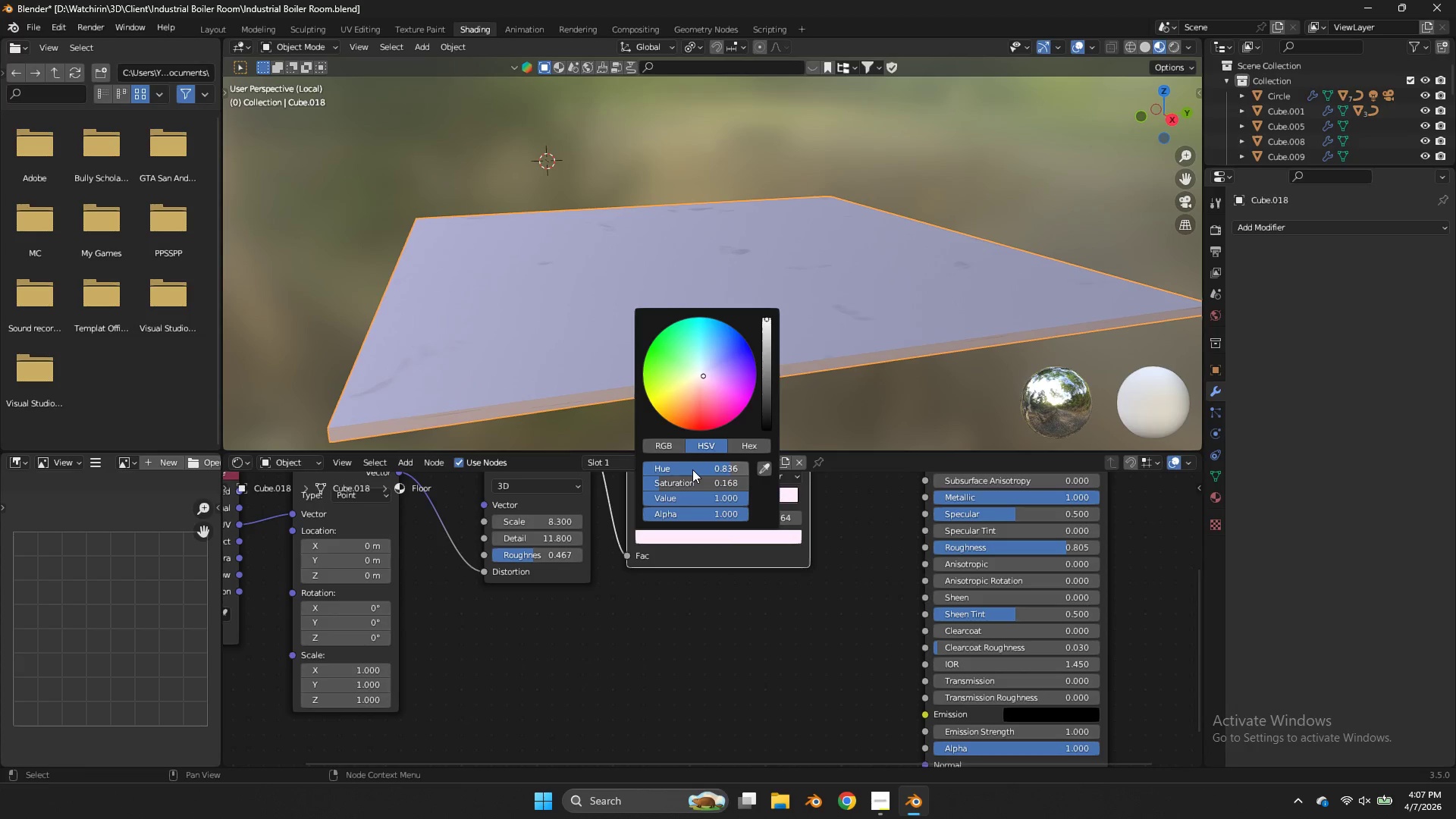 
left_click_drag(start_coordinate=[692, 469], to_coordinate=[822, 468])
 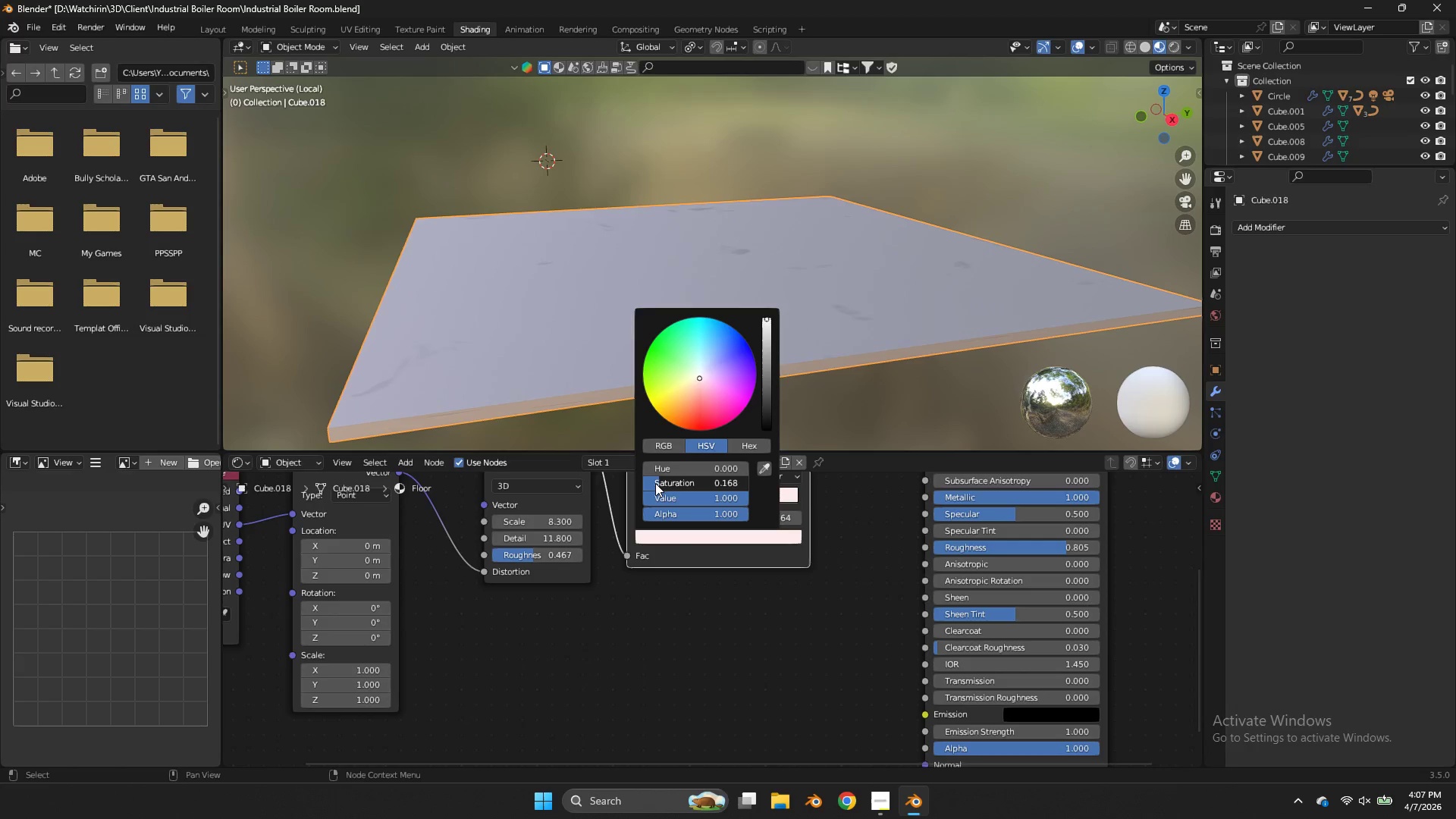 
left_click_drag(start_coordinate=[682, 480], to_coordinate=[839, 479])
 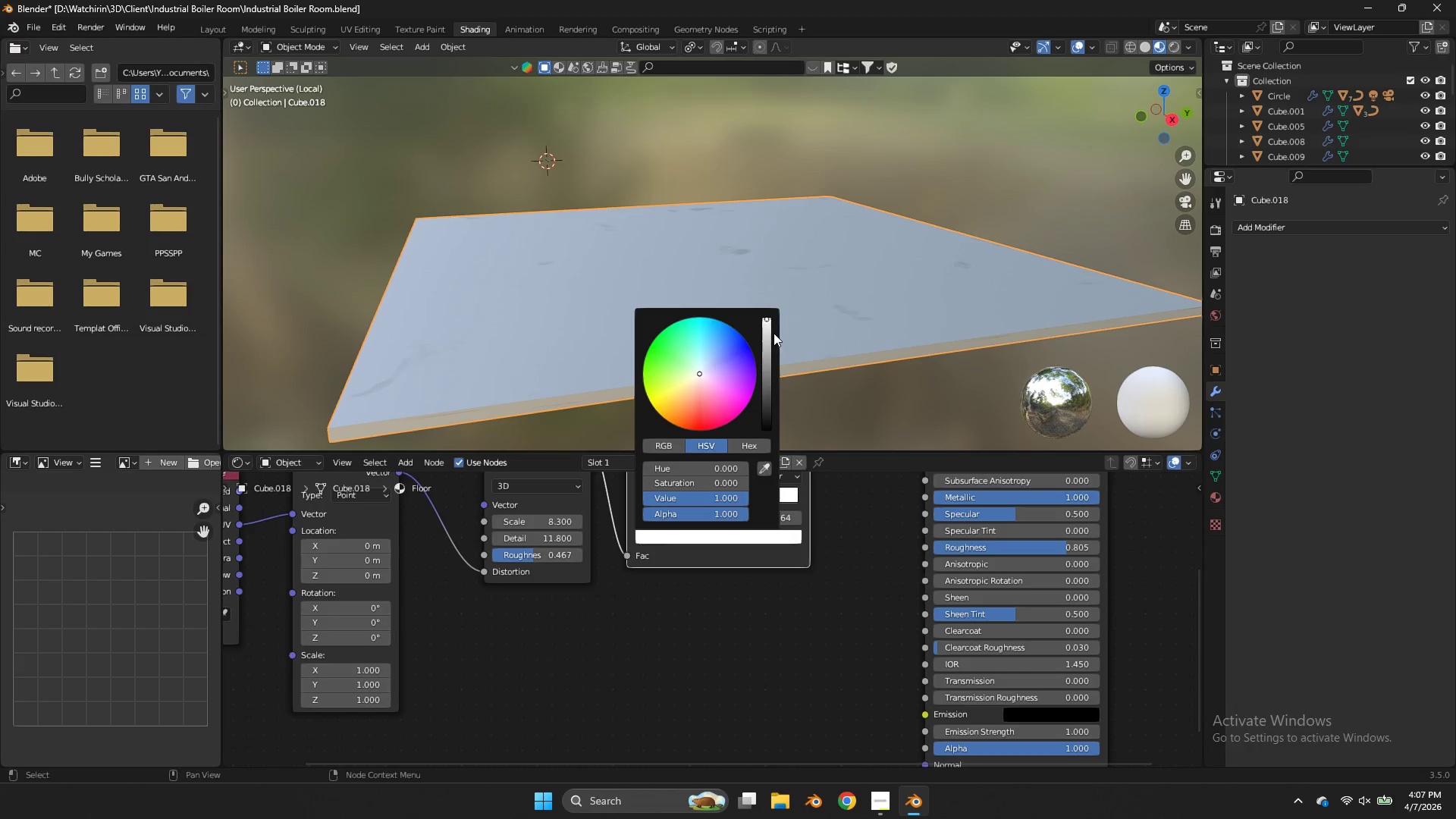 
left_click_drag(start_coordinate=[770, 333], to_coordinate=[772, 367])
 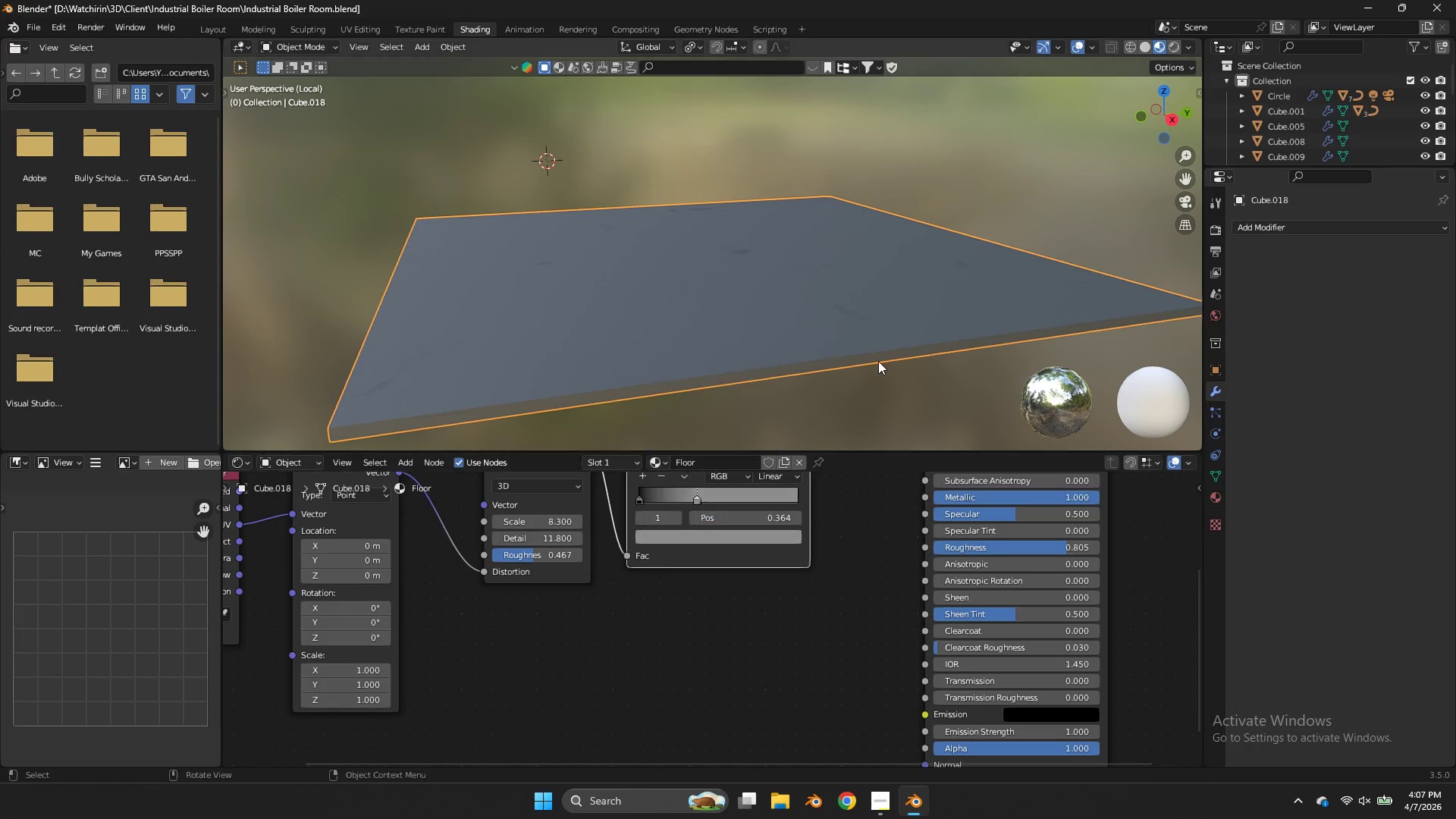 
left_click([878, 361])
 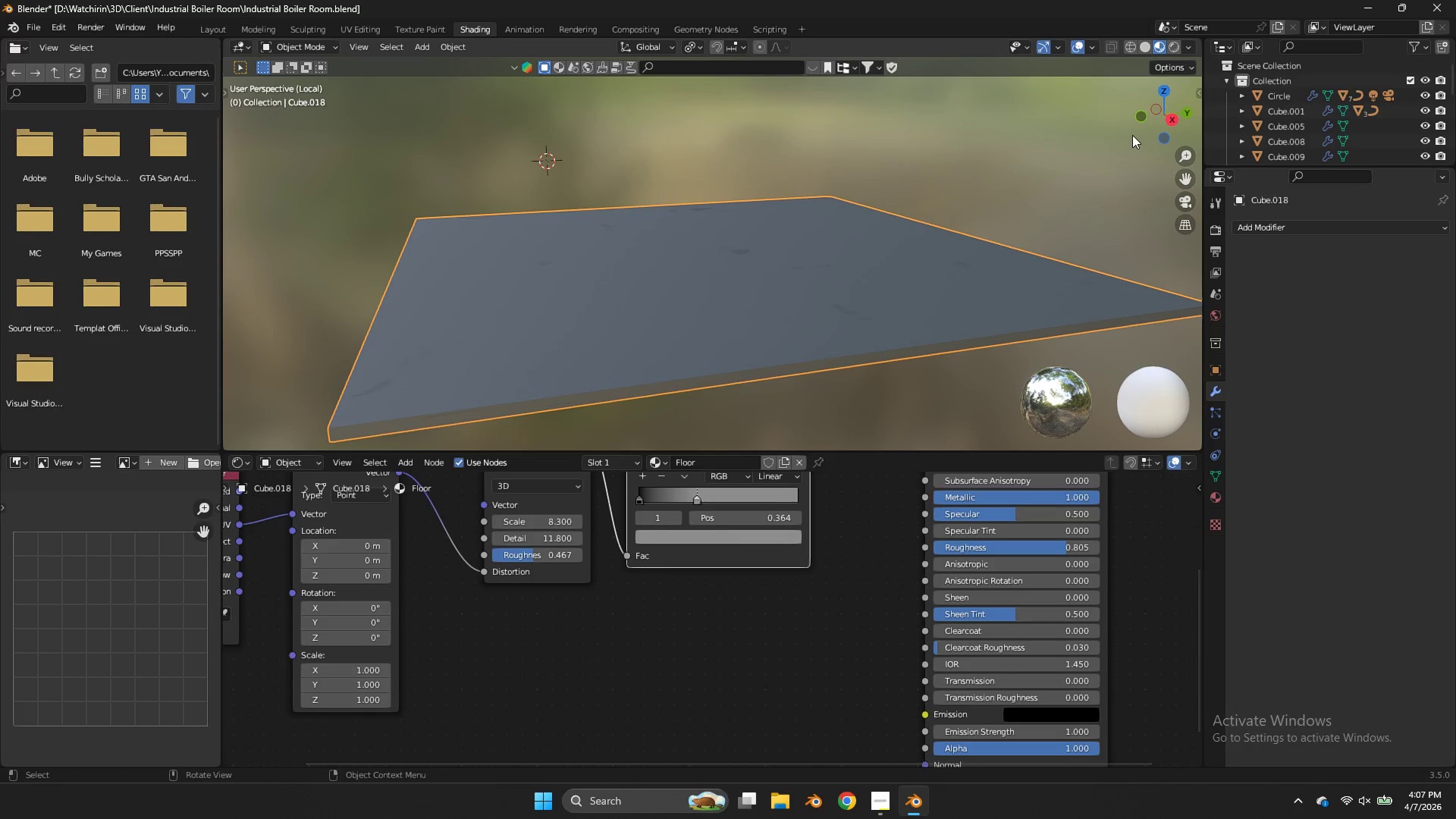 
left_click_drag(start_coordinate=[1147, 122], to_coordinate=[1166, 146])
 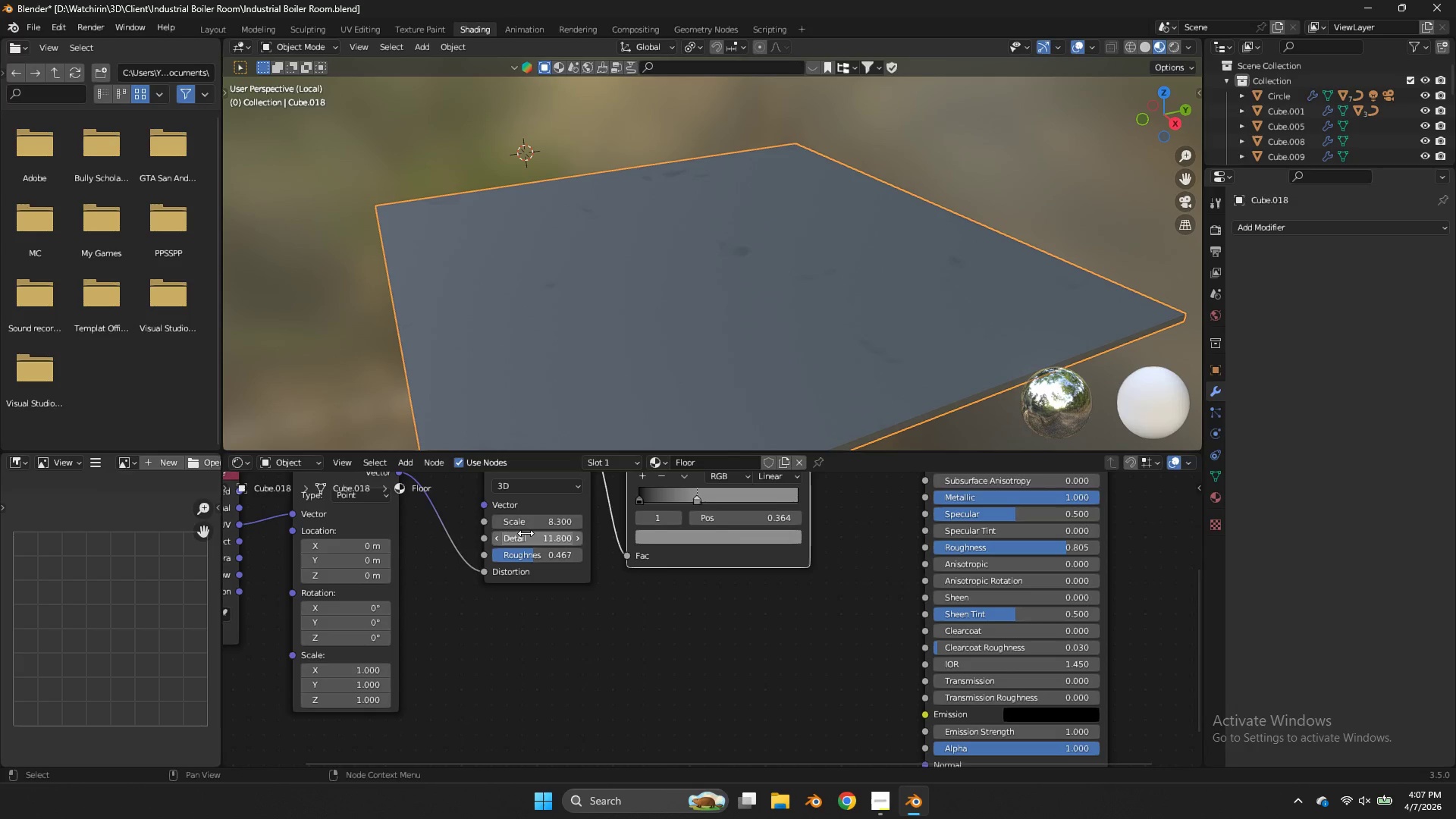 
left_click_drag(start_coordinate=[526, 534], to_coordinate=[689, 353])
 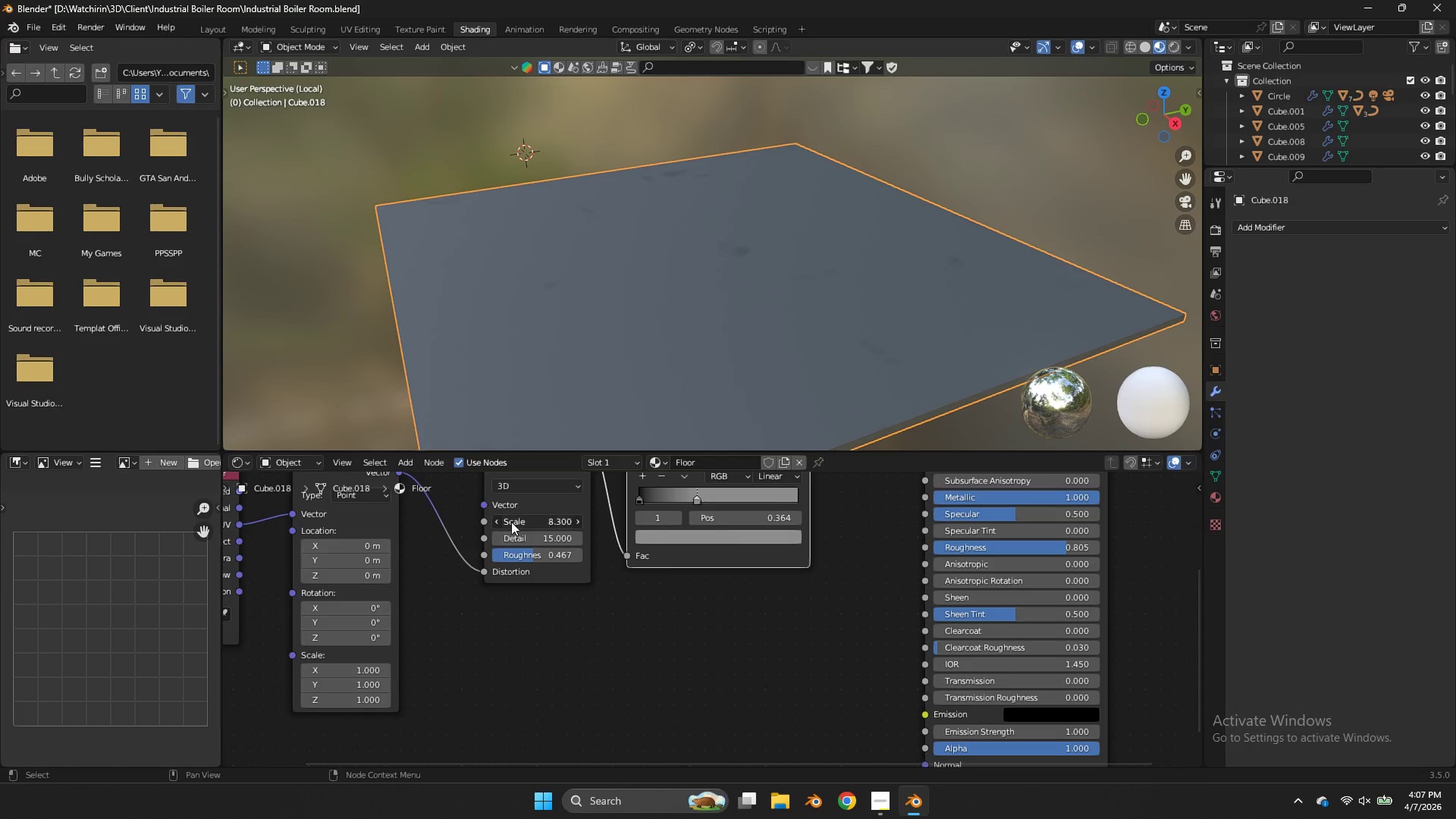 
left_click_drag(start_coordinate=[511, 522], to_coordinate=[883, 338])
 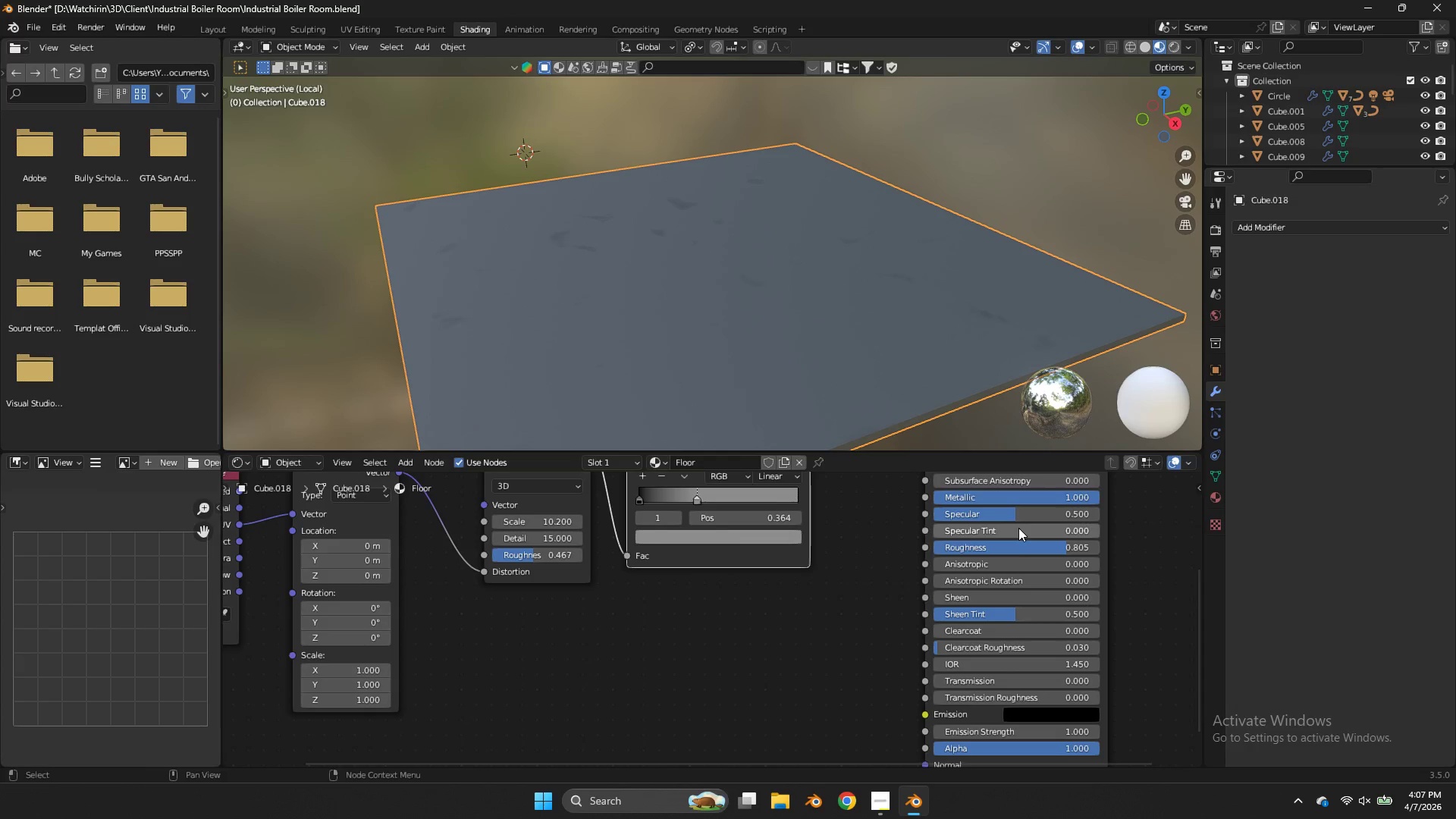 
left_click_drag(start_coordinate=[1020, 546], to_coordinate=[568, 373])
 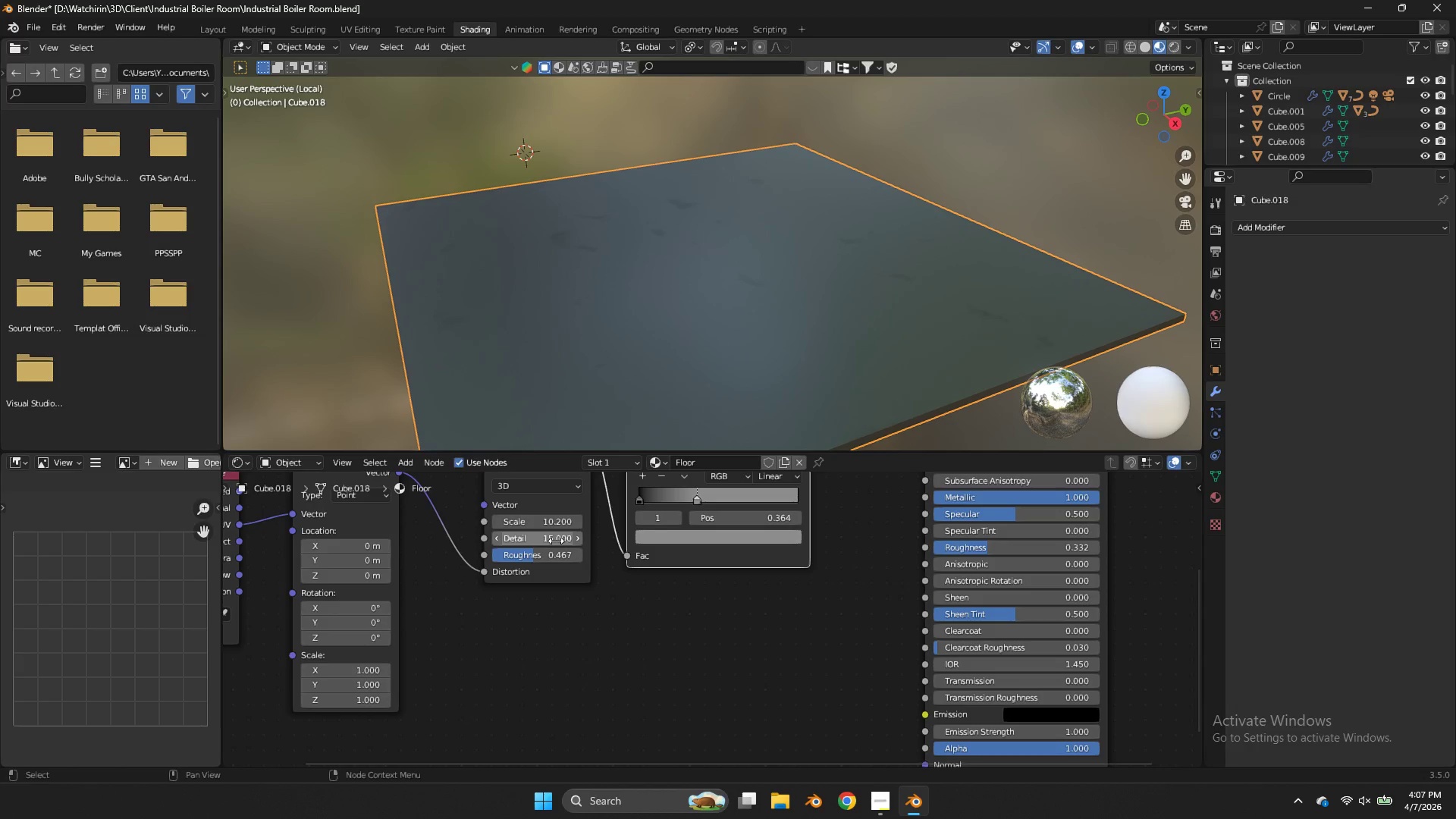 
left_click([559, 554])
 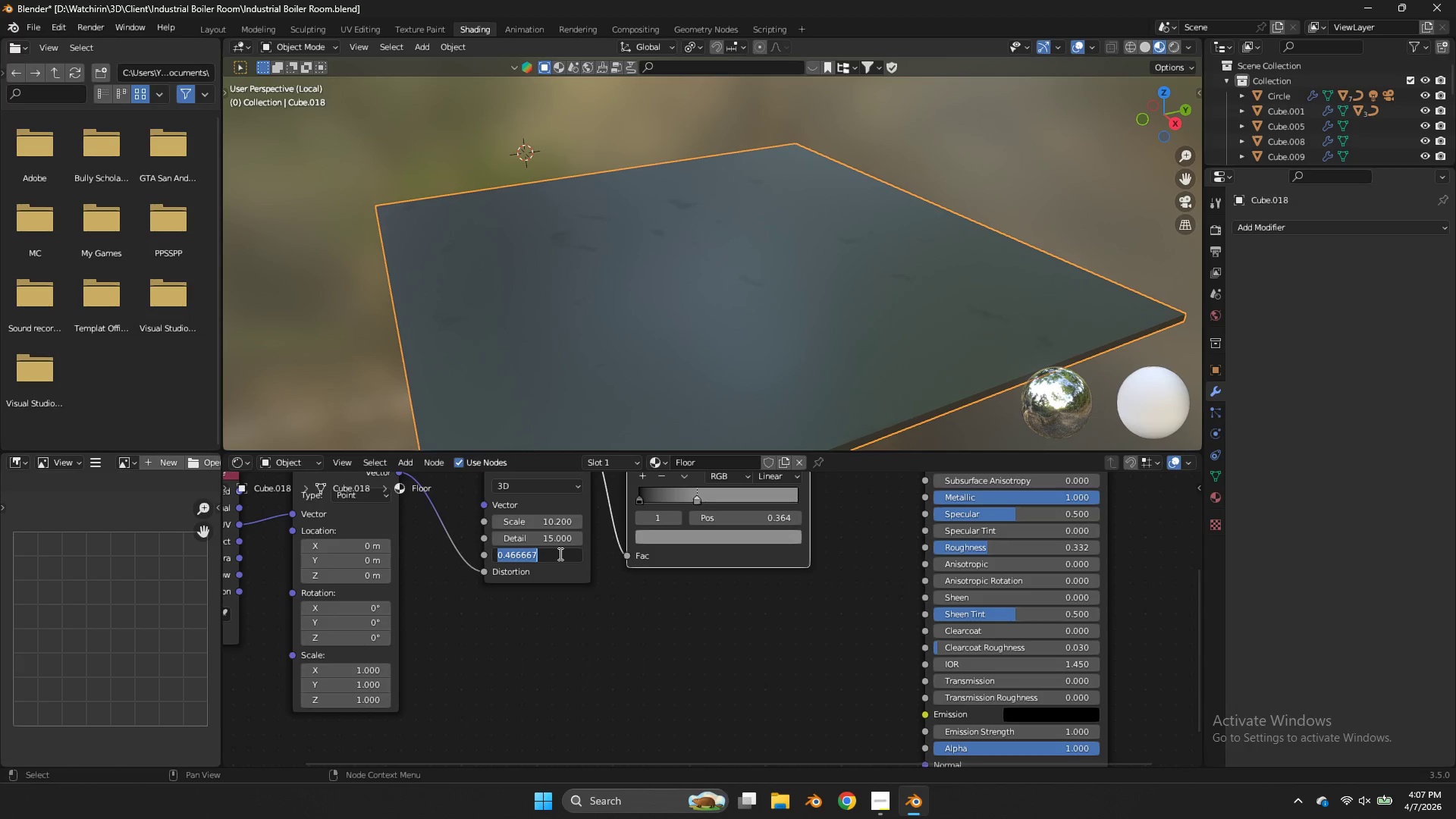 
key(0)
 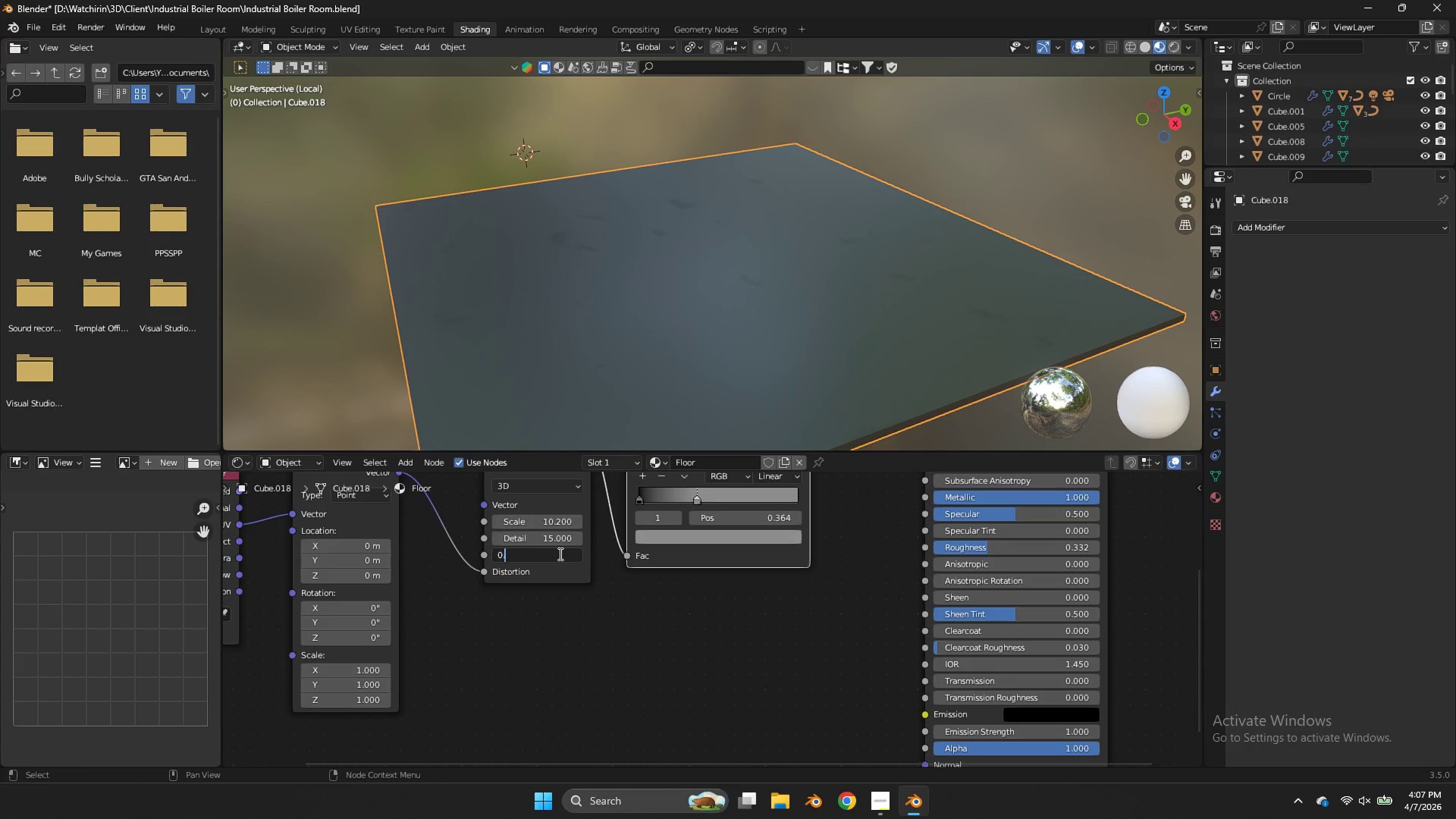 
key(Period)
 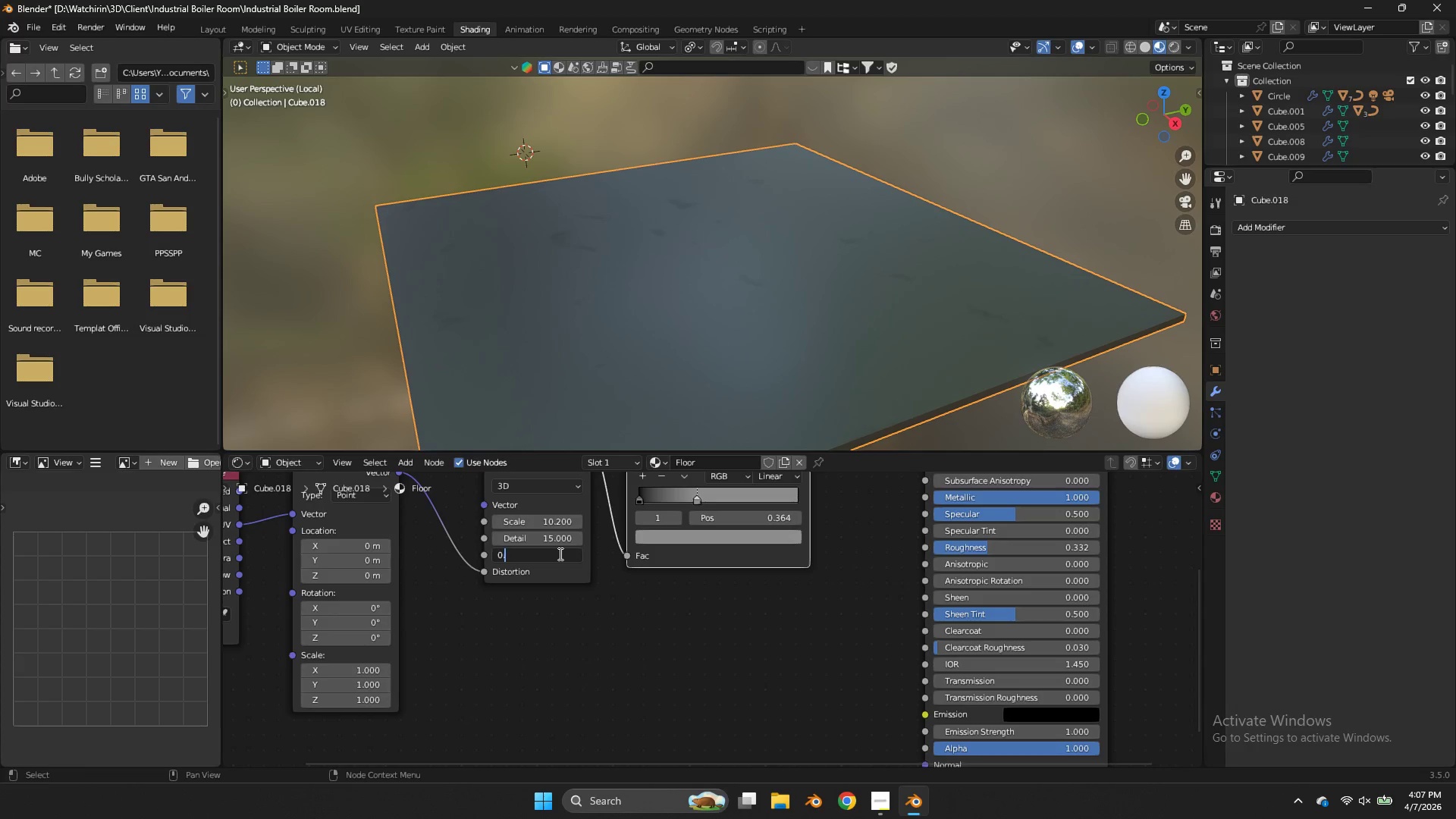 
key(5)
 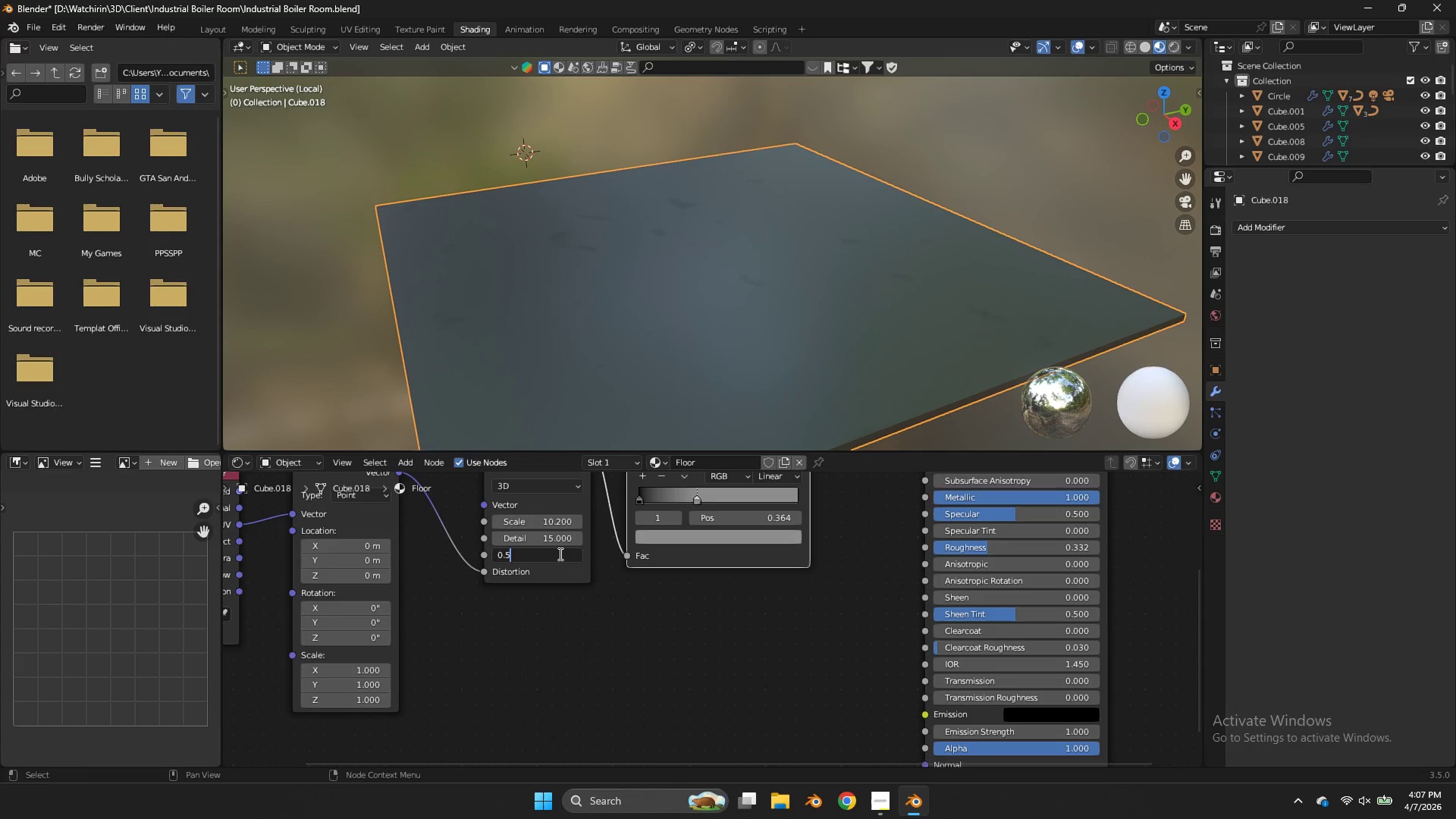 
key(Enter)
 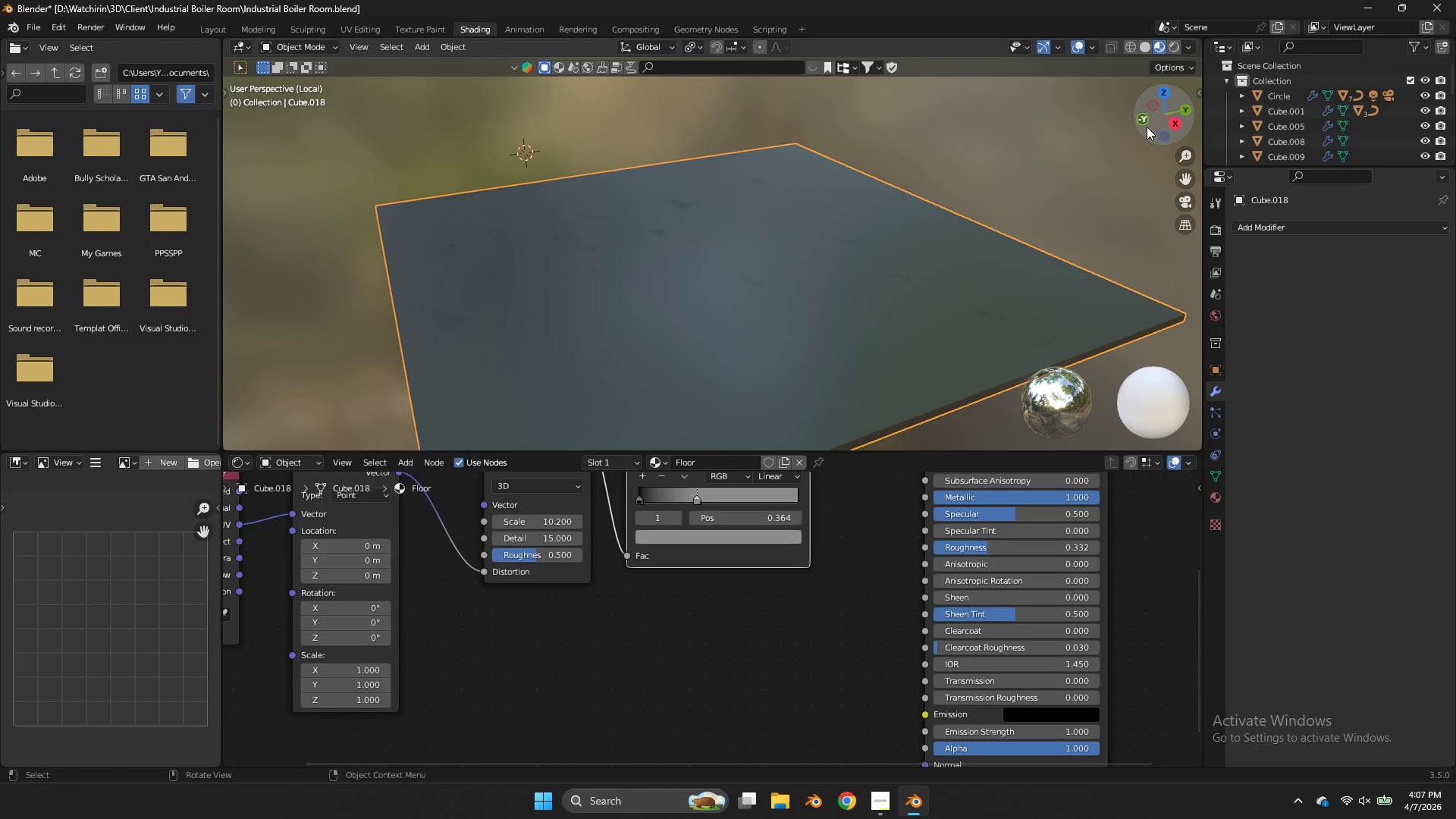 
key(NumpadDivide)
 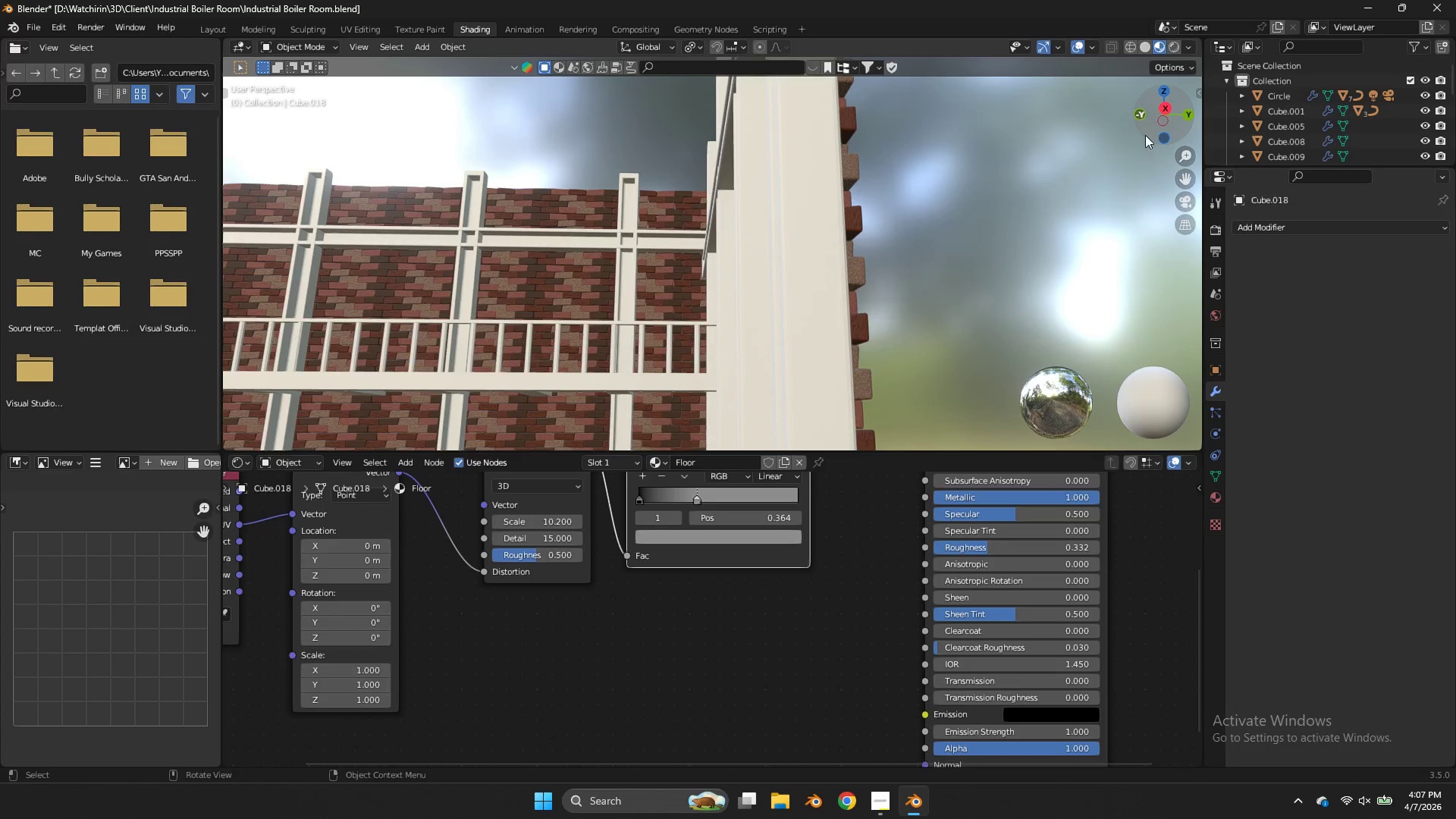 
scroll: coordinate [1139, 157], scroll_direction: down, amount: 2.0
 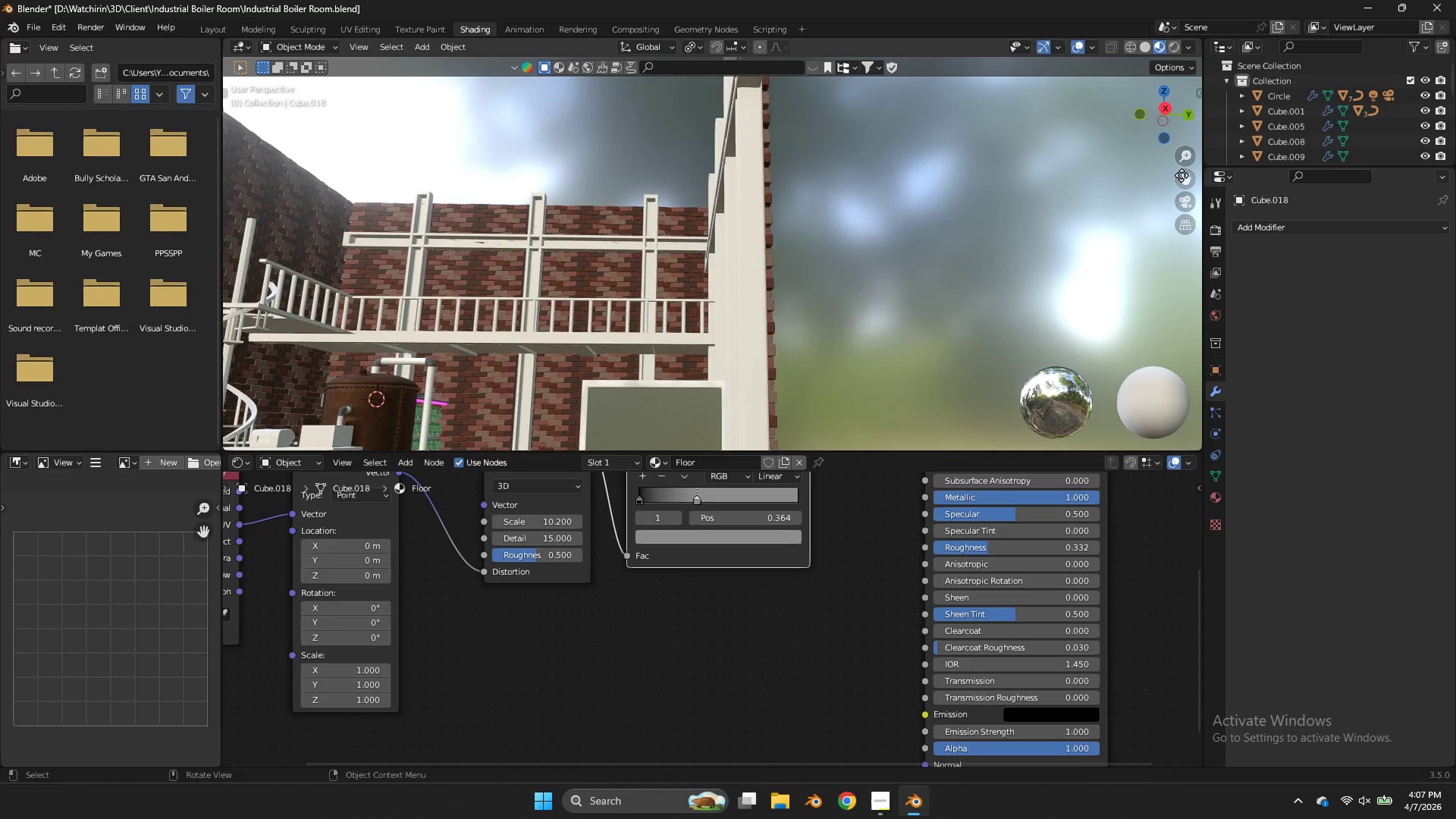 
left_click_drag(start_coordinate=[1181, 175], to_coordinate=[319, 78])
 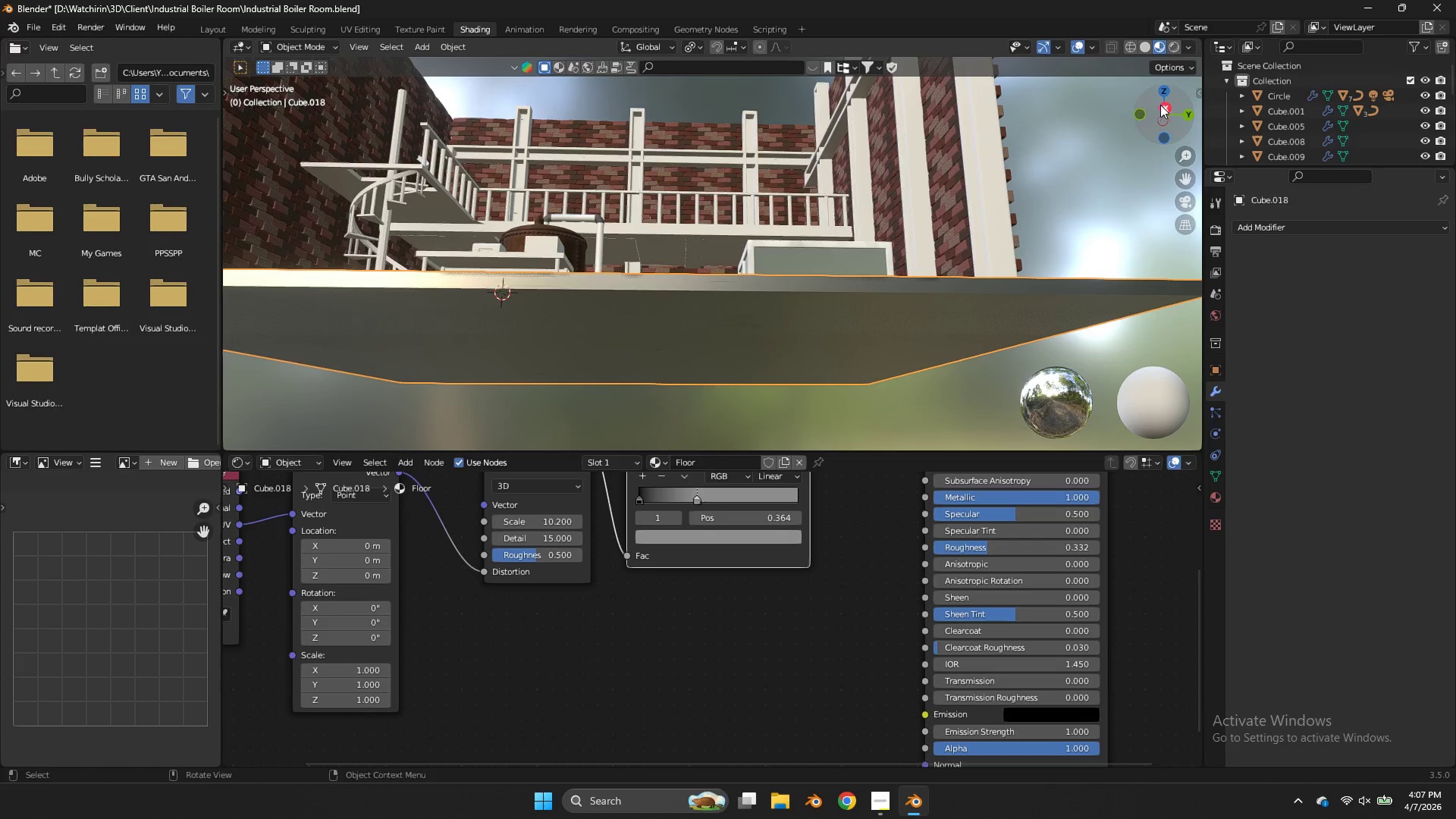 
left_click_drag(start_coordinate=[1159, 103], to_coordinate=[1173, 140])
 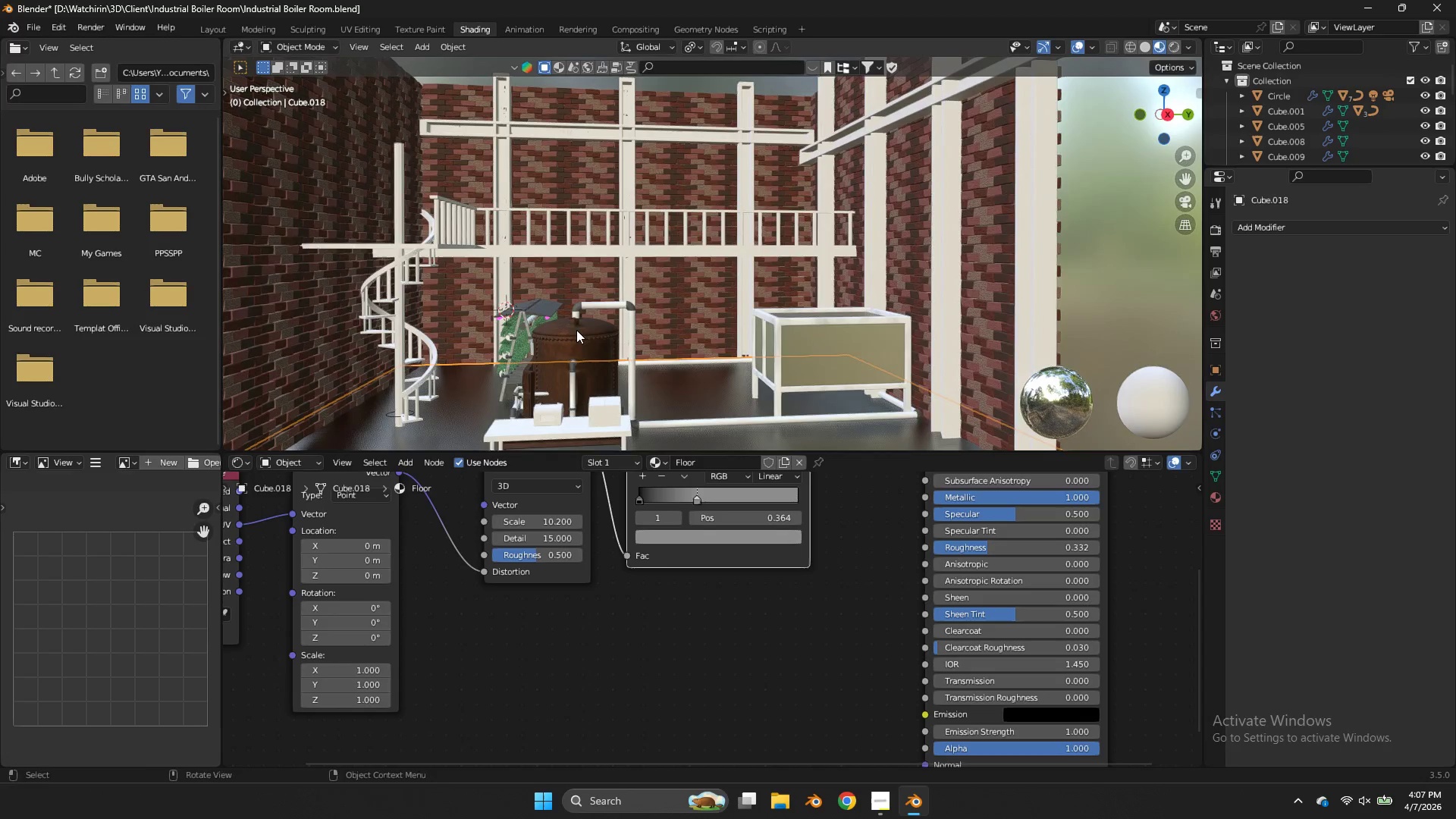 
left_click([576, 330])
 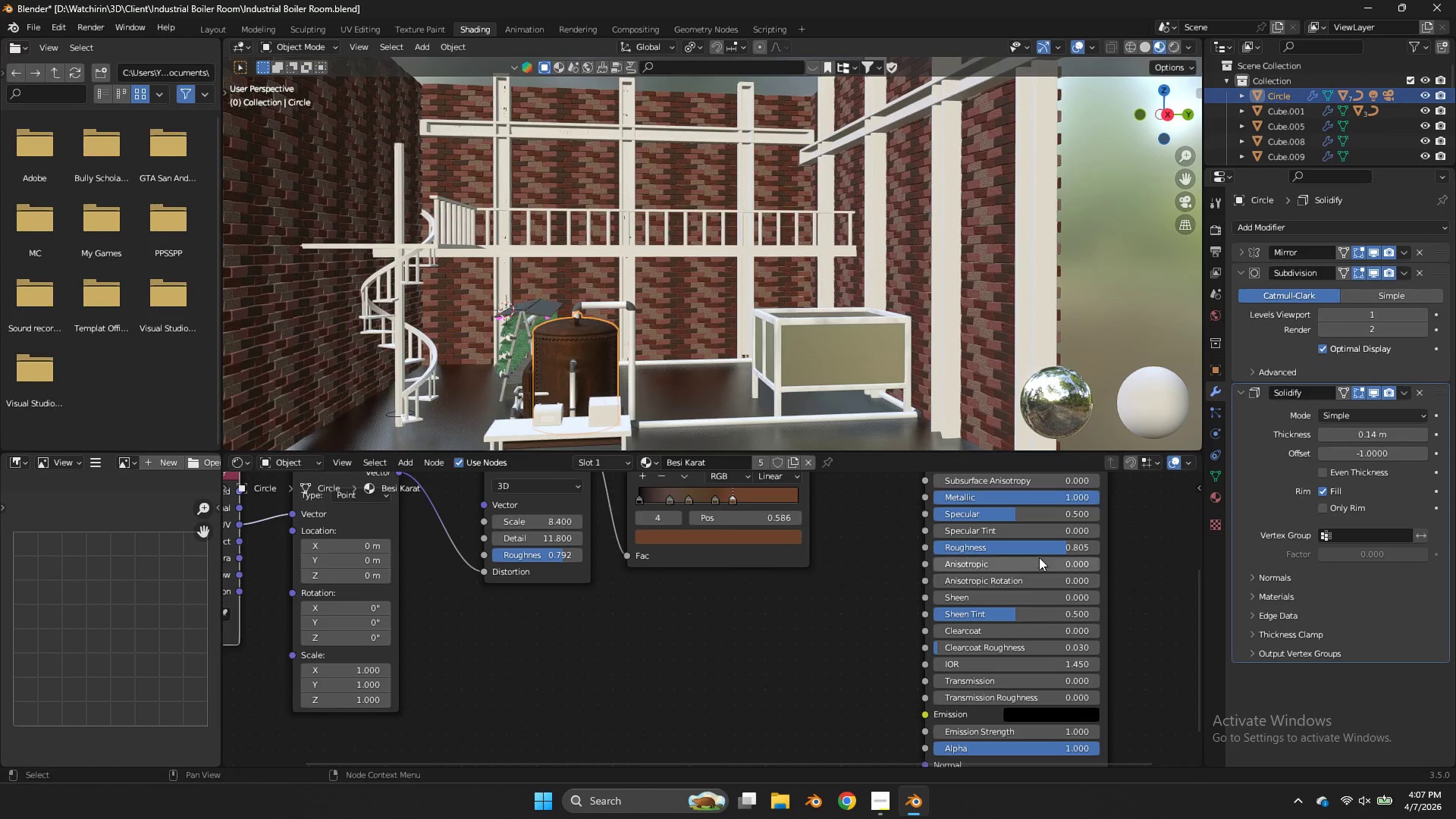 
left_click_drag(start_coordinate=[1039, 550], to_coordinate=[643, 354])
 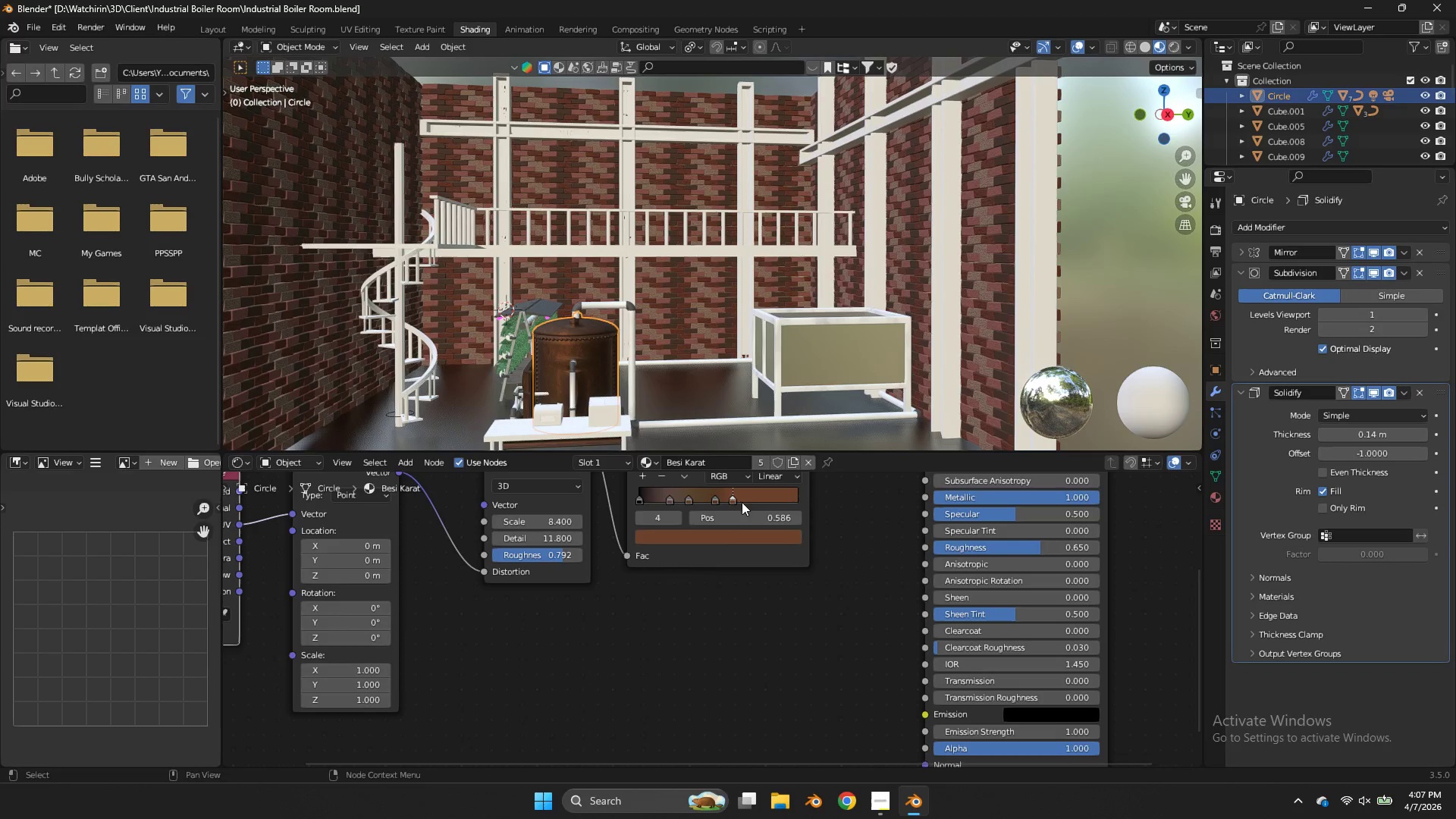 
left_click_drag(start_coordinate=[733, 500], to_coordinate=[714, 498])
 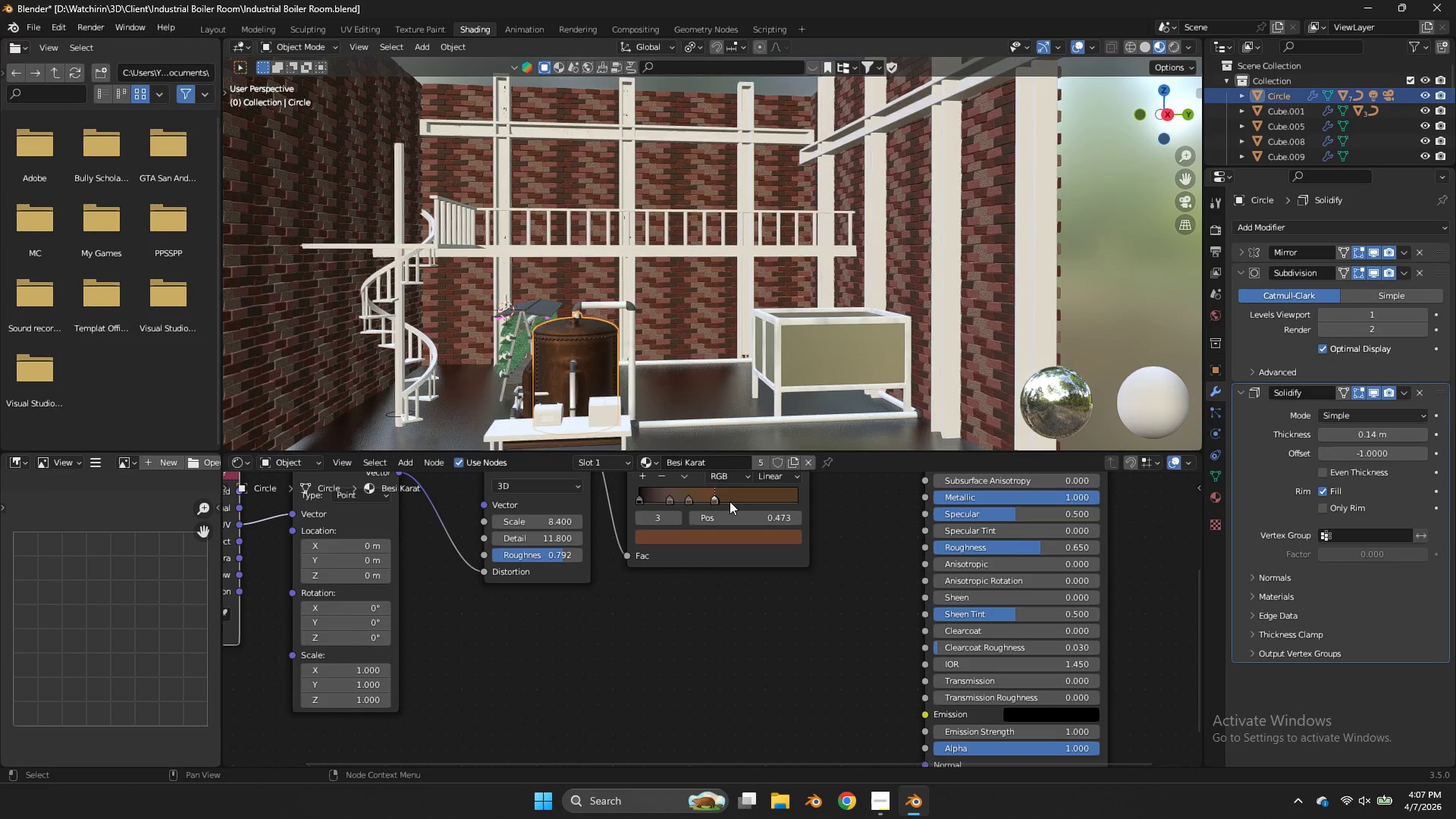 
left_click_drag(start_coordinate=[727, 501], to_coordinate=[756, 501])
 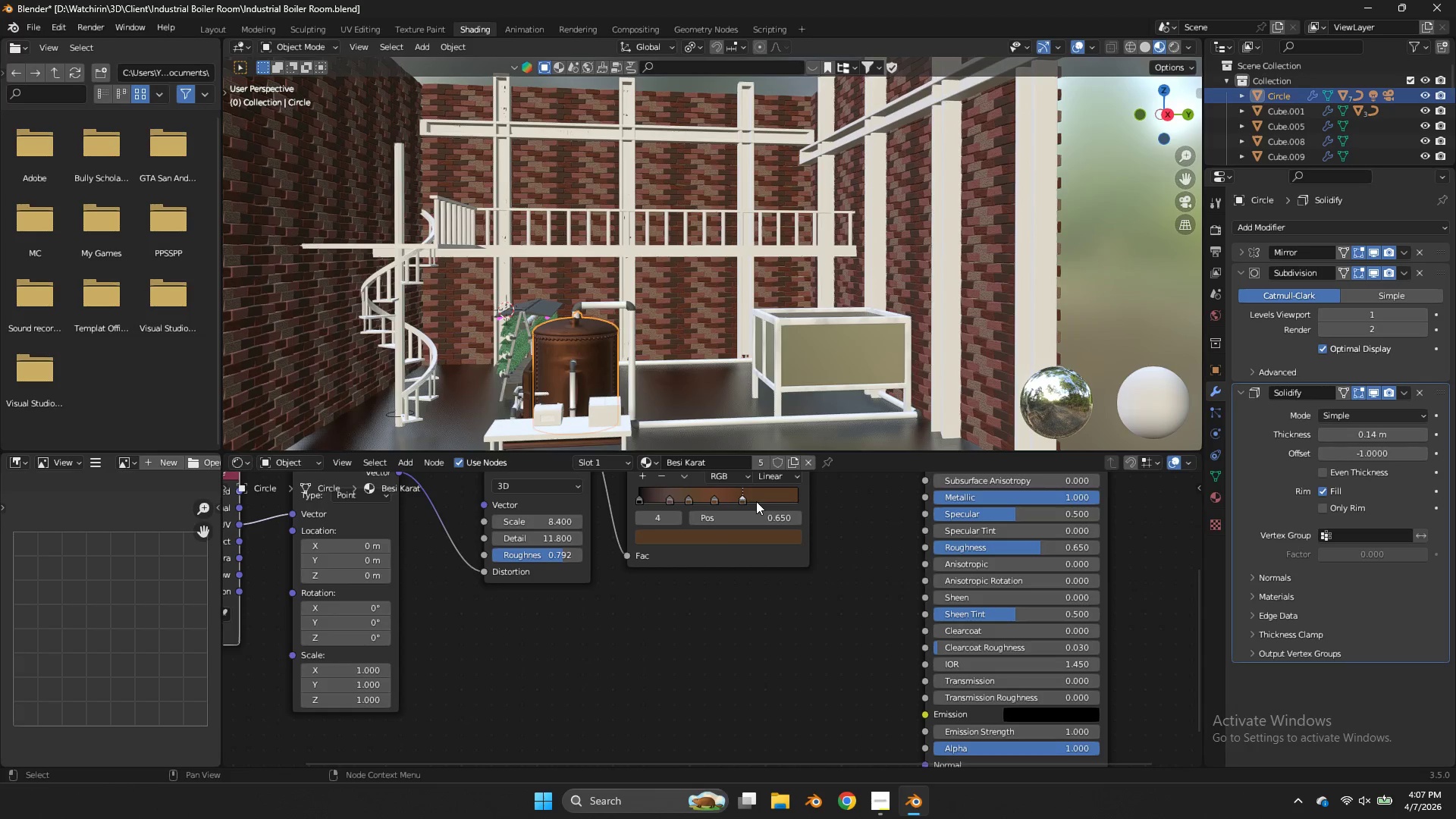 
key(Control+ControlLeft)
 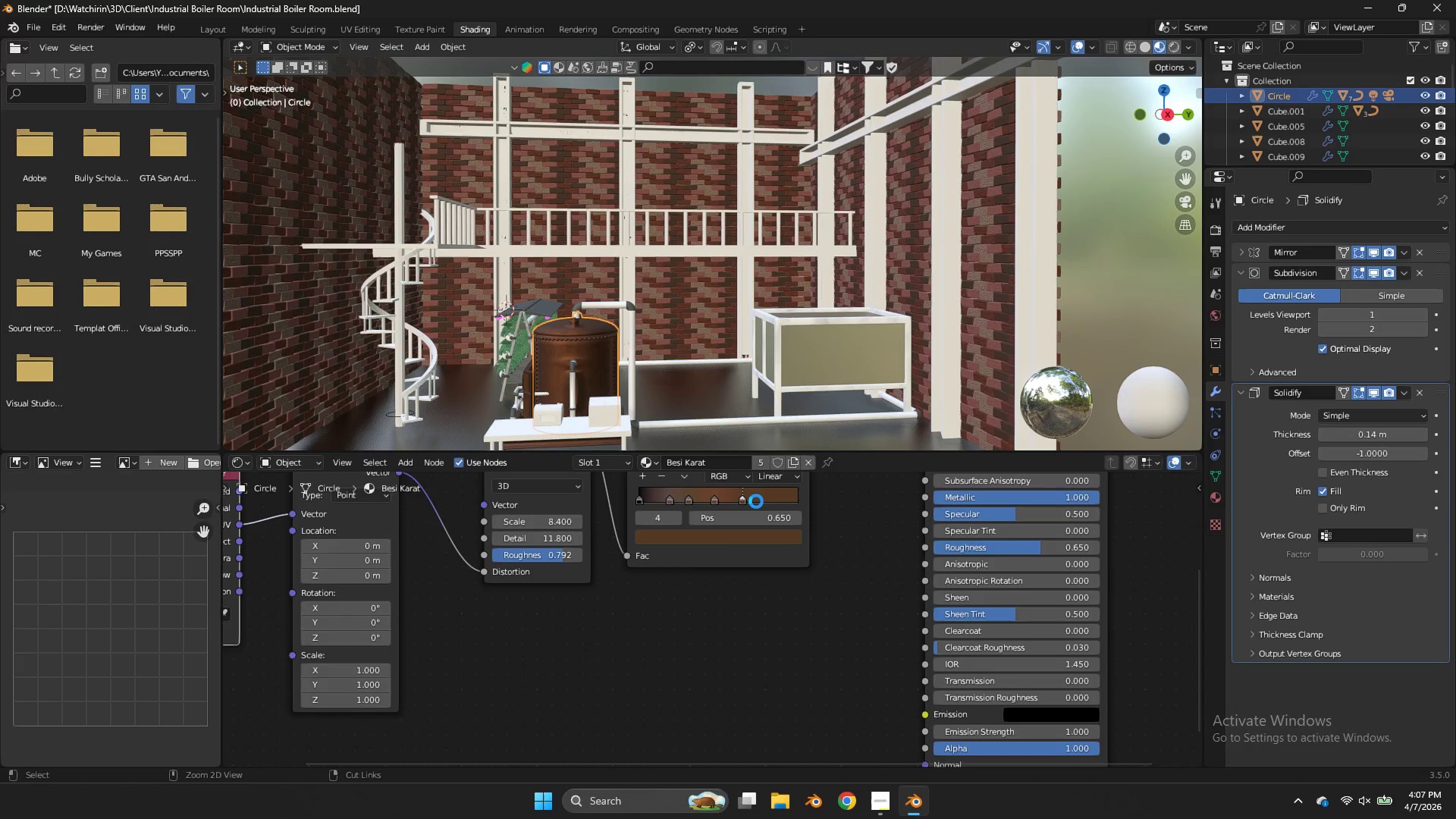 
key(Control+S)
 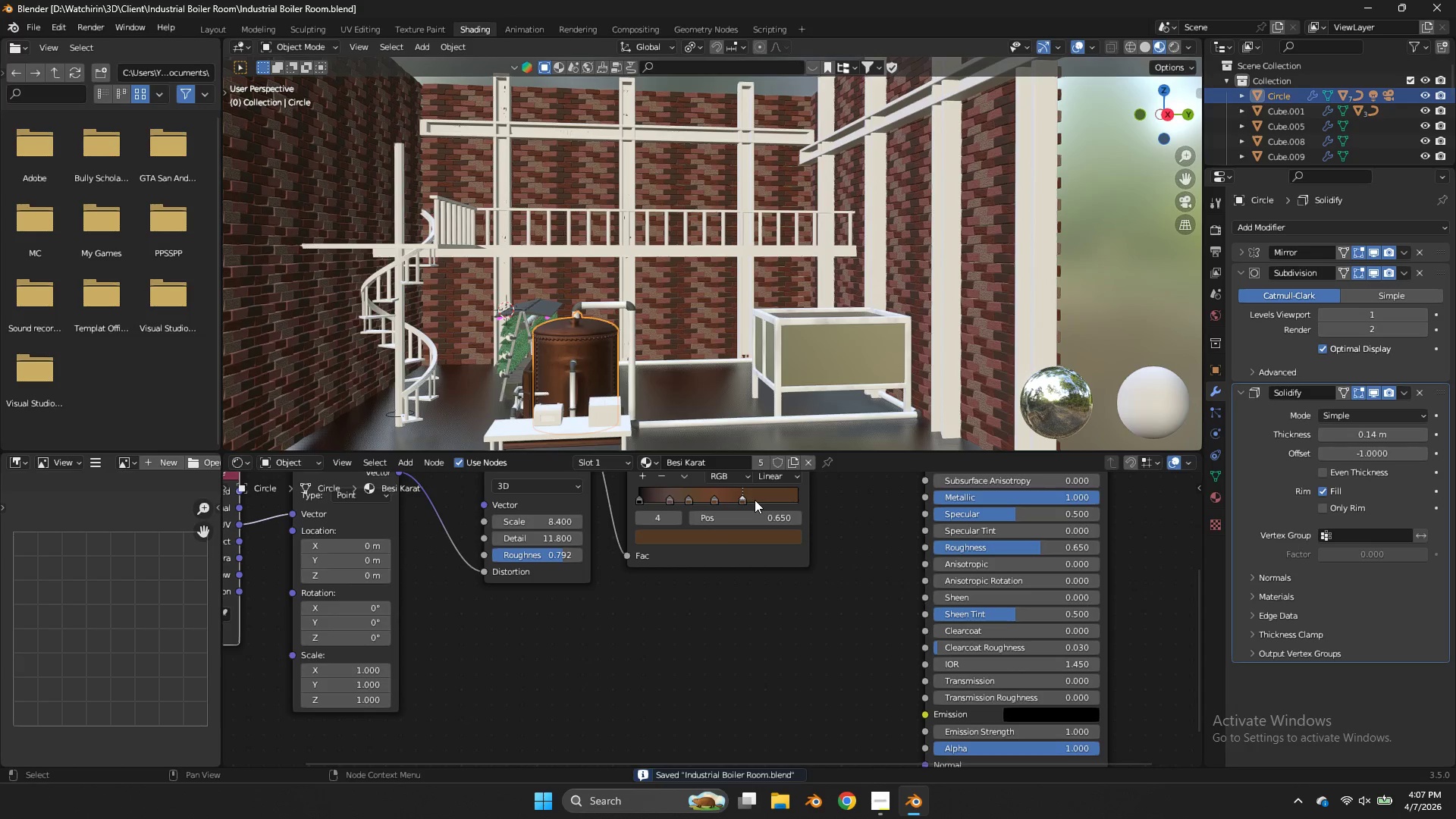 
wait(5.89)
 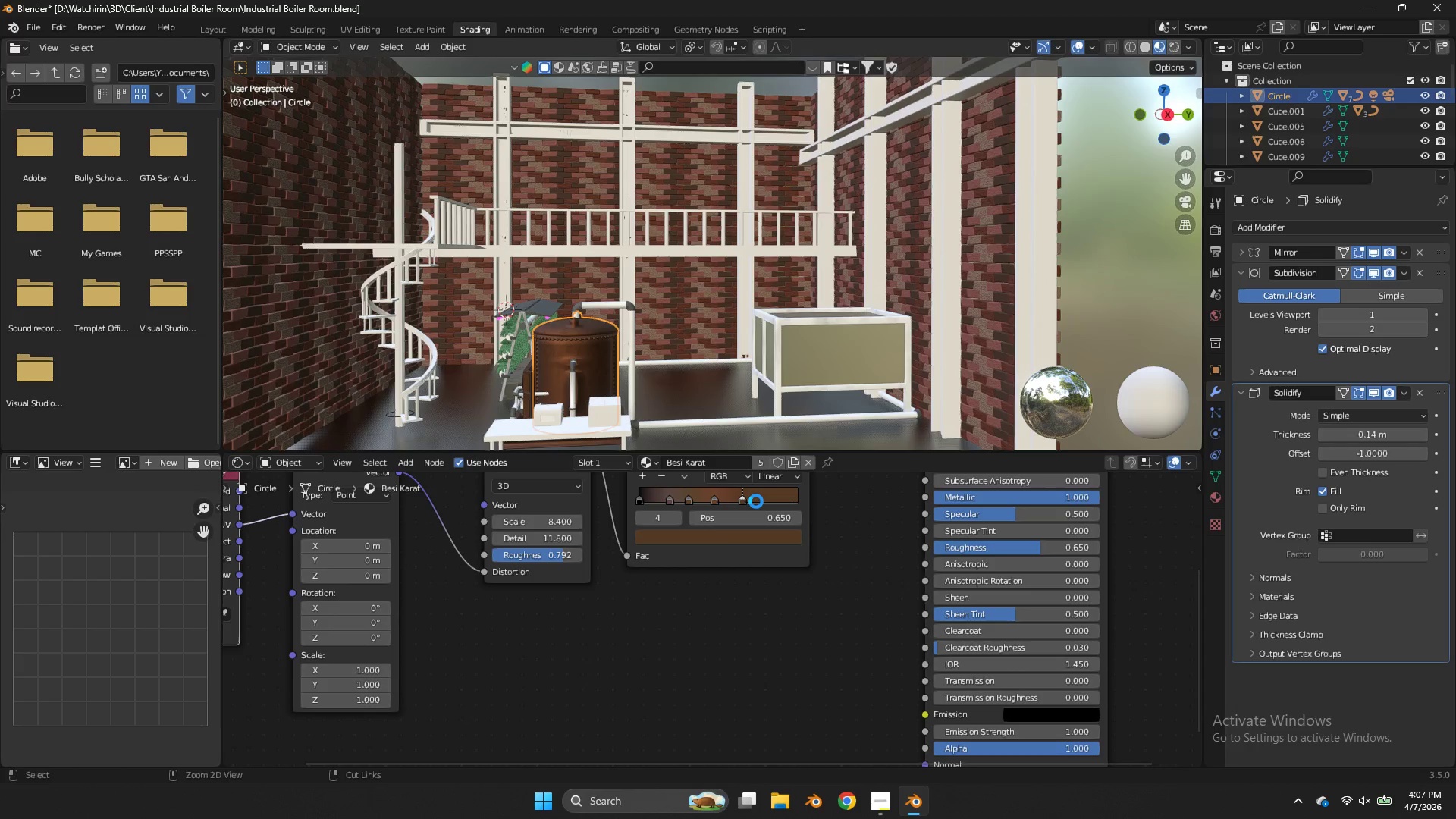 
key(Z)
 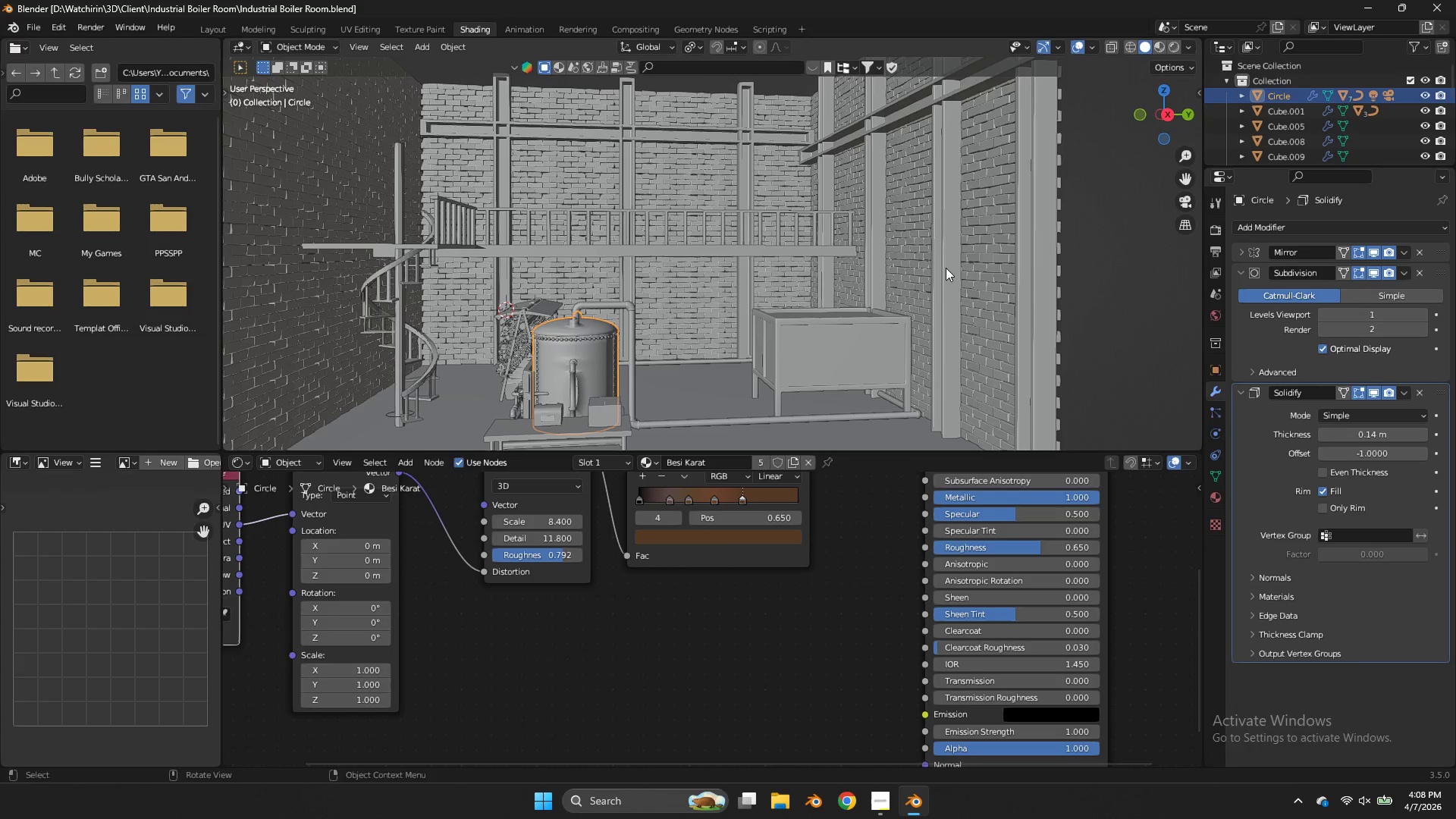 
wait(30.48)
 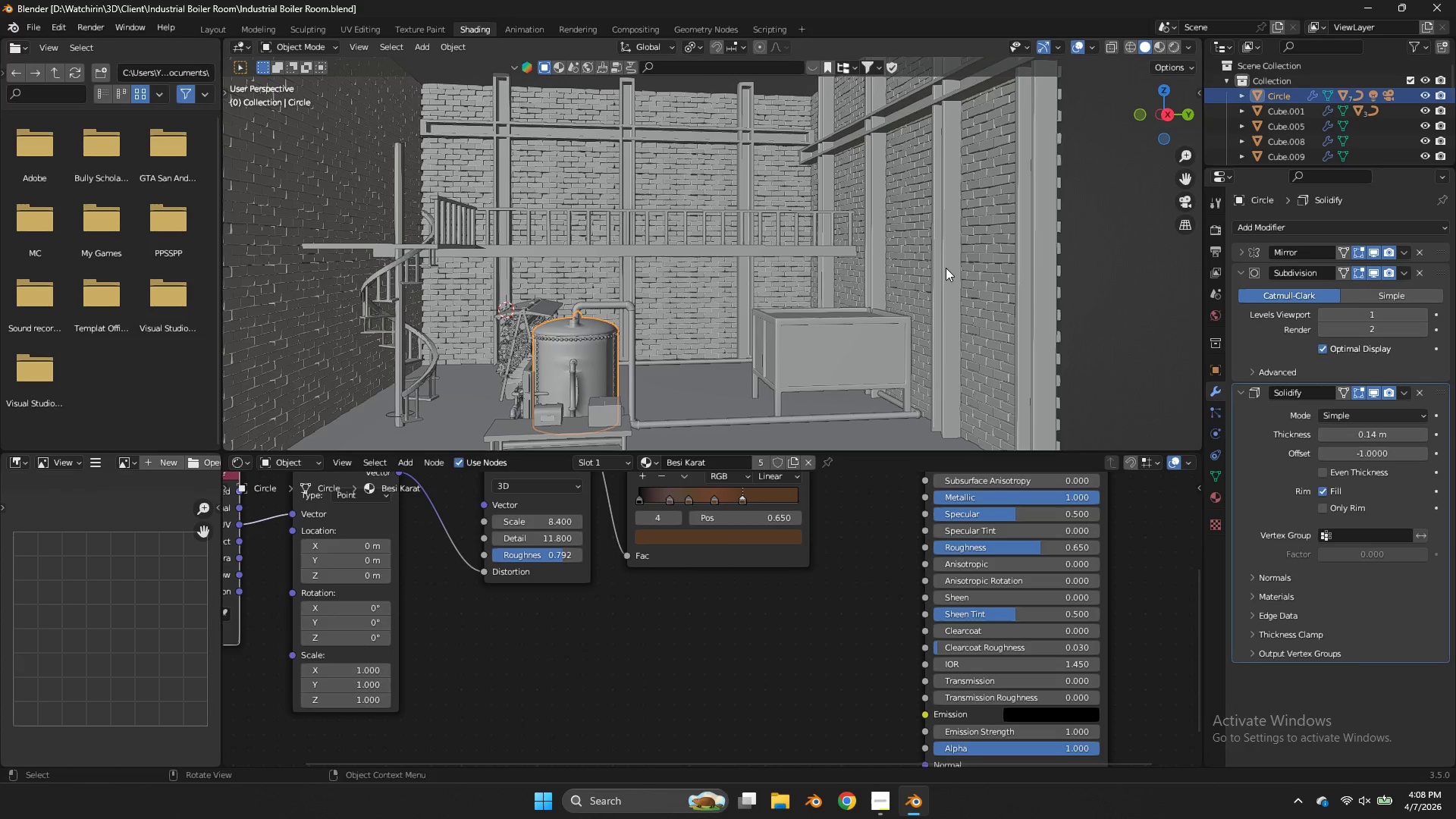 
key(Z)
 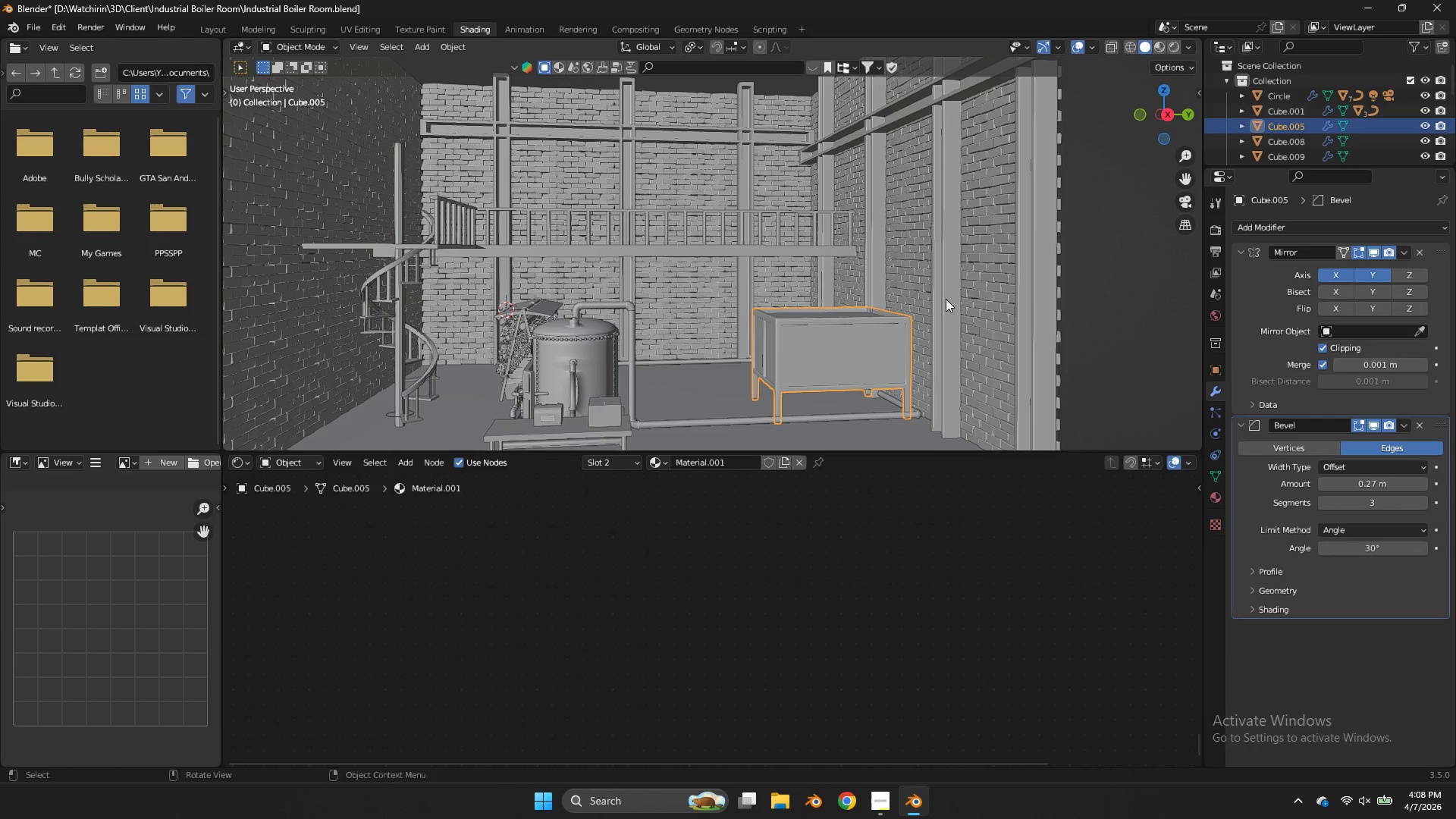 
key(Z)
 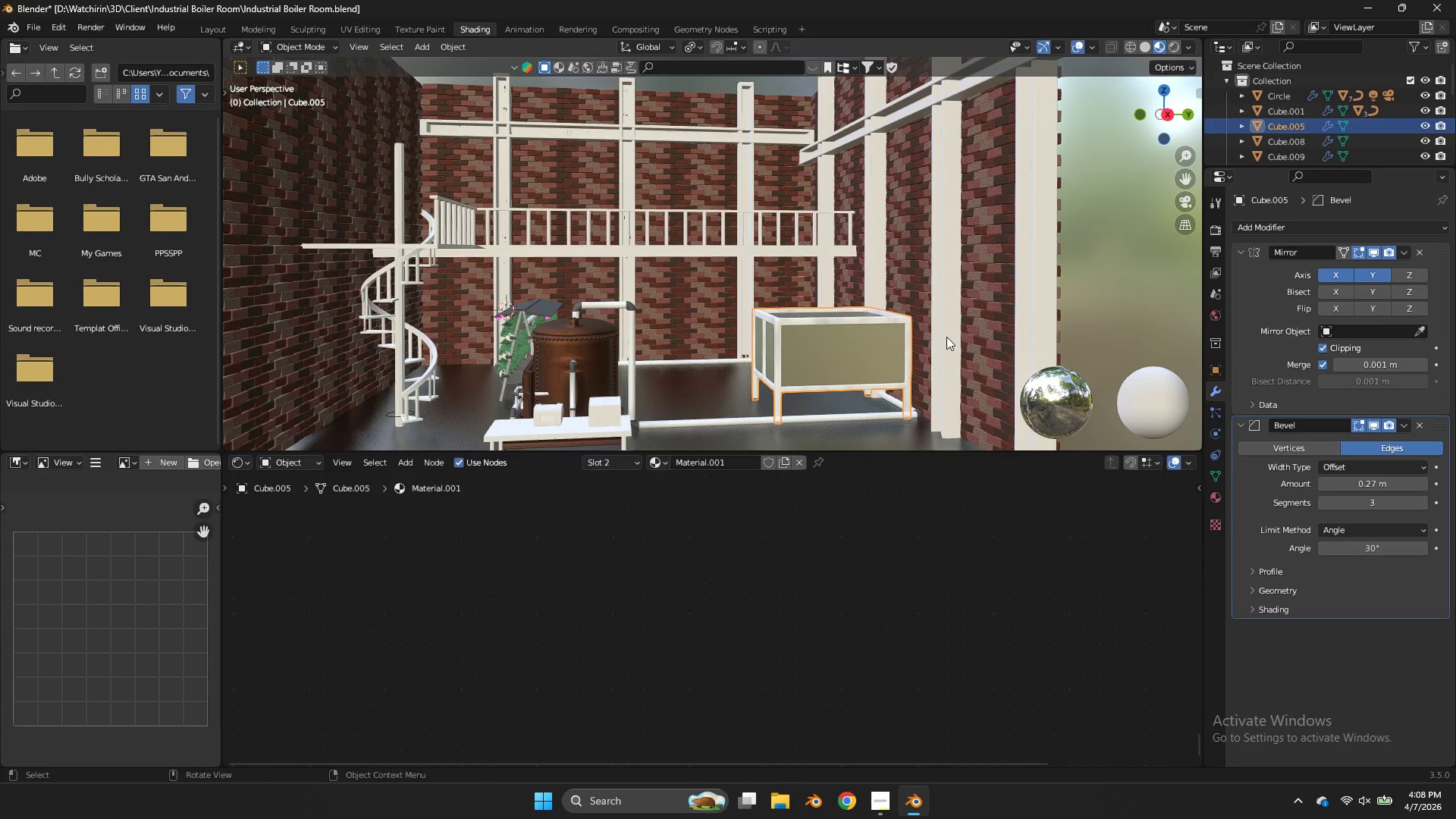 
left_click([946, 337])
 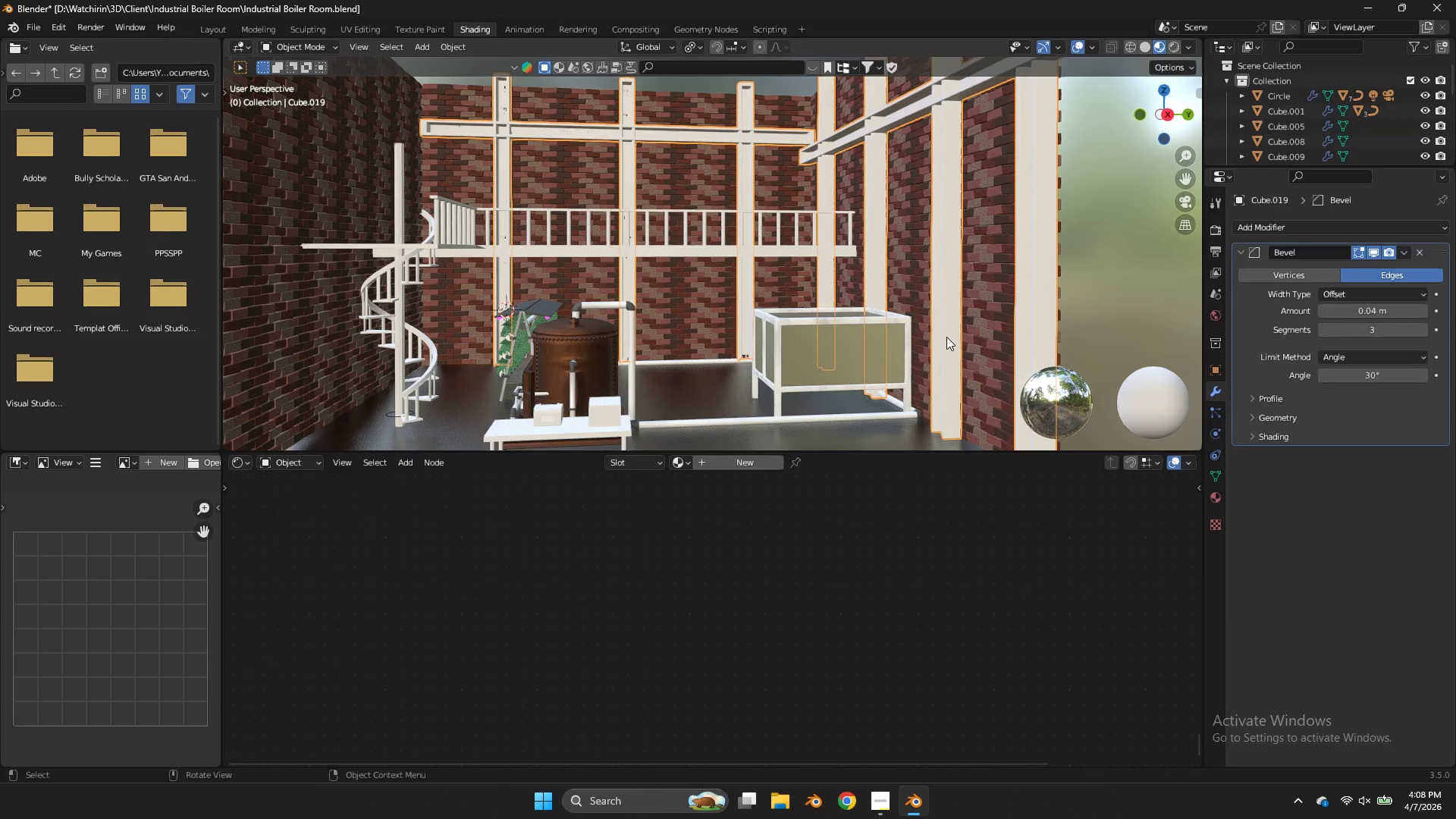 
key(Z)
 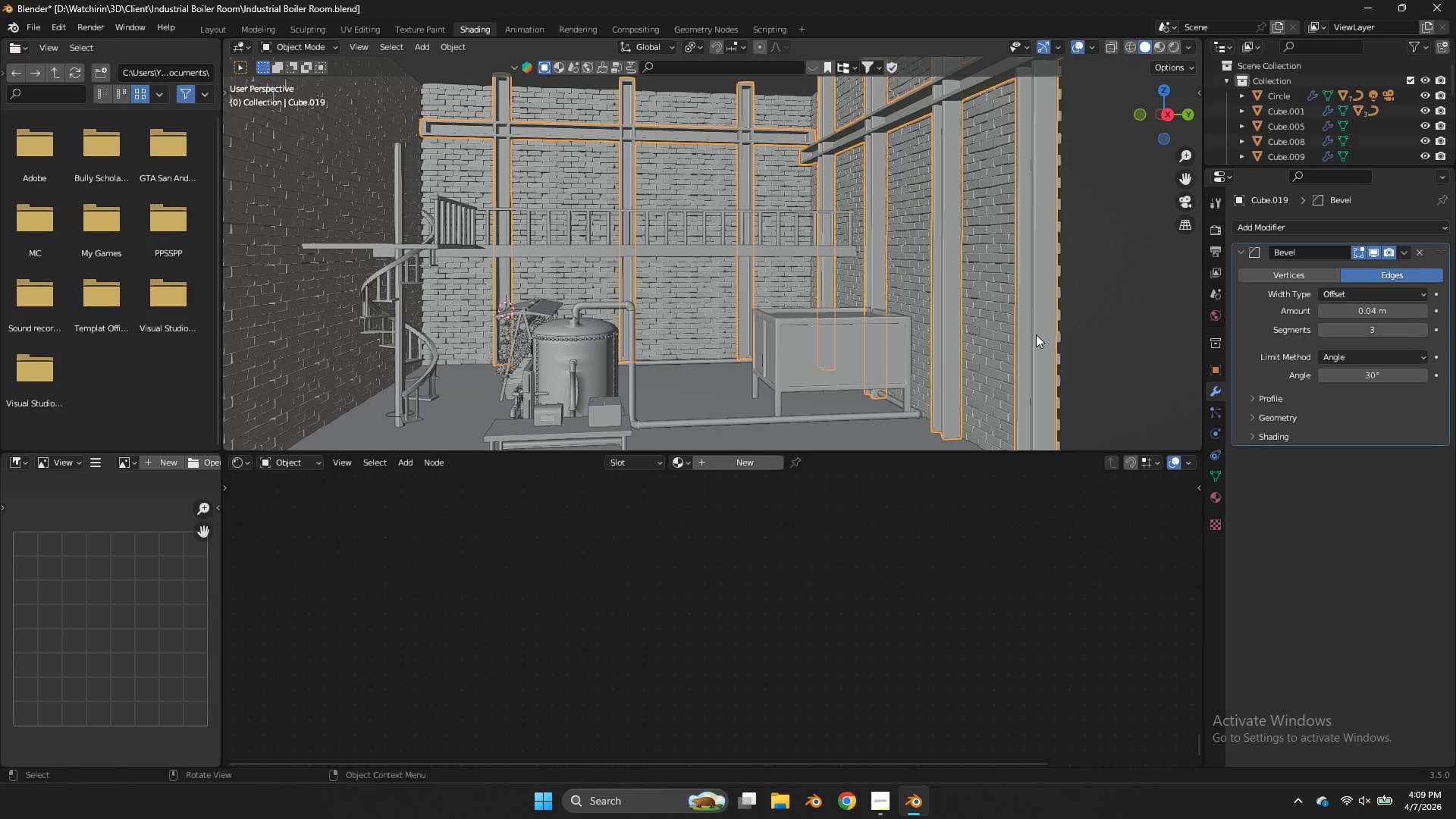 
wait(48.52)
 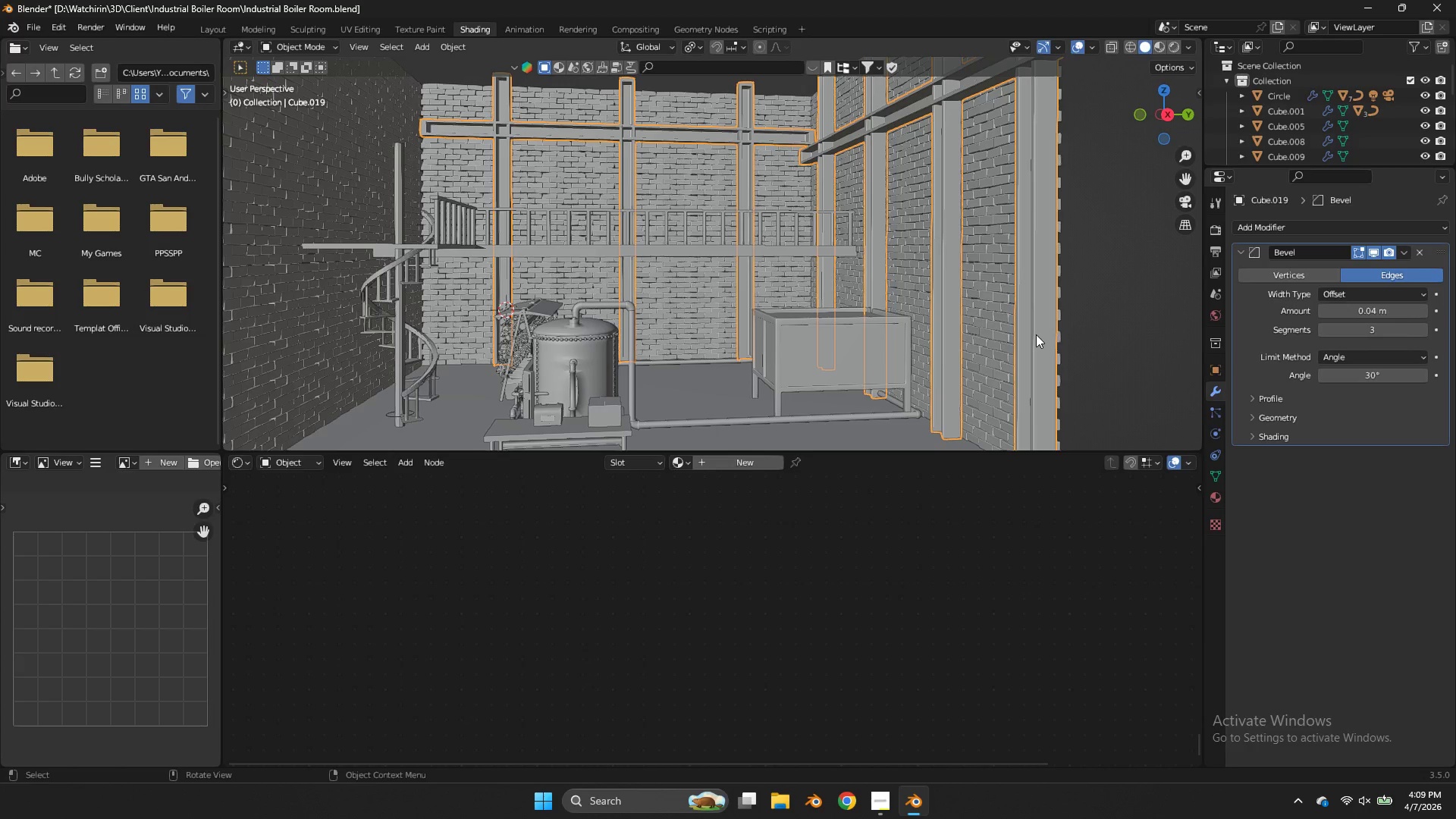 
left_click([676, 457])
 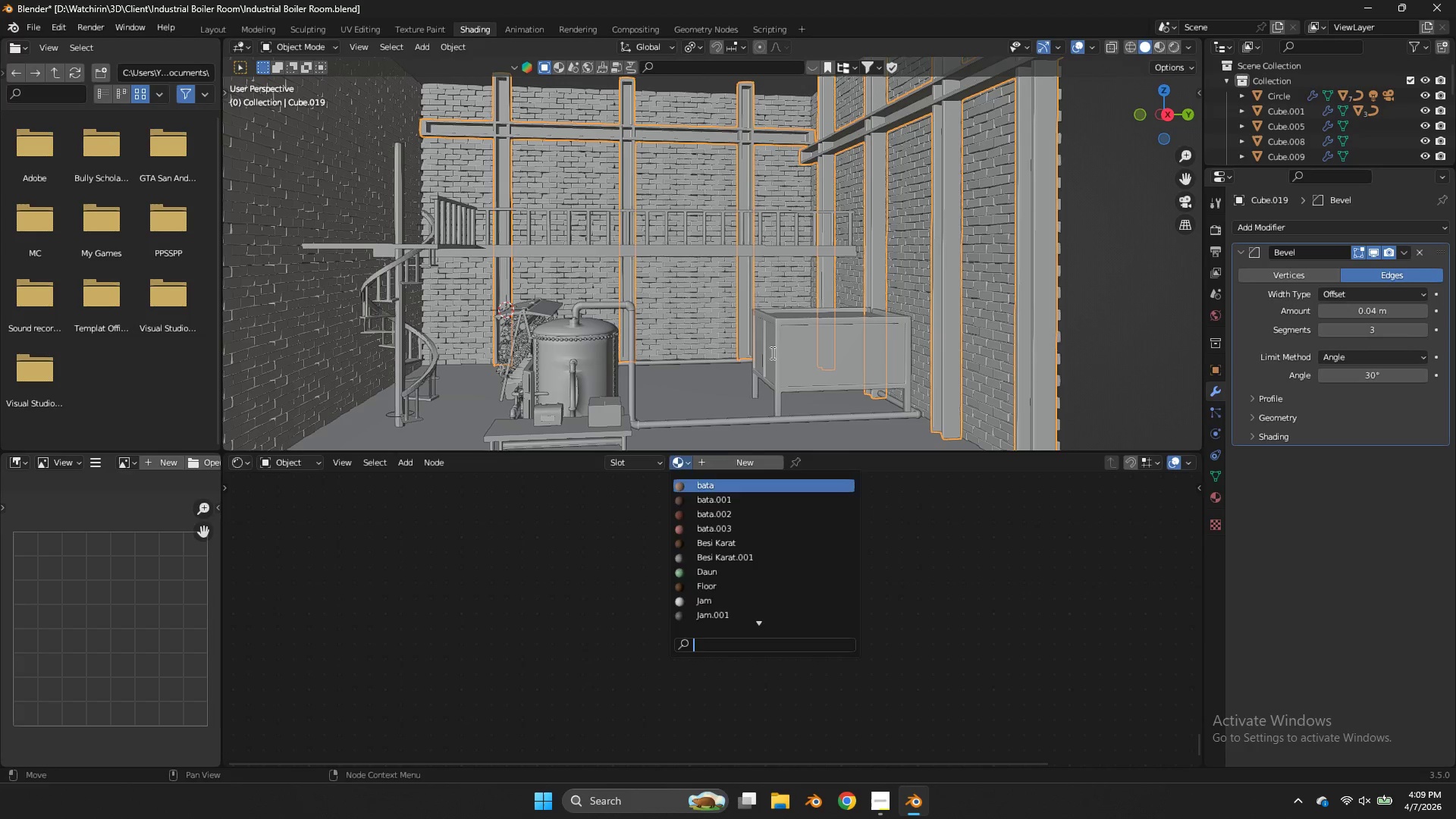 
left_click([773, 351])
 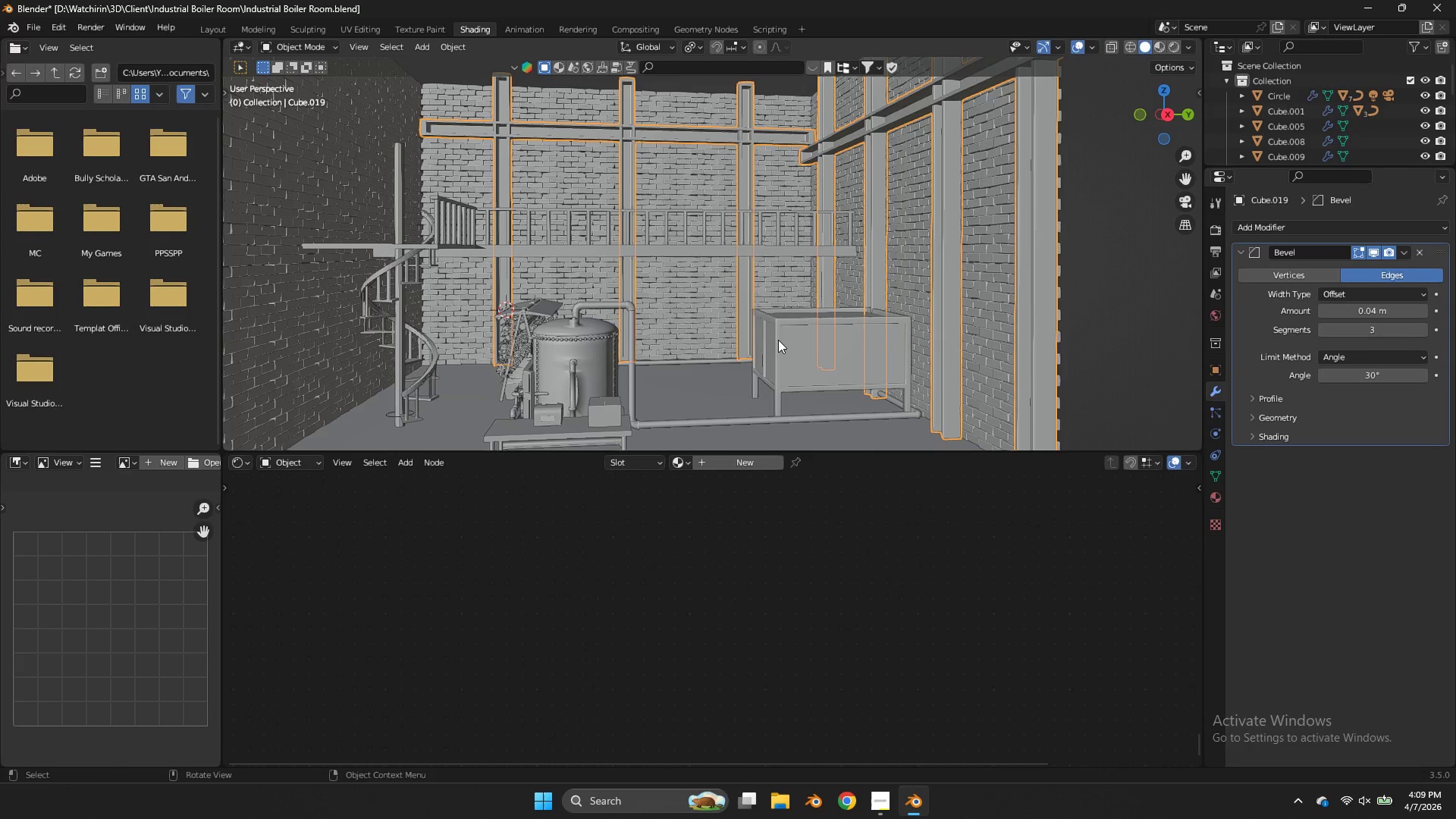 
key(Z)
 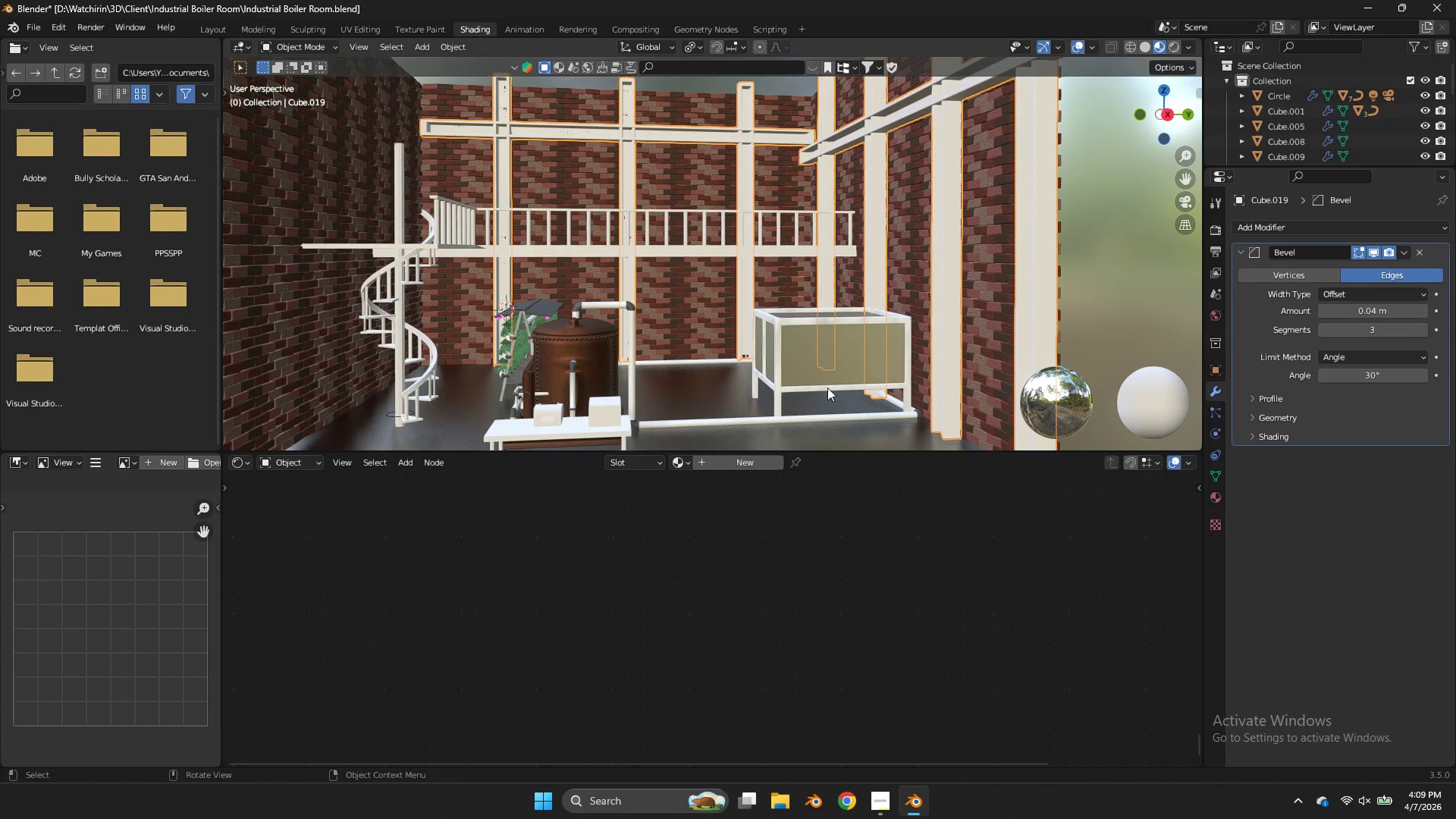 
left_click([831, 339])
 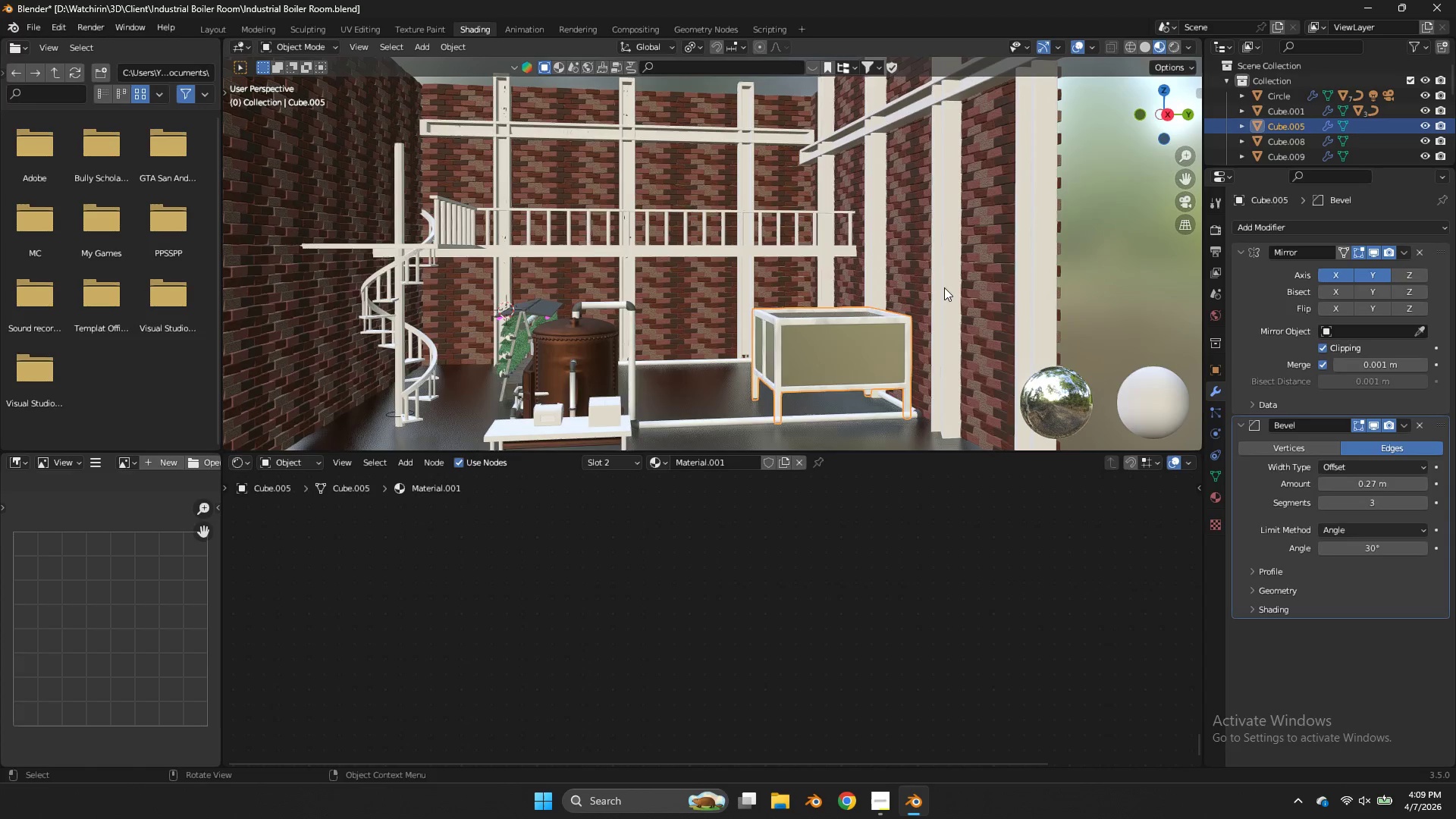 
left_click([943, 286])
 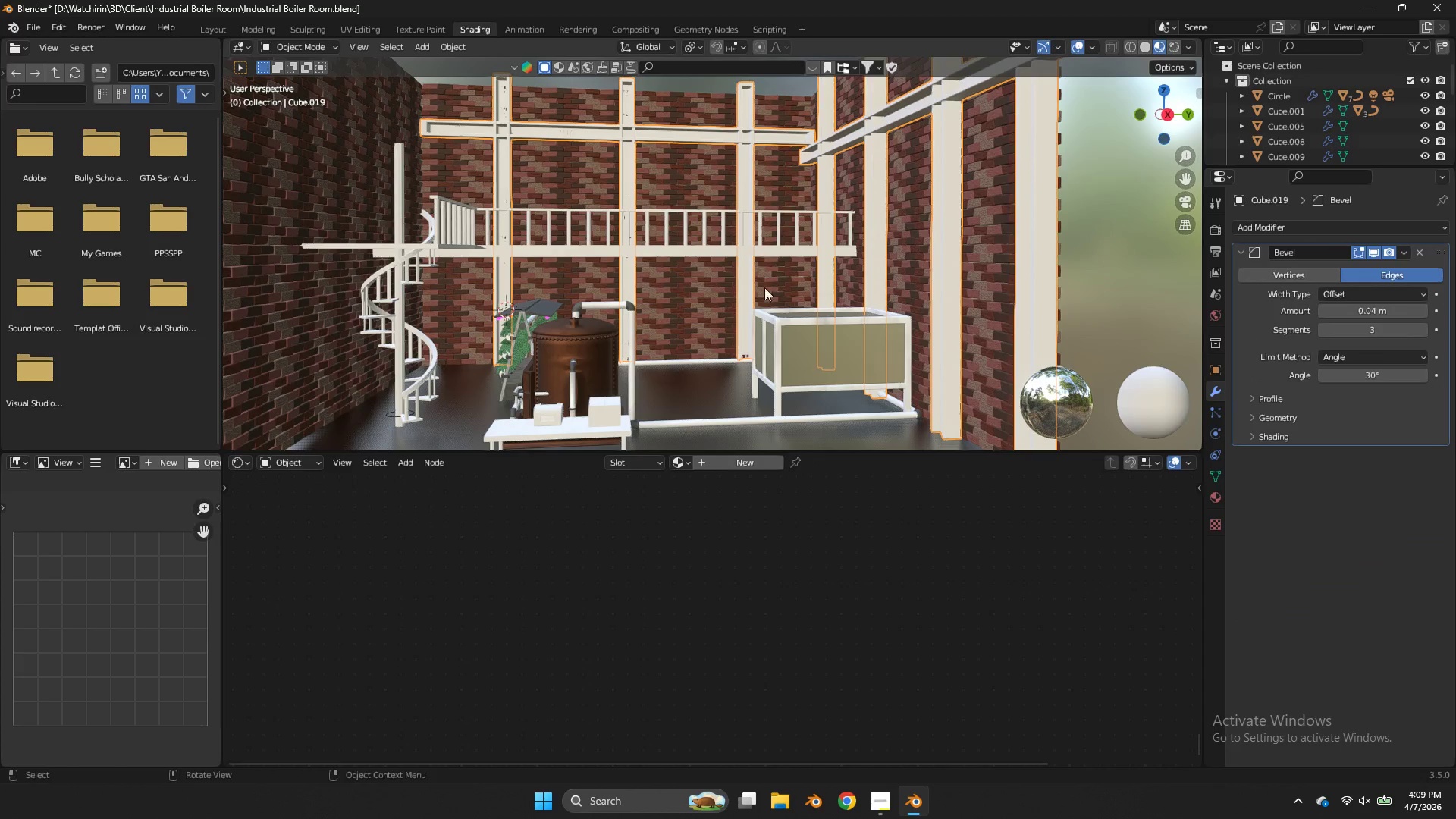 
left_click([762, 328])
 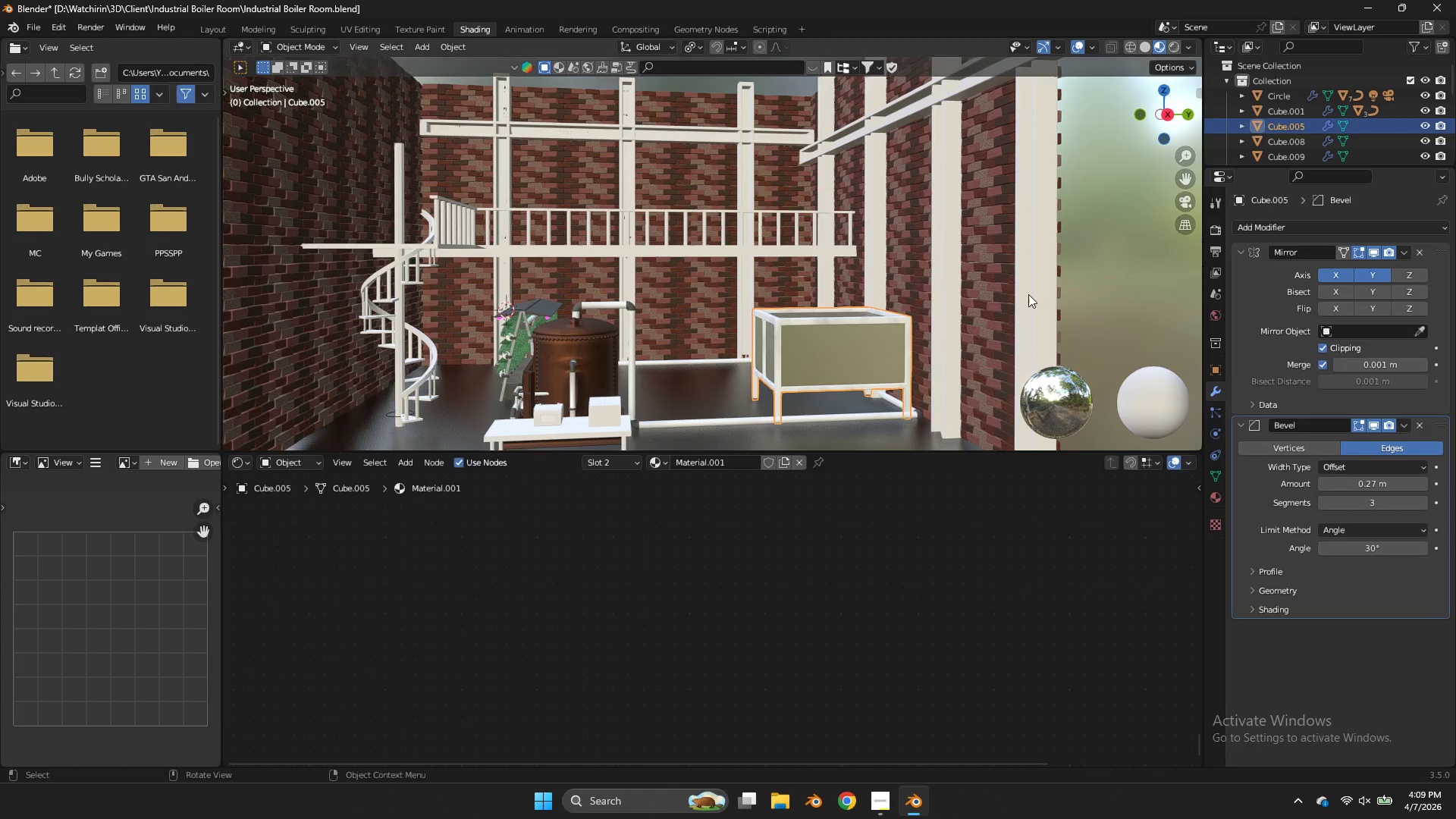 
left_click([964, 320])
 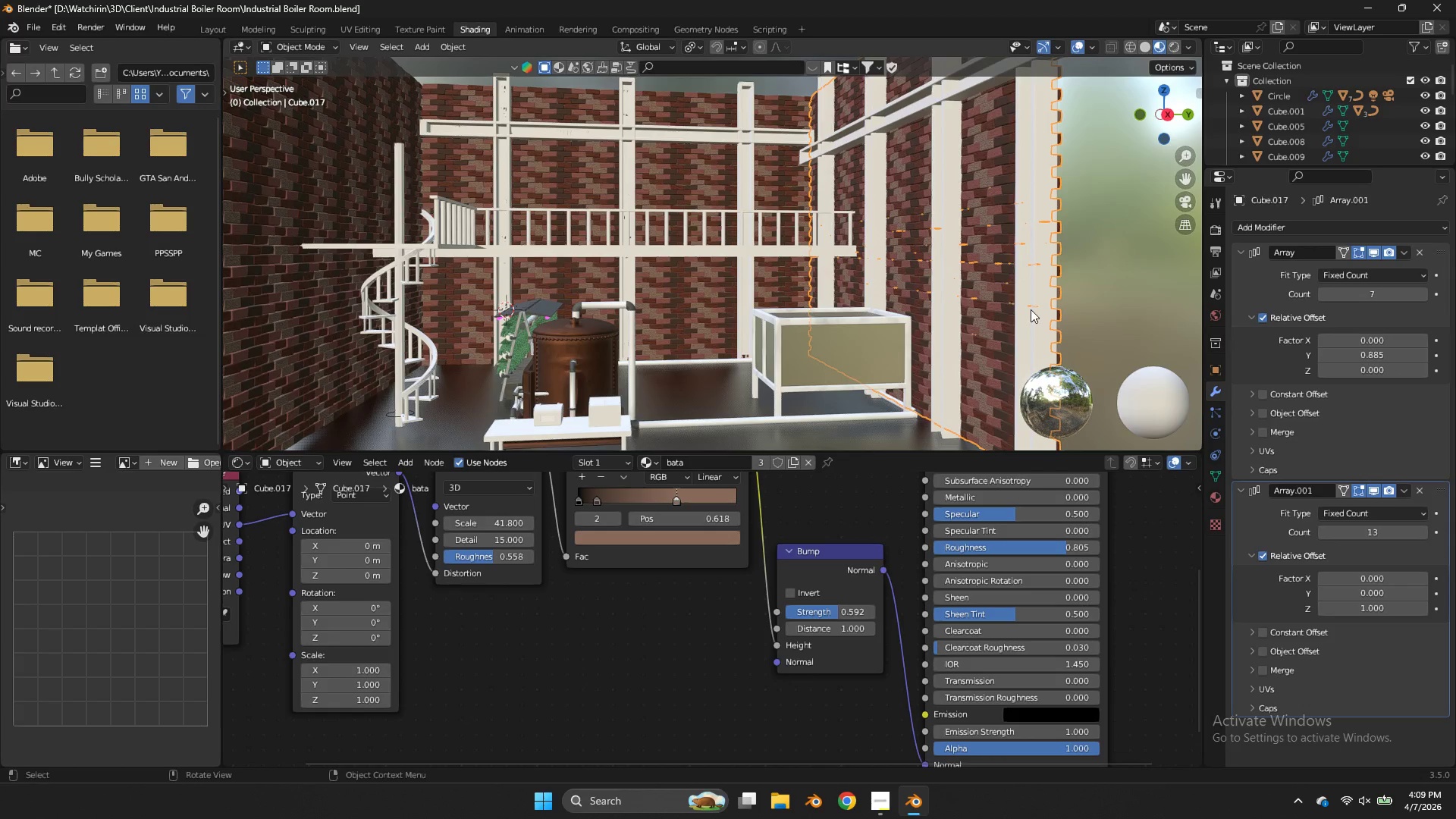 
left_click([956, 290])
 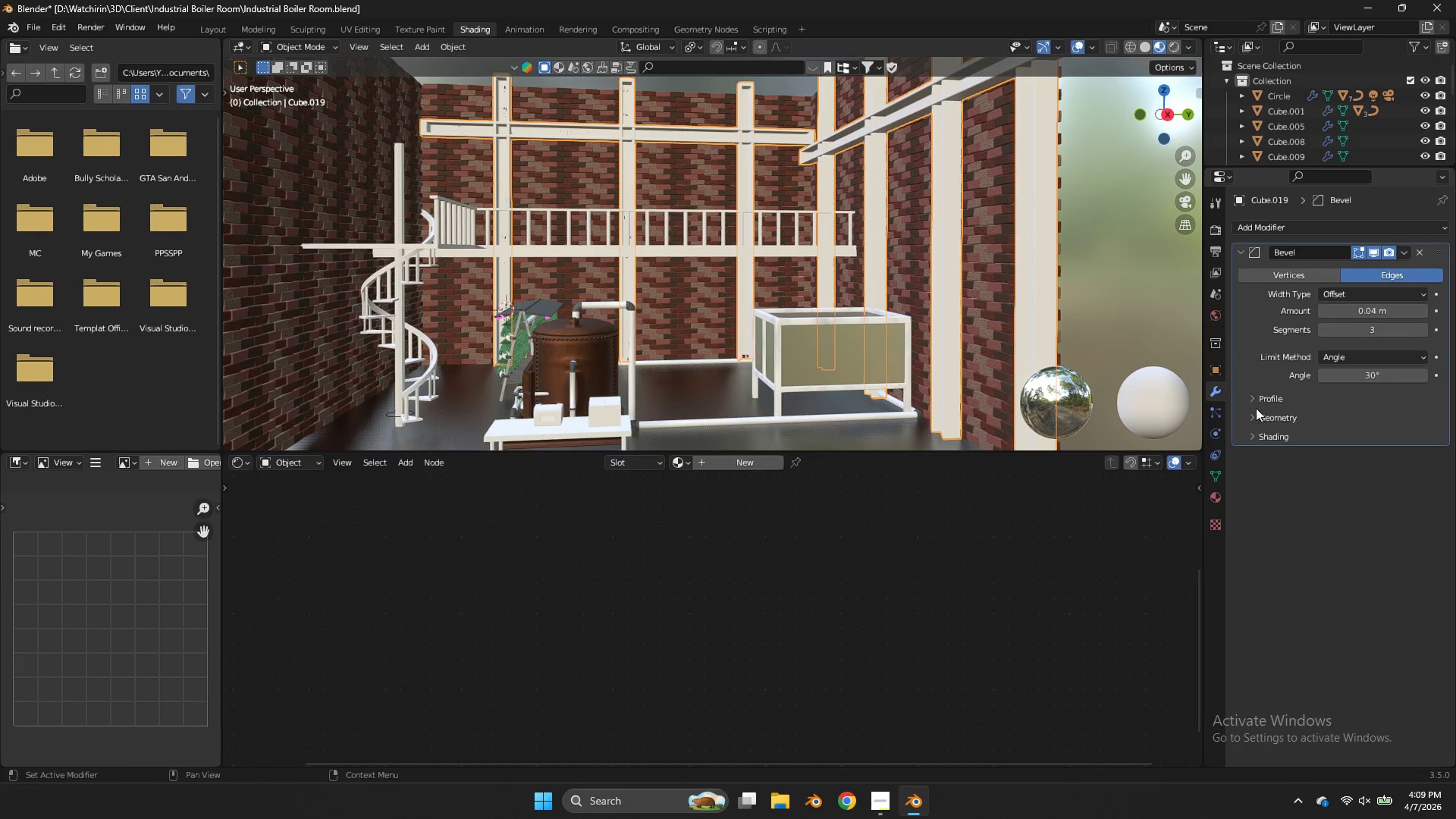 
double_click([1216, 488])
 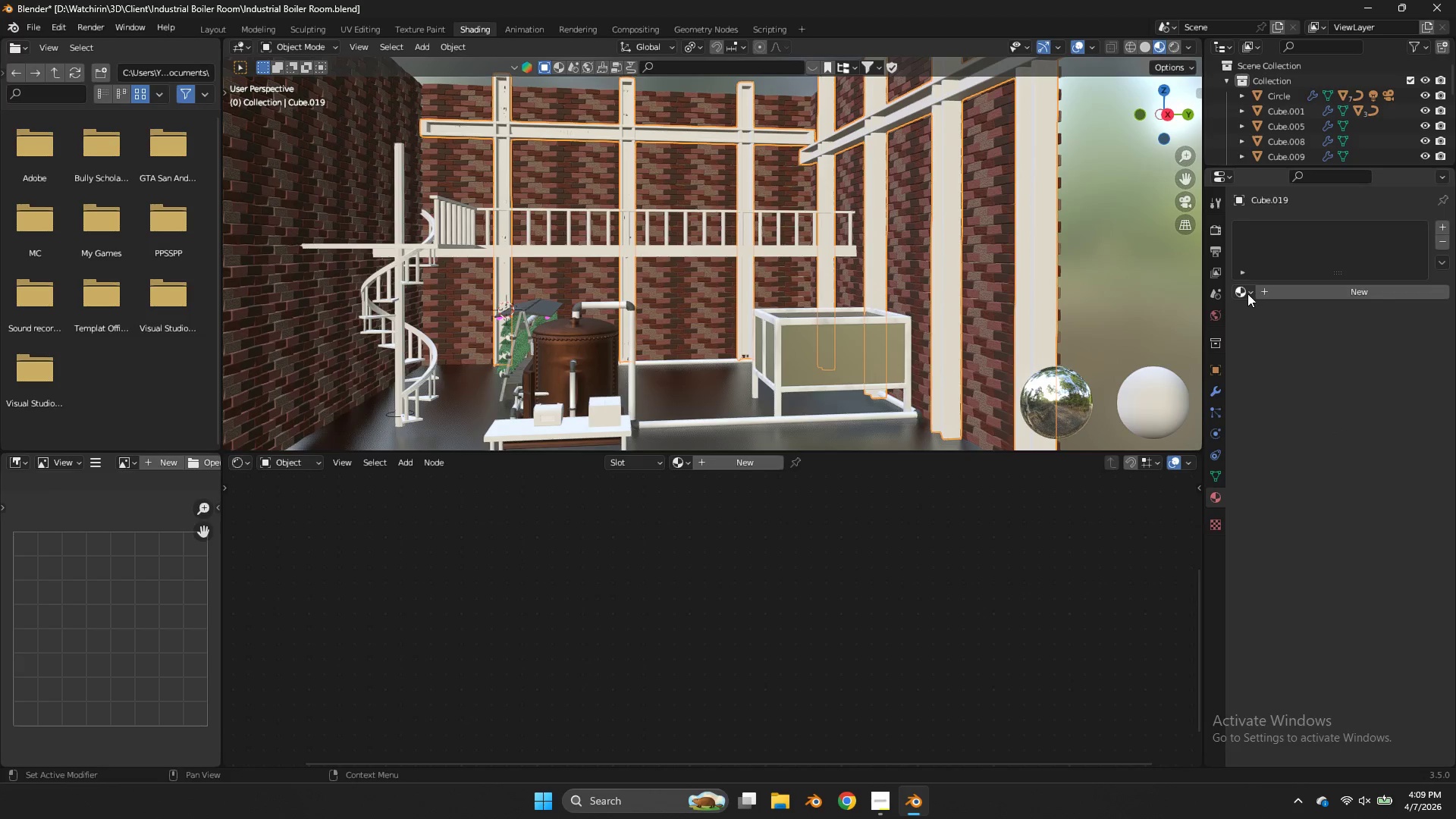 
left_click([1247, 293])
 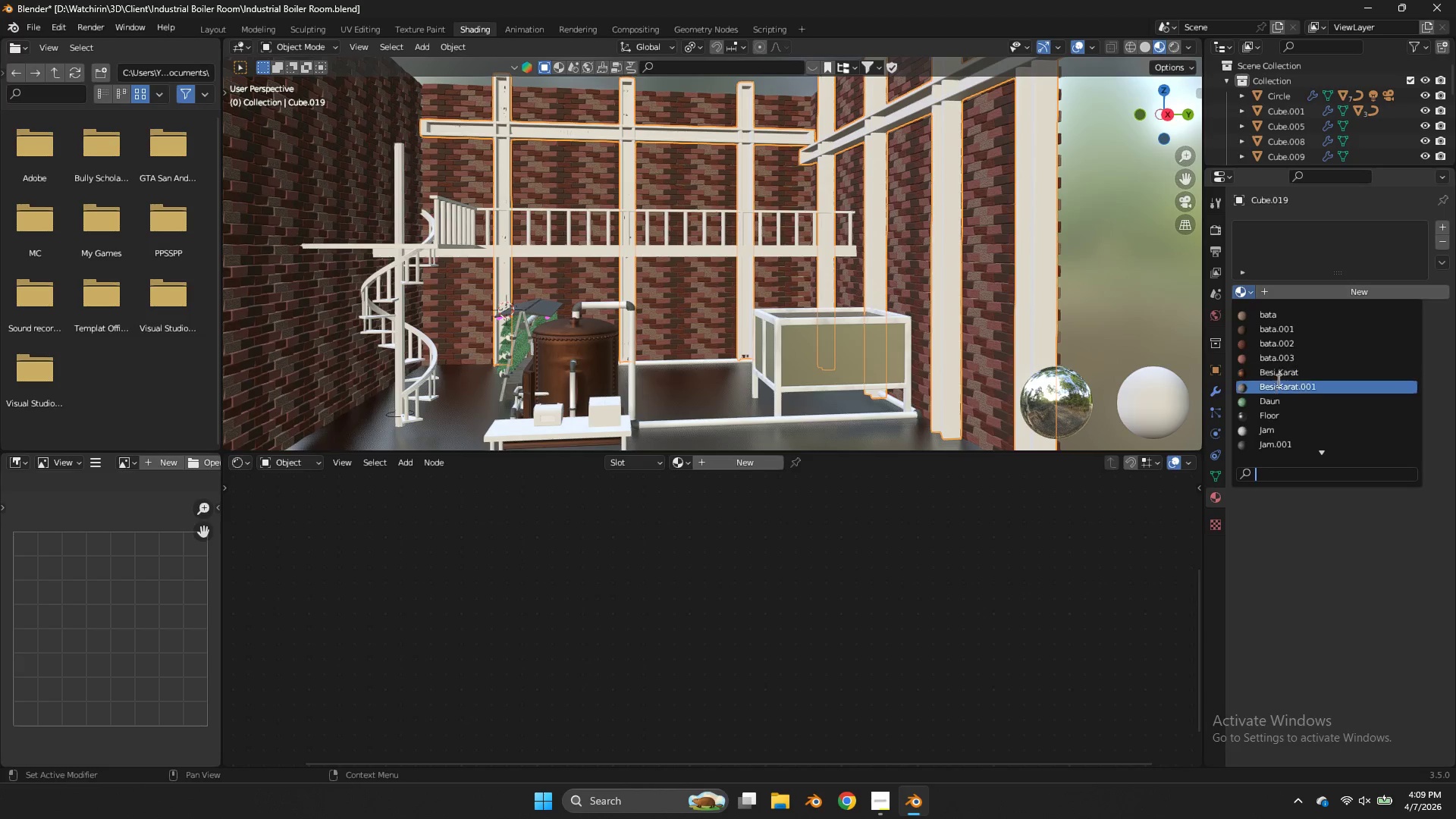 
left_click([1281, 388])
 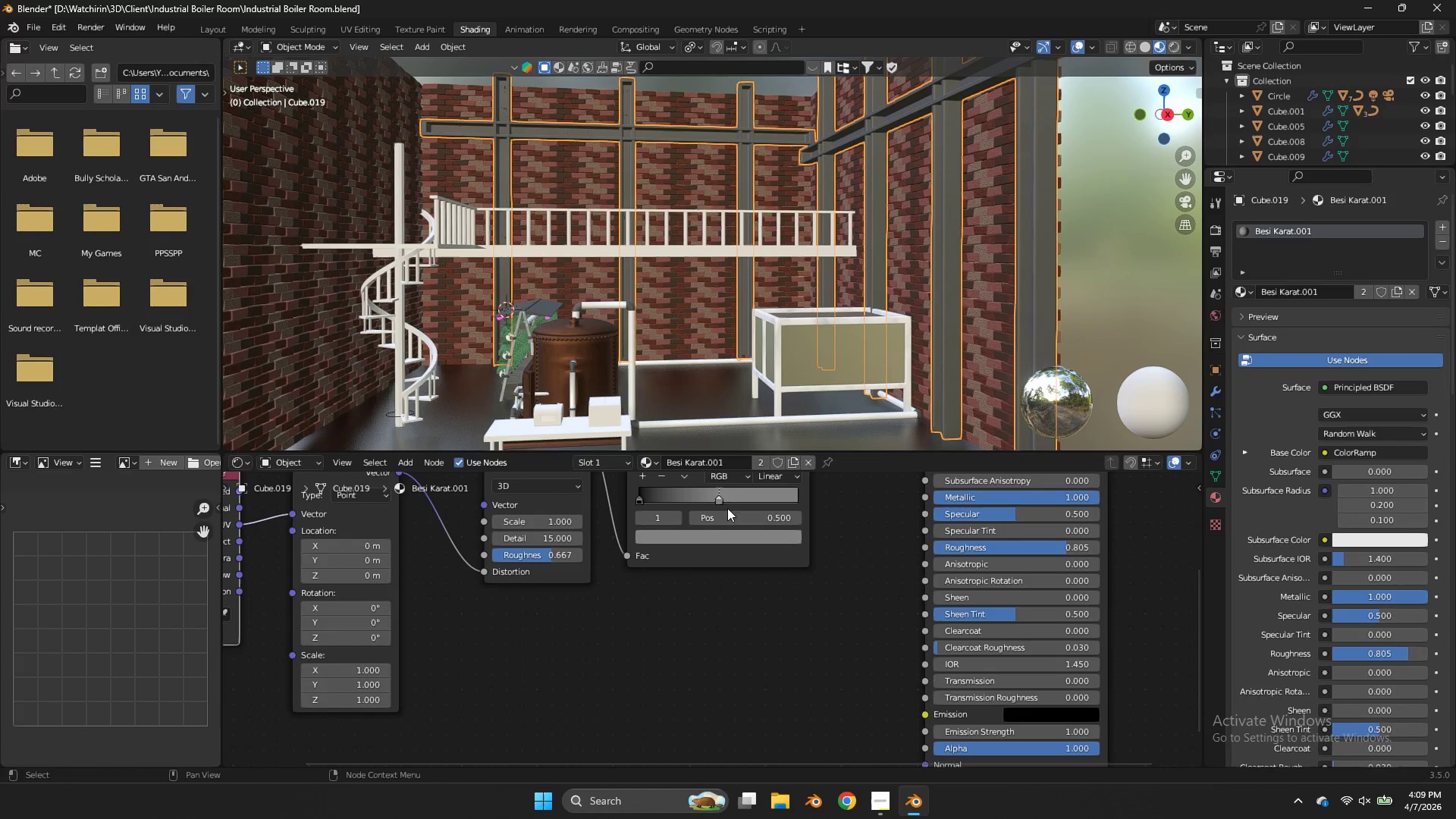 
double_click([730, 532])
 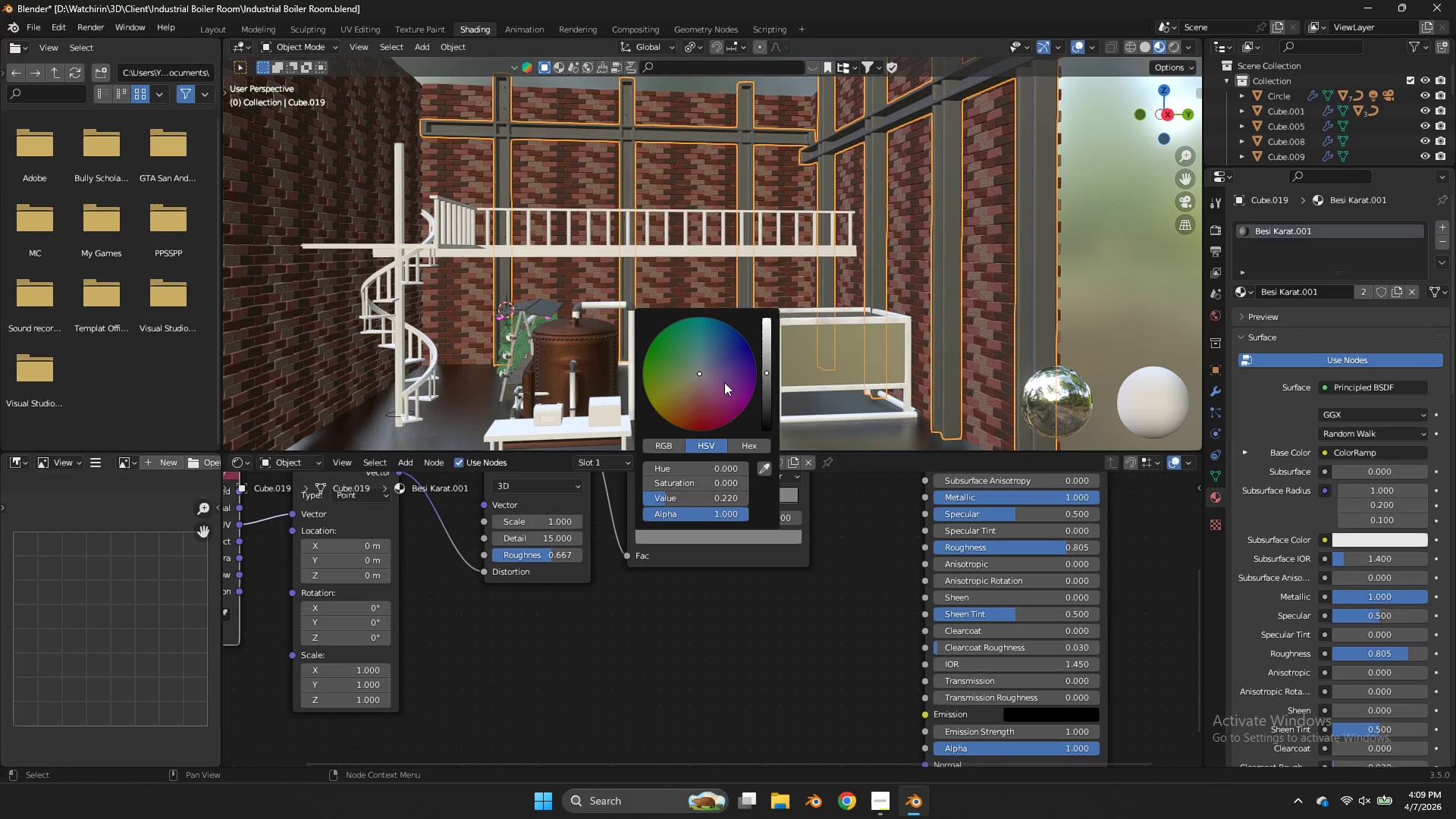 
left_click_drag(start_coordinate=[689, 400], to_coordinate=[684, 410])
 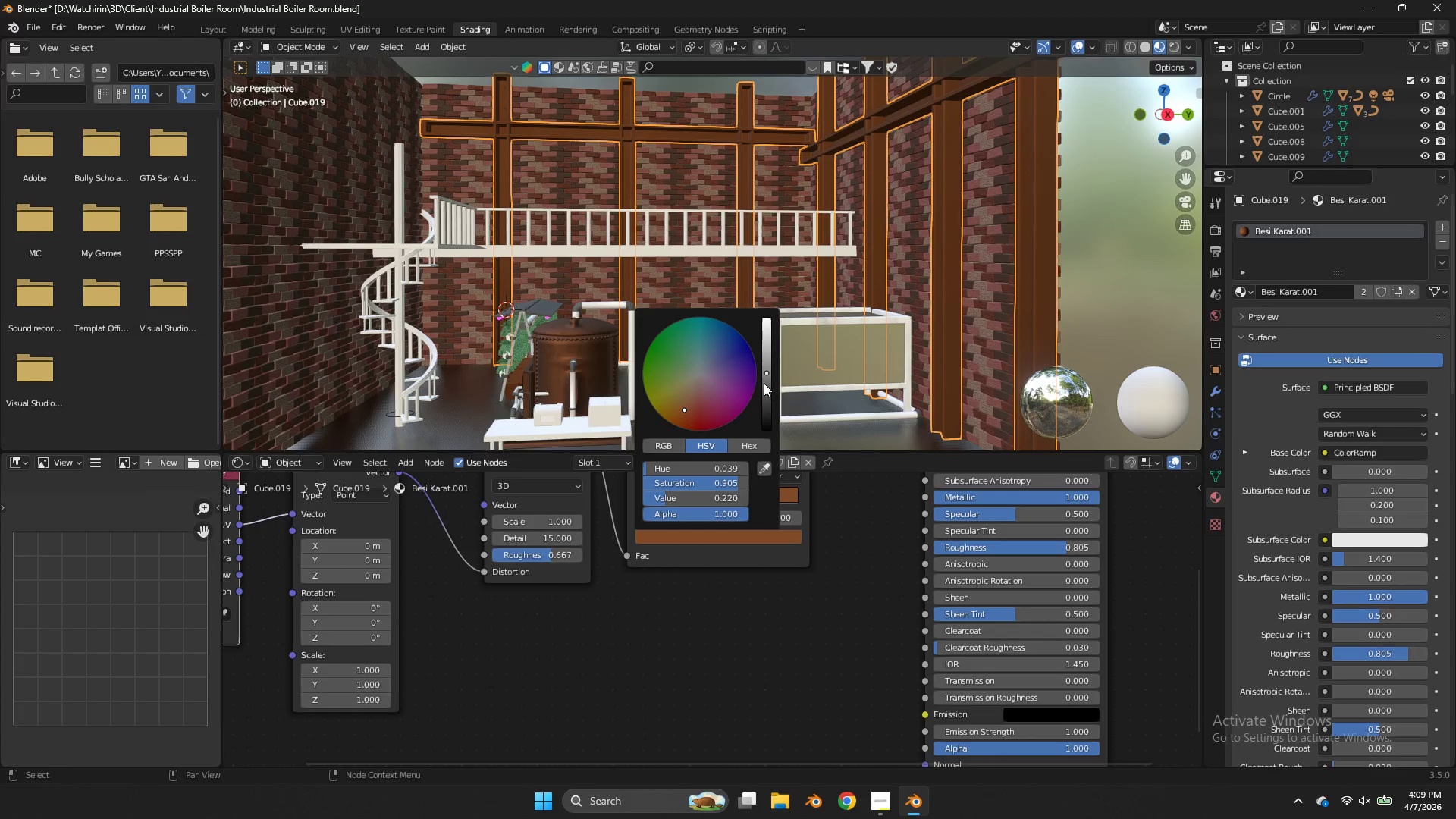 
left_click_drag(start_coordinate=[763, 383], to_coordinate=[761, 400])
 